 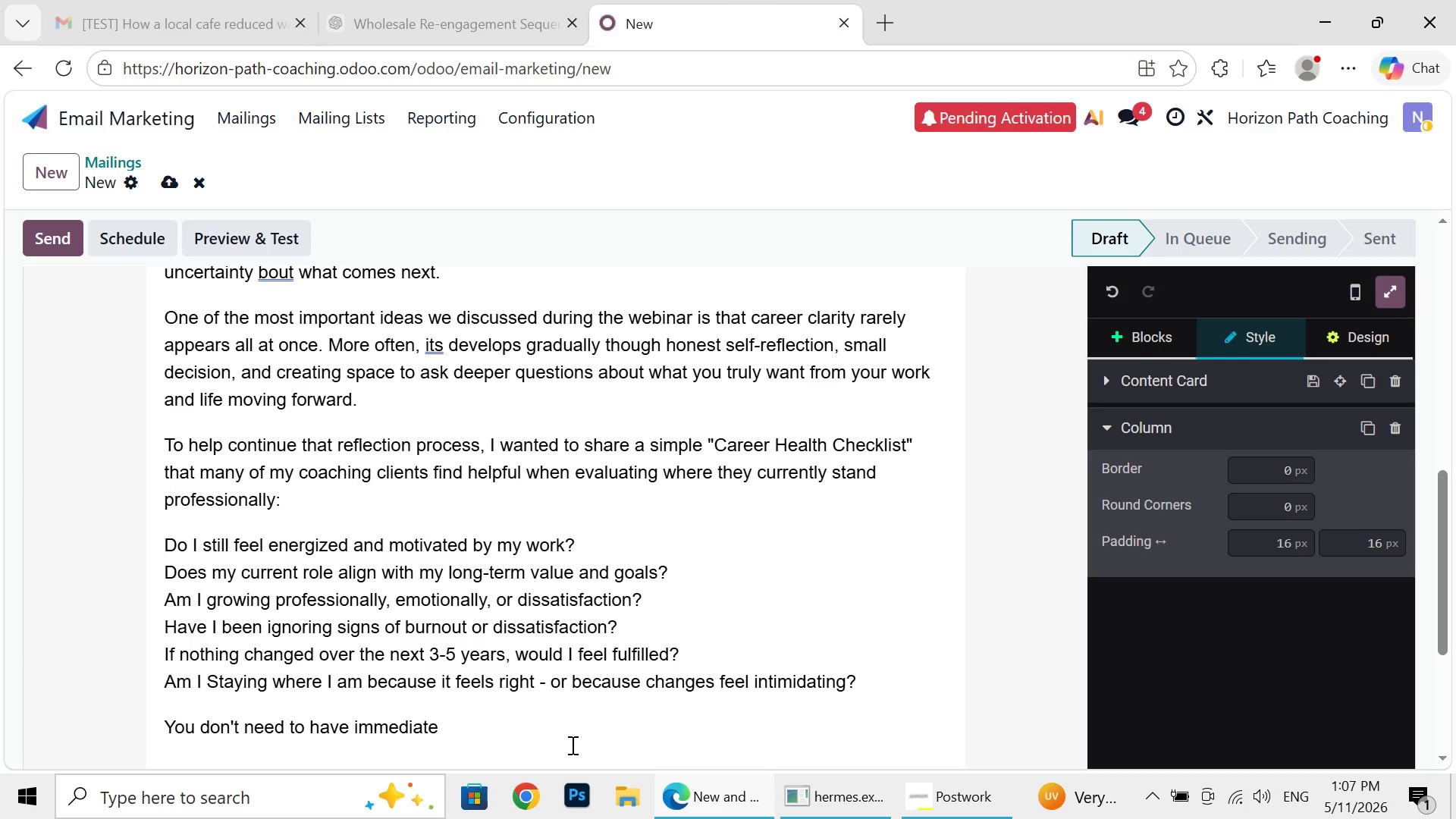 
type(te)
key(Backspace)
key(Backspace)
 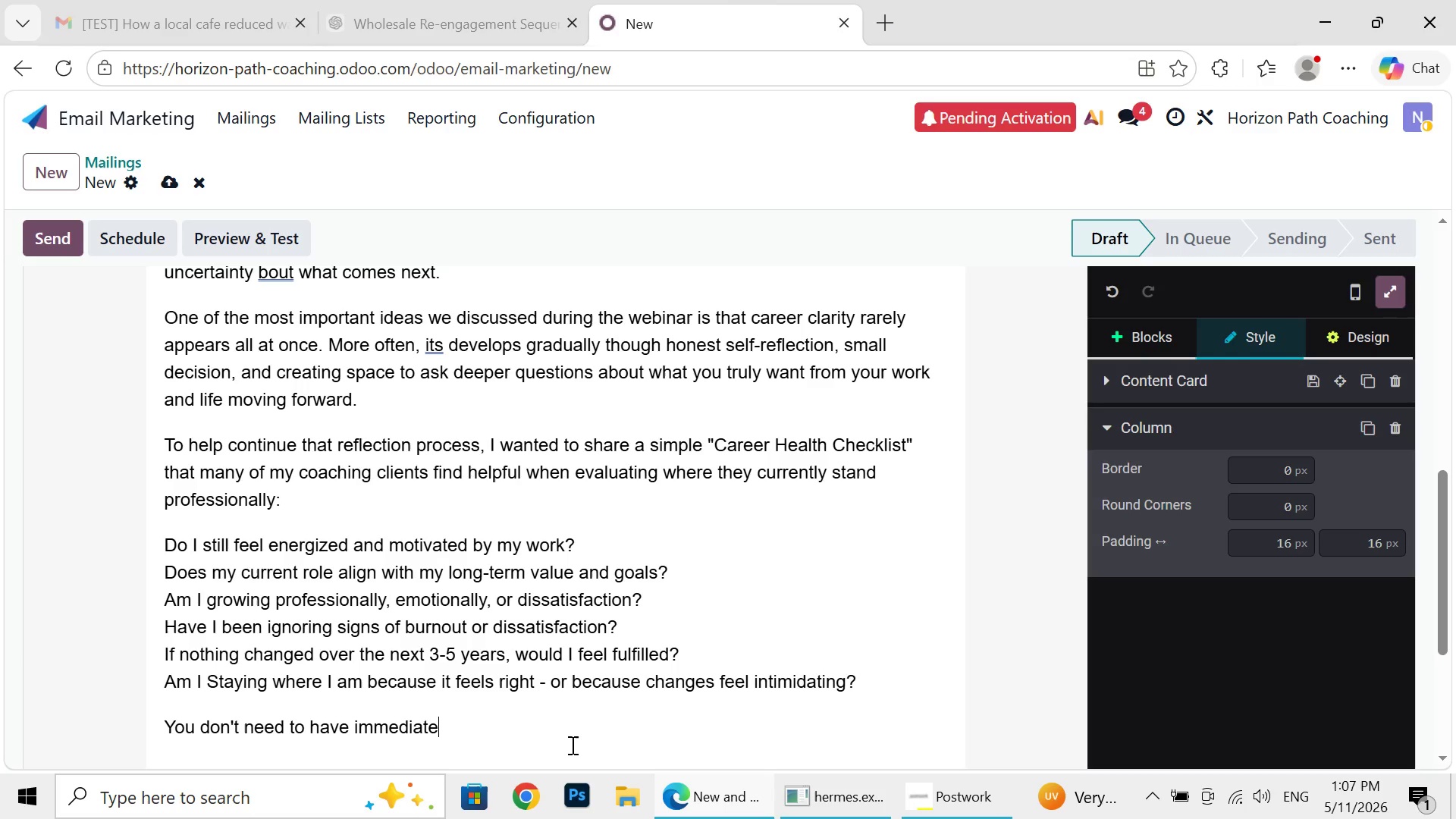 
type( answers to these question,)
key(Backspace)
type(. )
 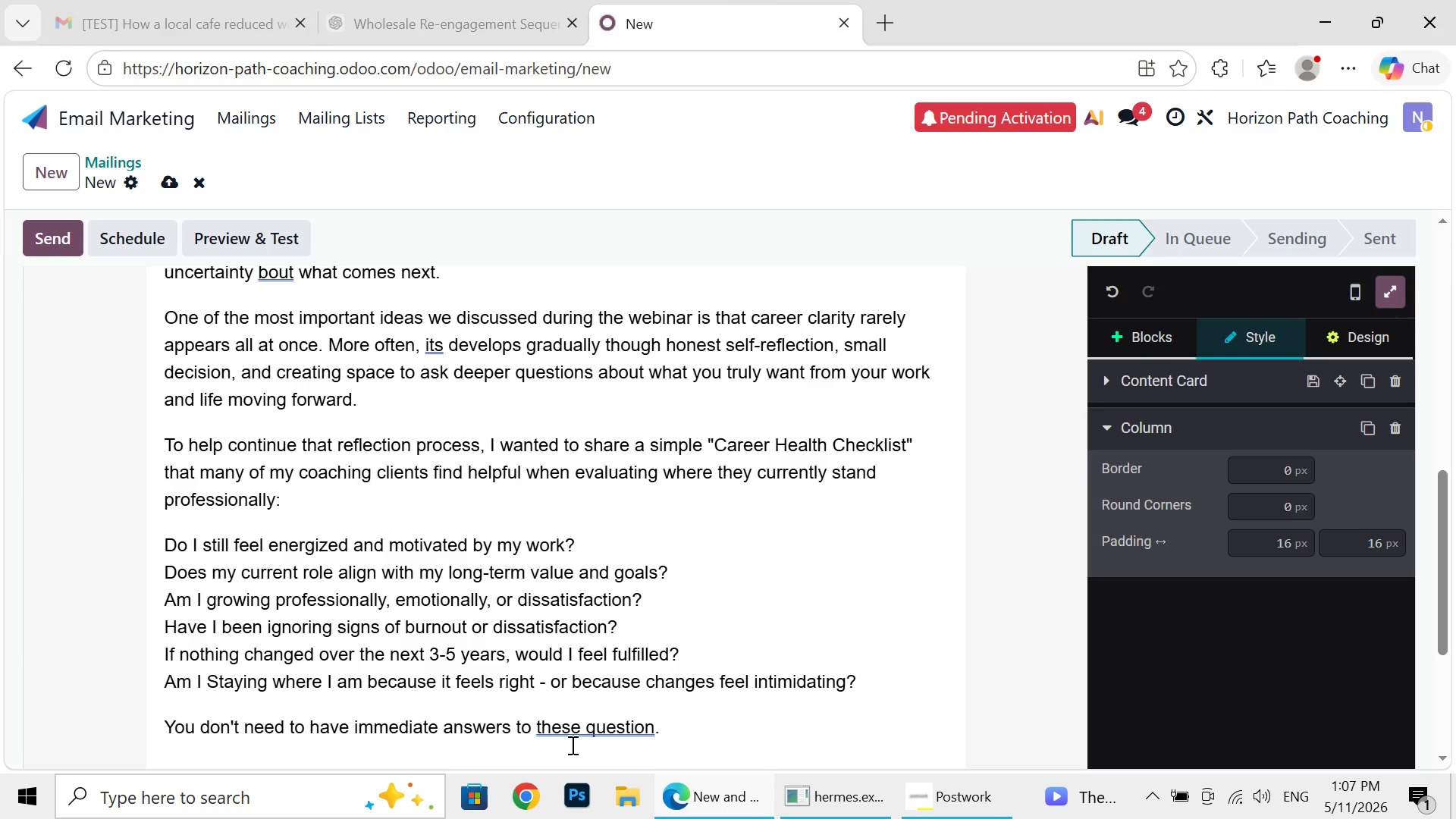 
type(in fact )
key(Backspace)
type(, many people begin coaching )
 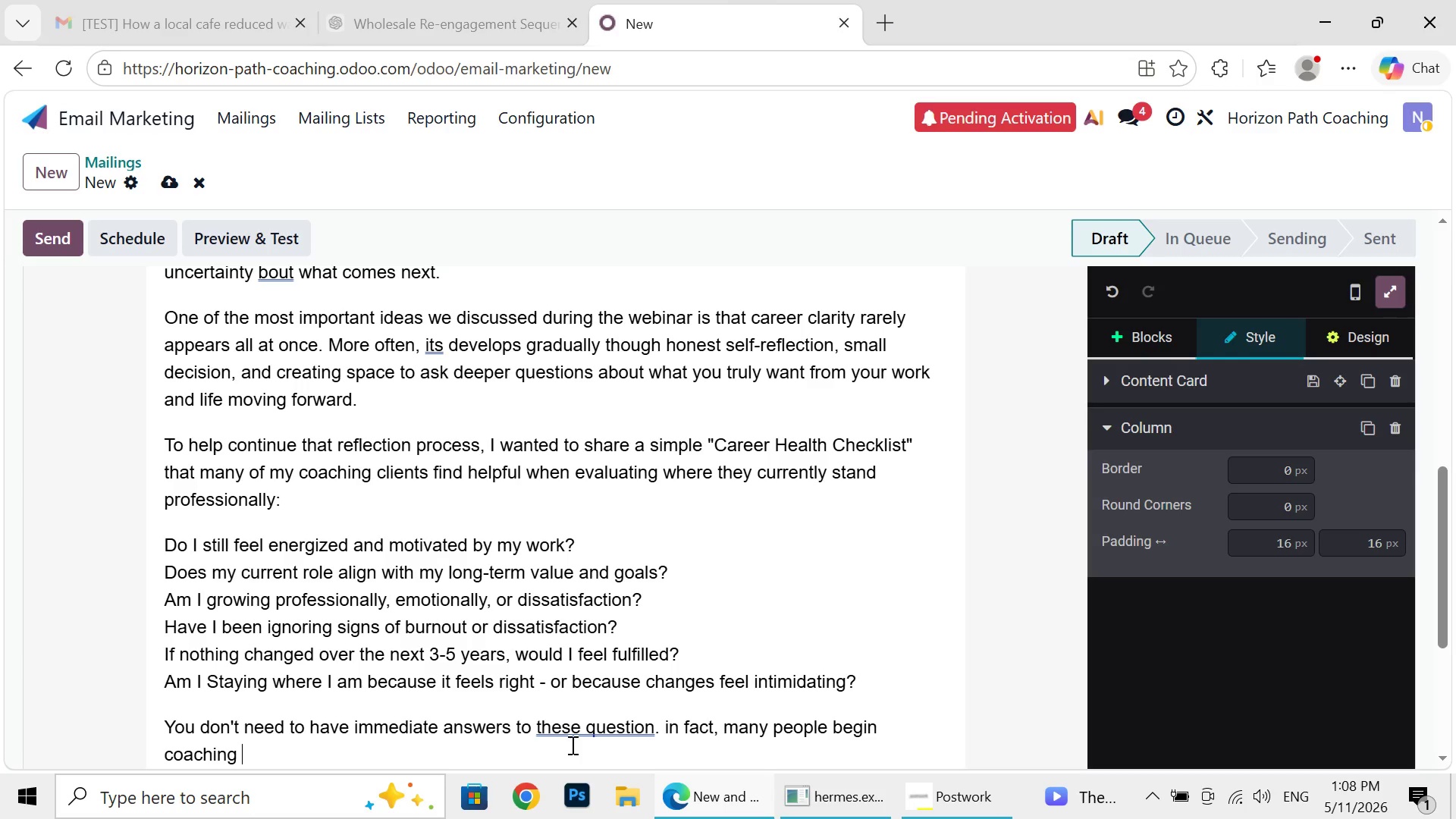 
type(because they simply known something d)
key(Backspace)
type(fek)
key(Backspace)
type(el)
 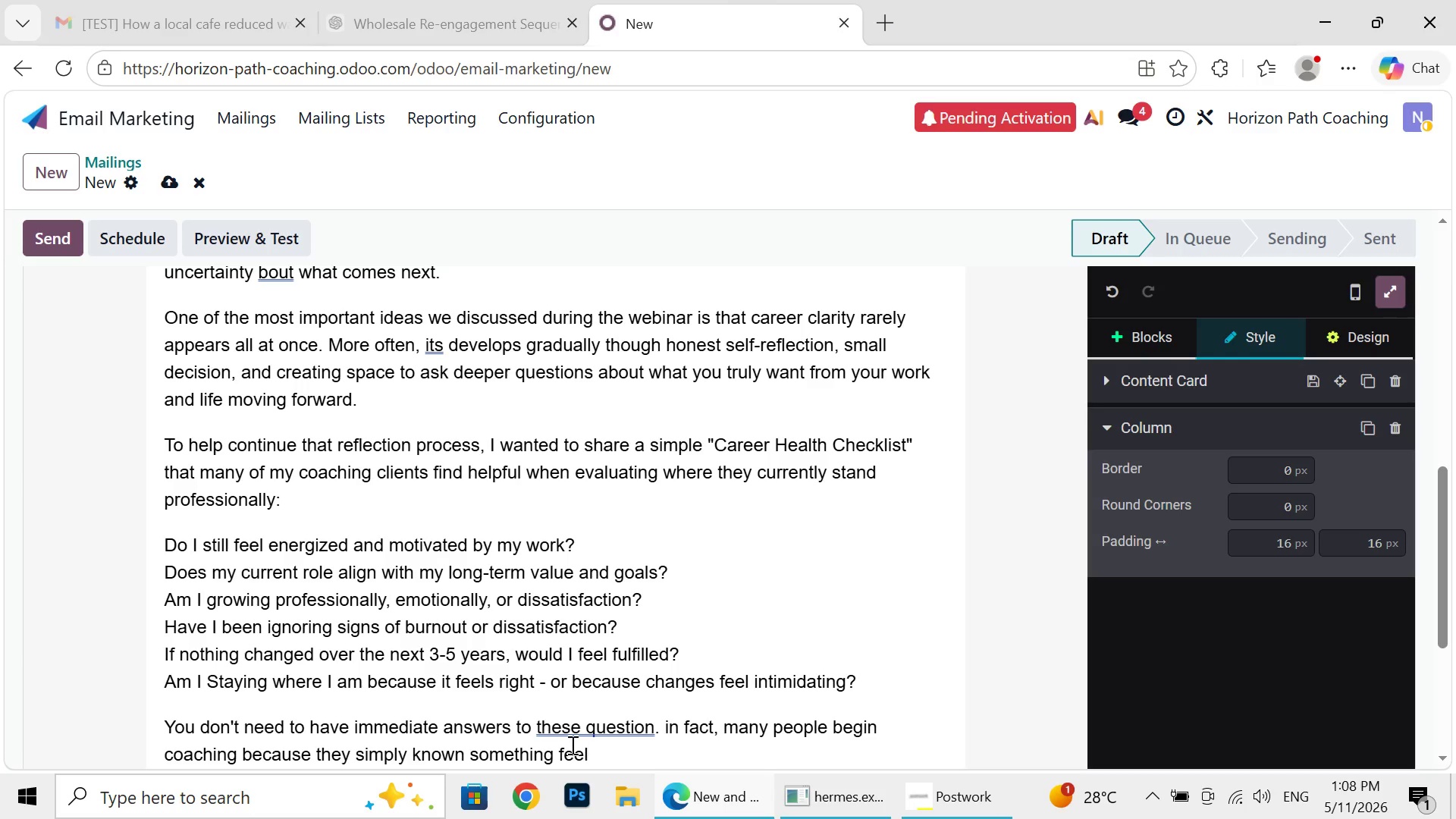 
type(s "off)
 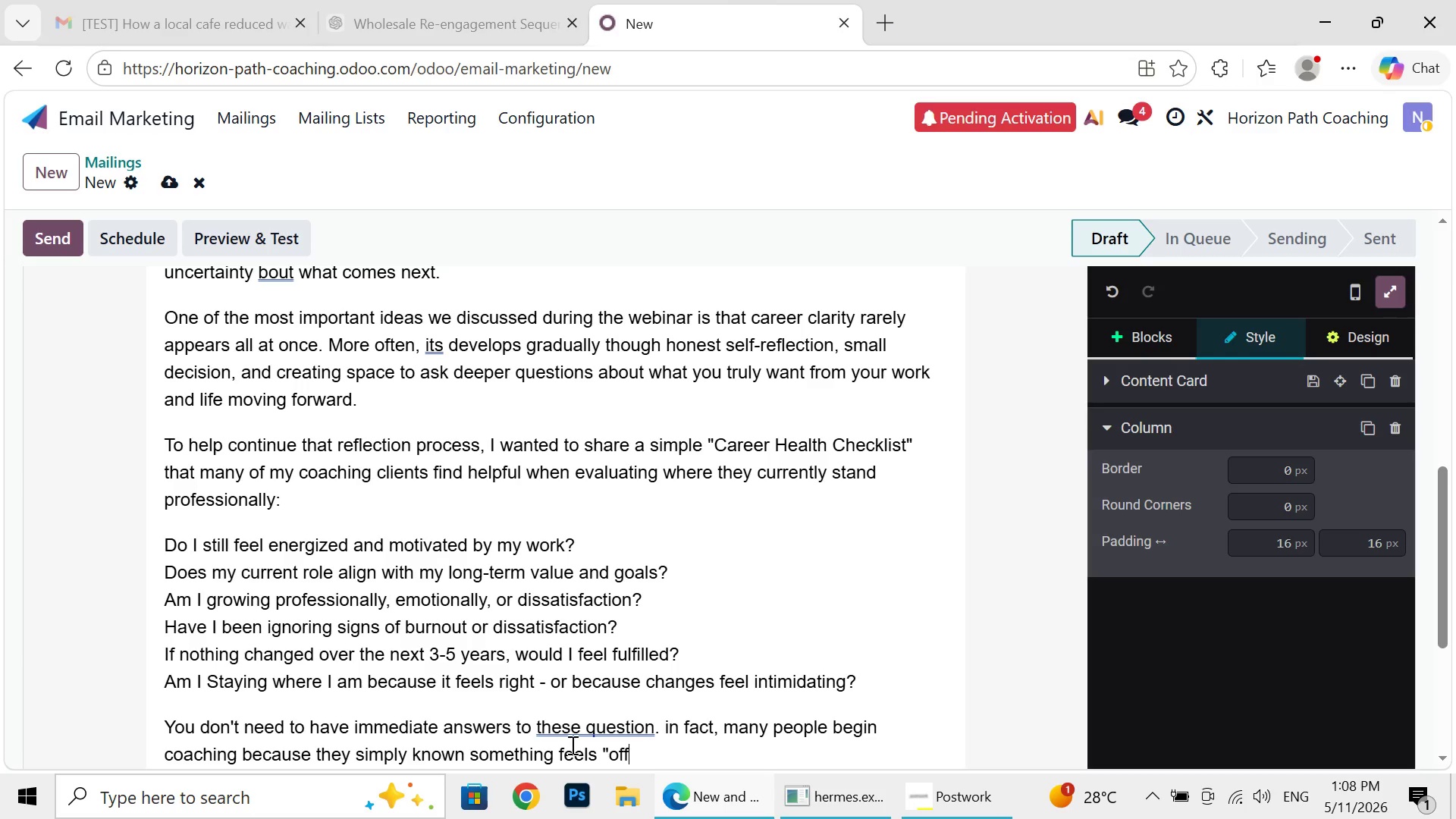 
type(," even if they cannot g)
key(Backspace)
type(fully explain it yet.)
 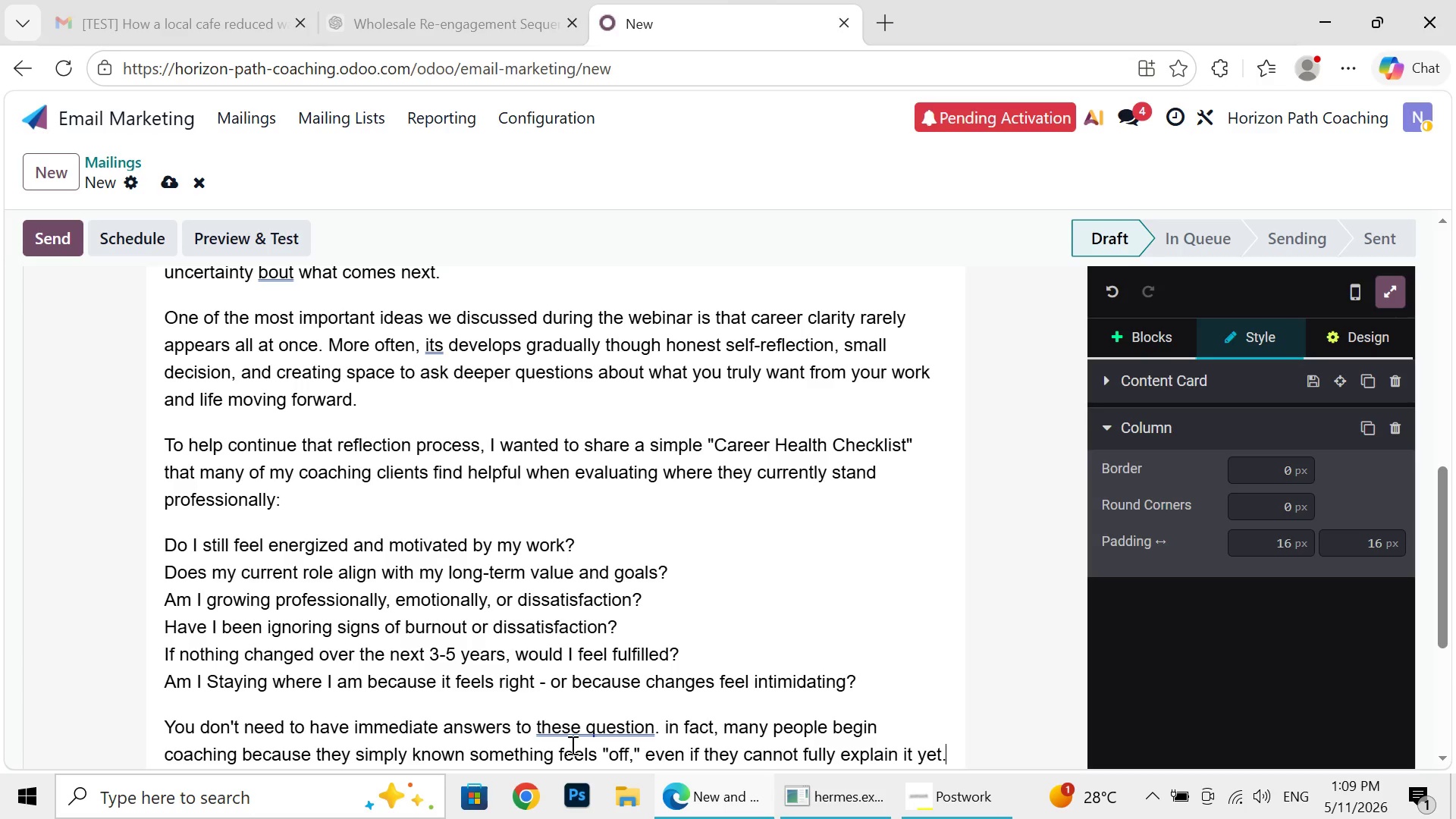 
wait(5.92)
 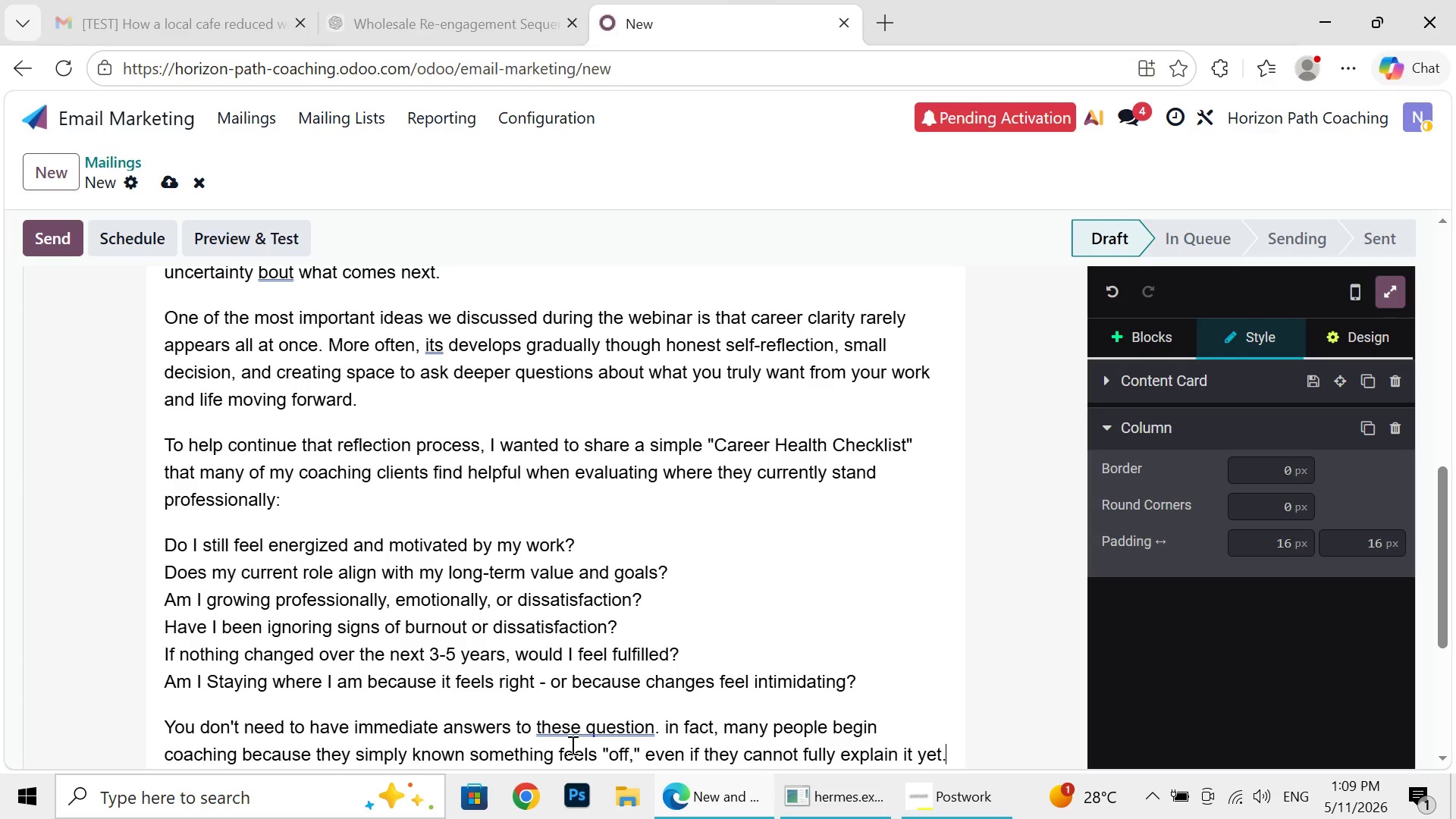 
key(Enter)
 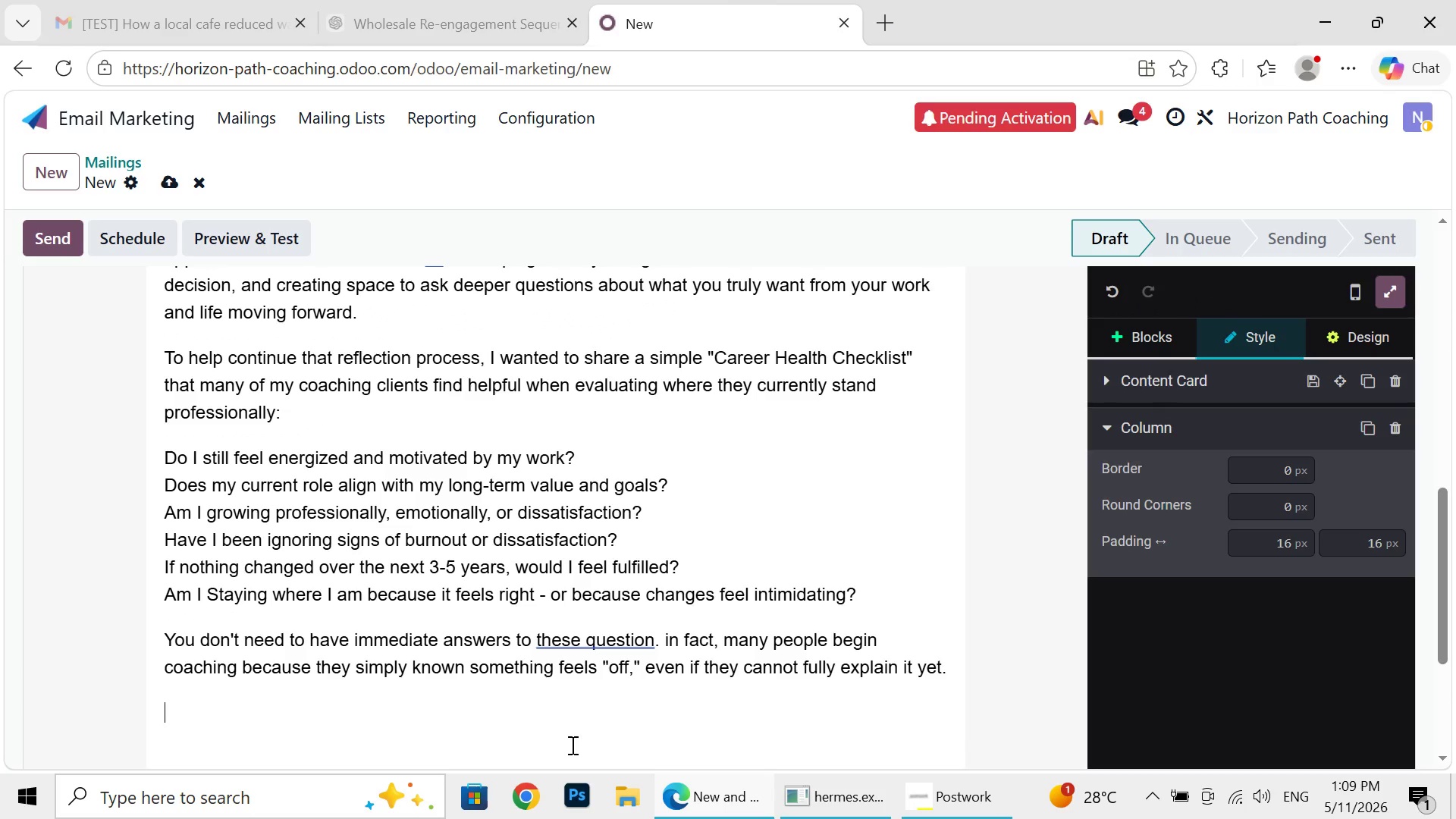 
type(At hor)
key(Backspace)
key(Backspace)
type(H)
key(Backspace)
key(Backspace)
type(h)
key(Backspace)
type(Horizon Path Coachimg)
key(Backspace)
key(Backspace)
type(ng )
key(Backspace)
type(, my role is )
 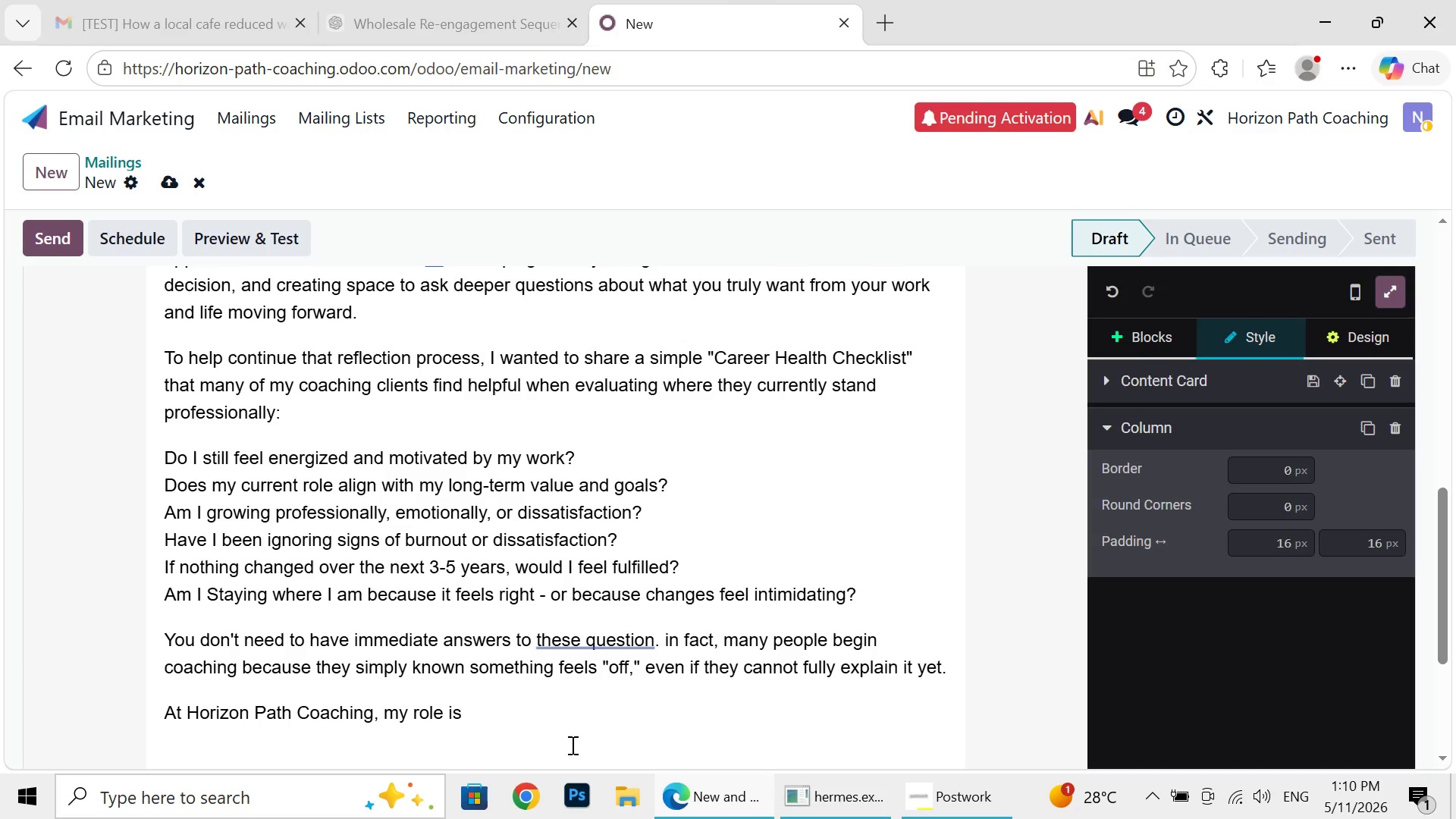 
type(to help professional naviate transitions with grater clarity, confidence )
 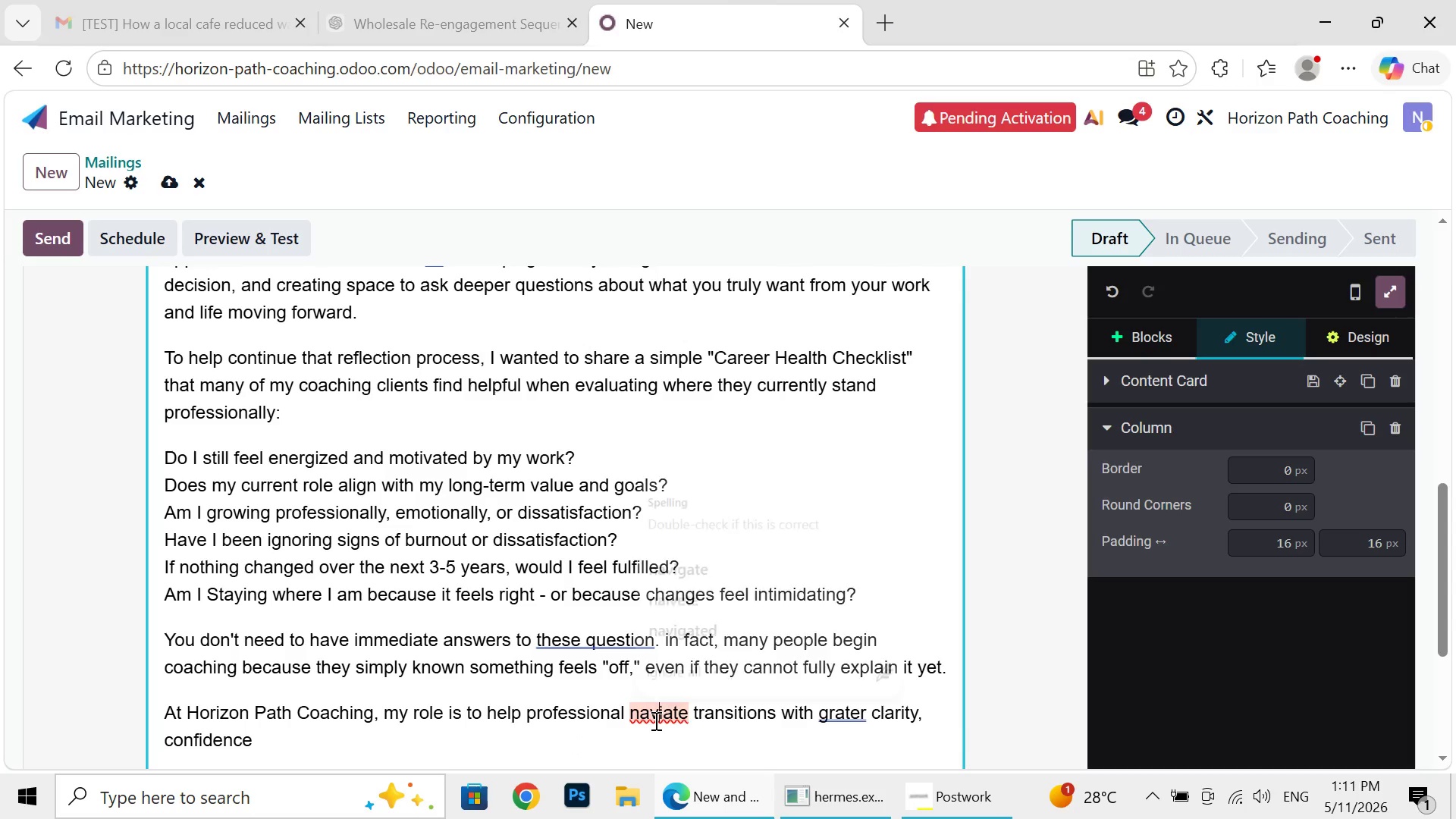 
left_click([654, 720])
 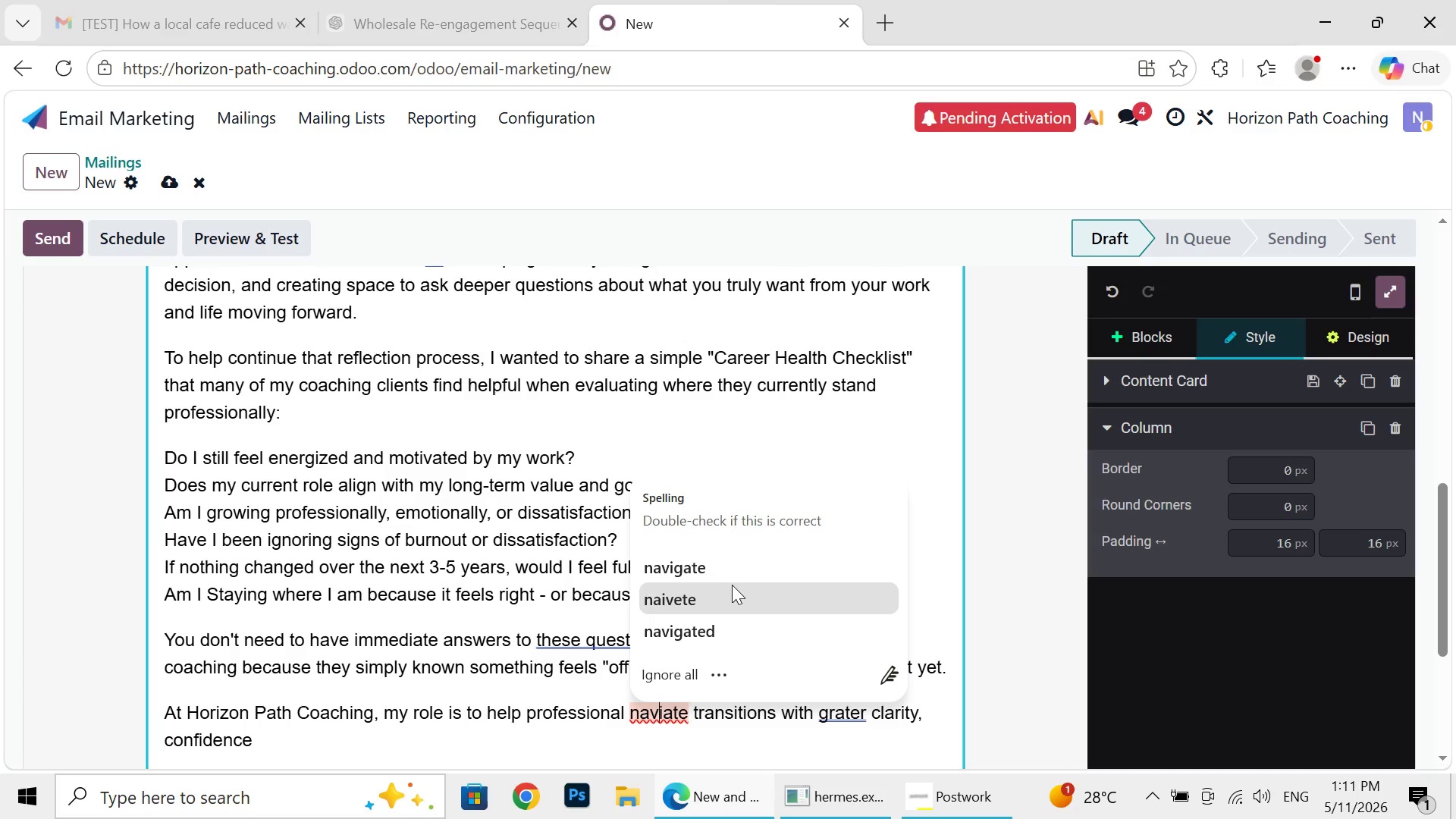 
wait(8.3)
 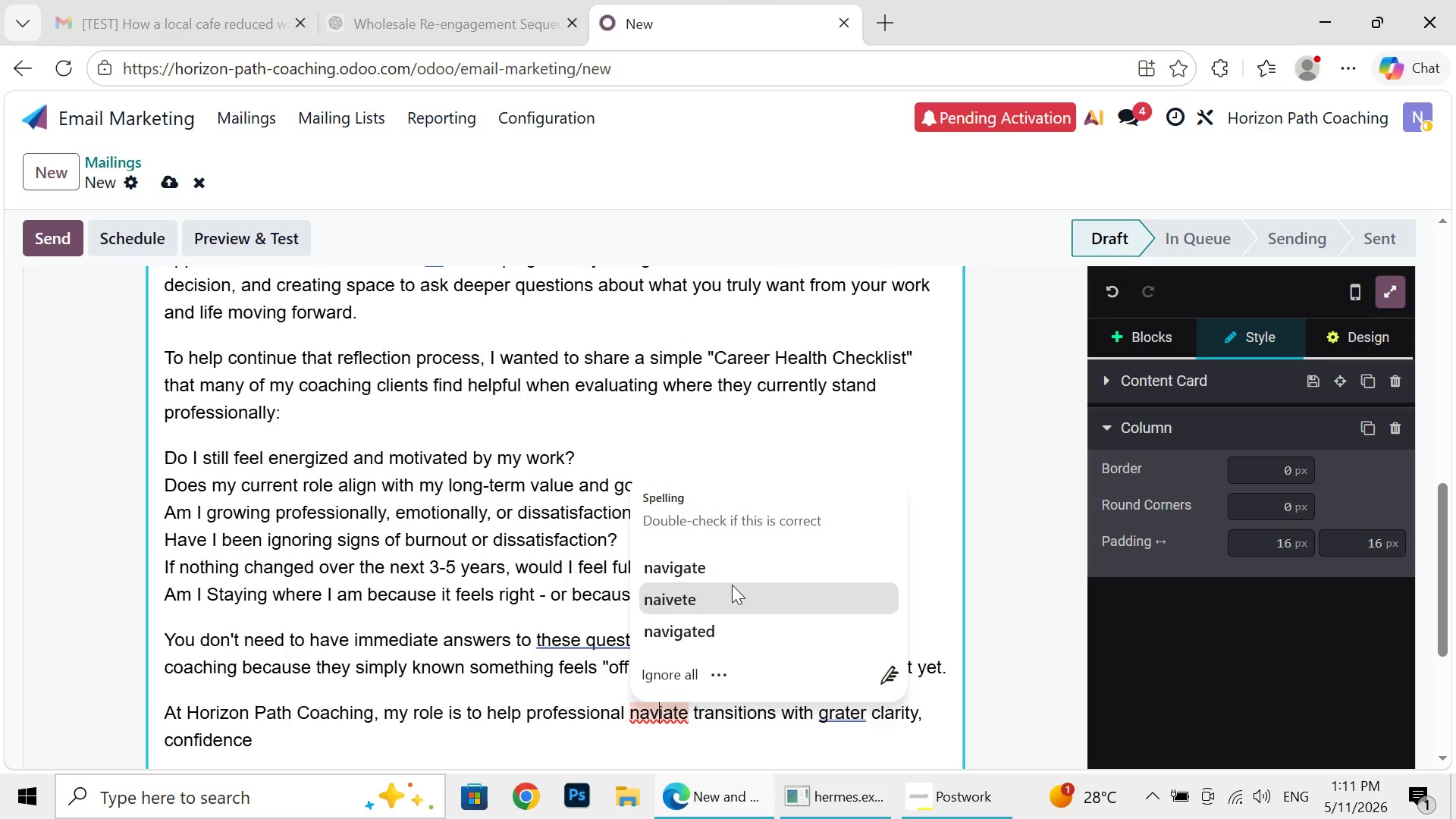 
left_click([707, 567])
 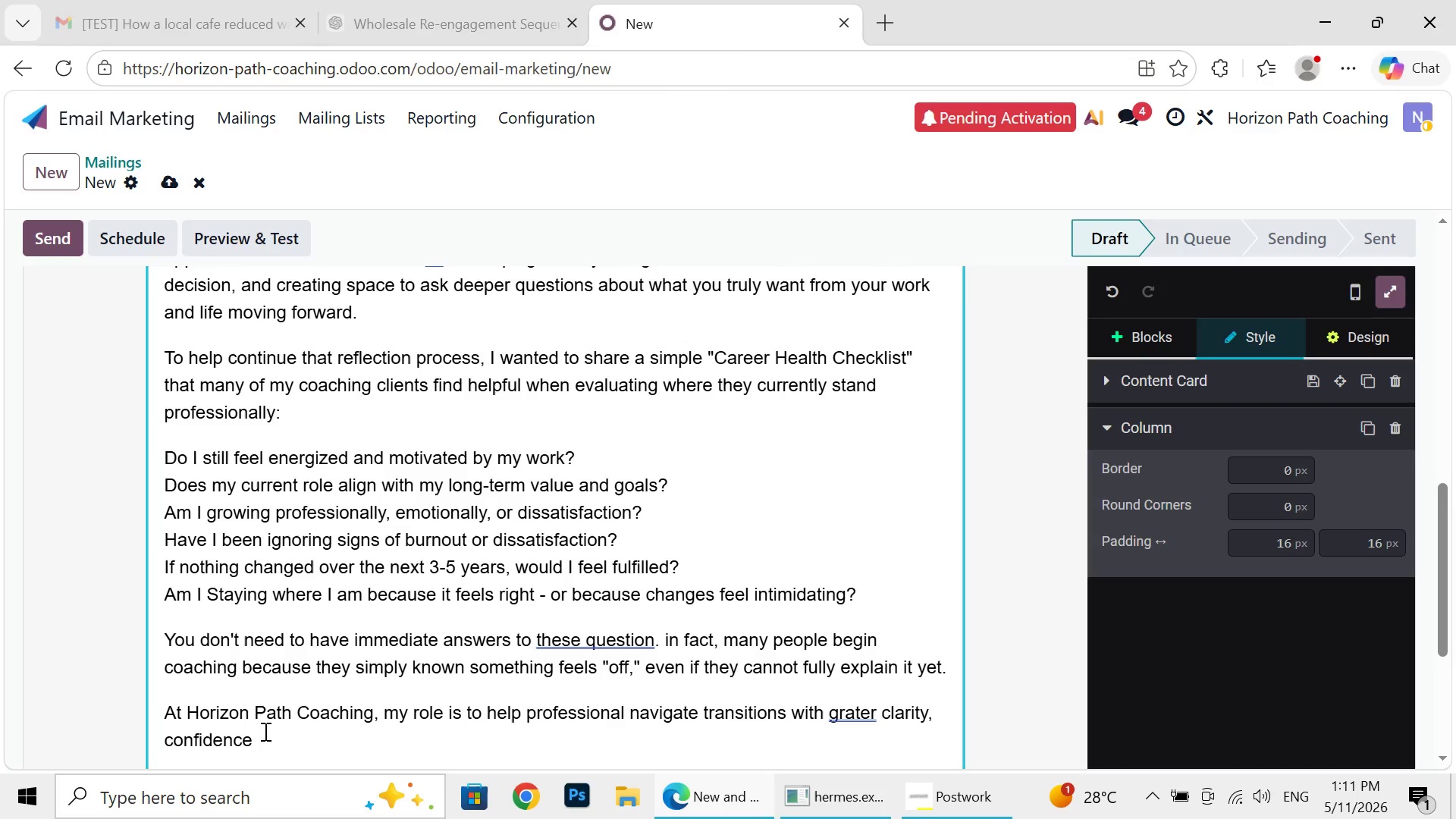 
wait(5.27)
 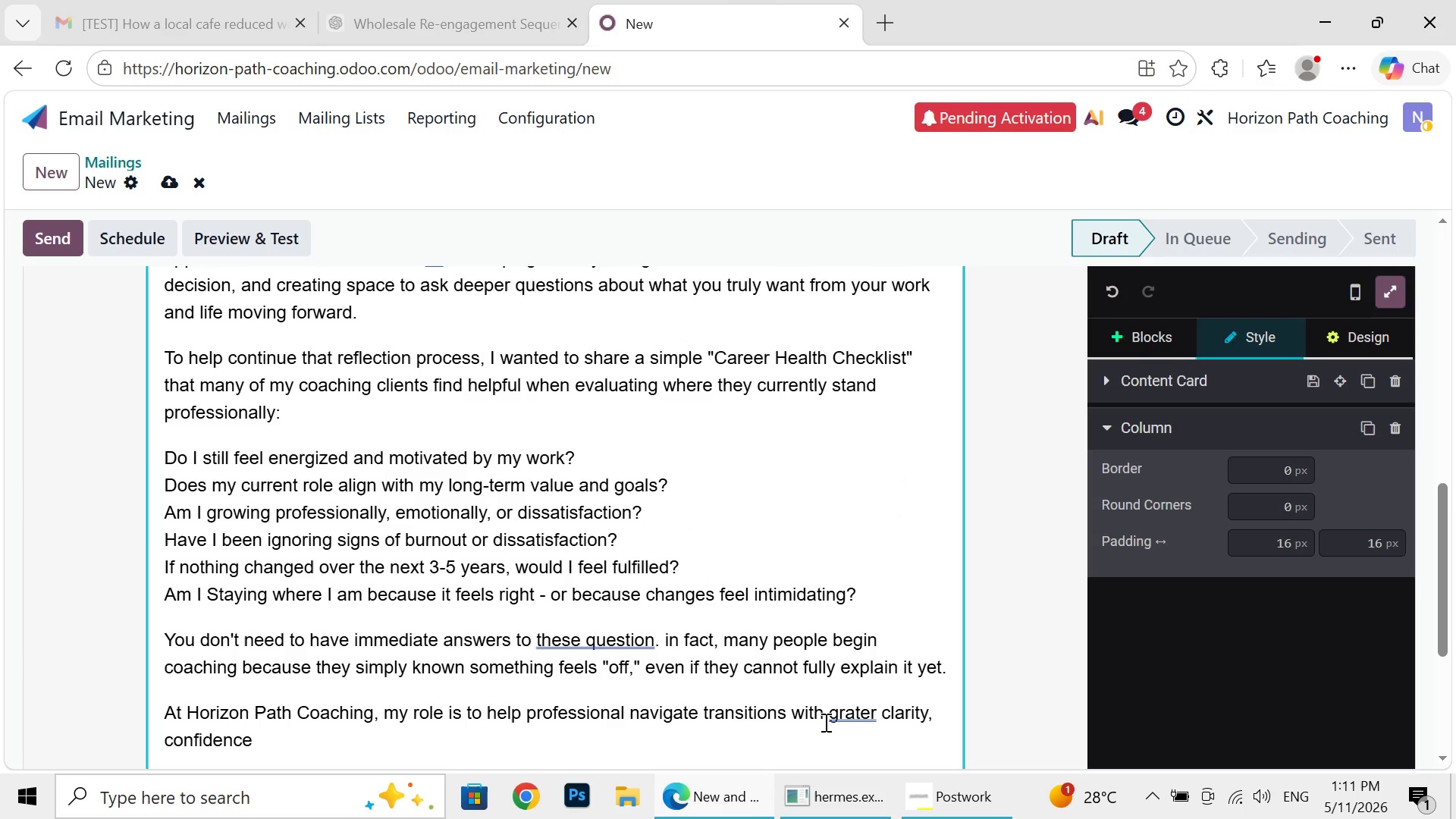 
left_click([264, 731])
 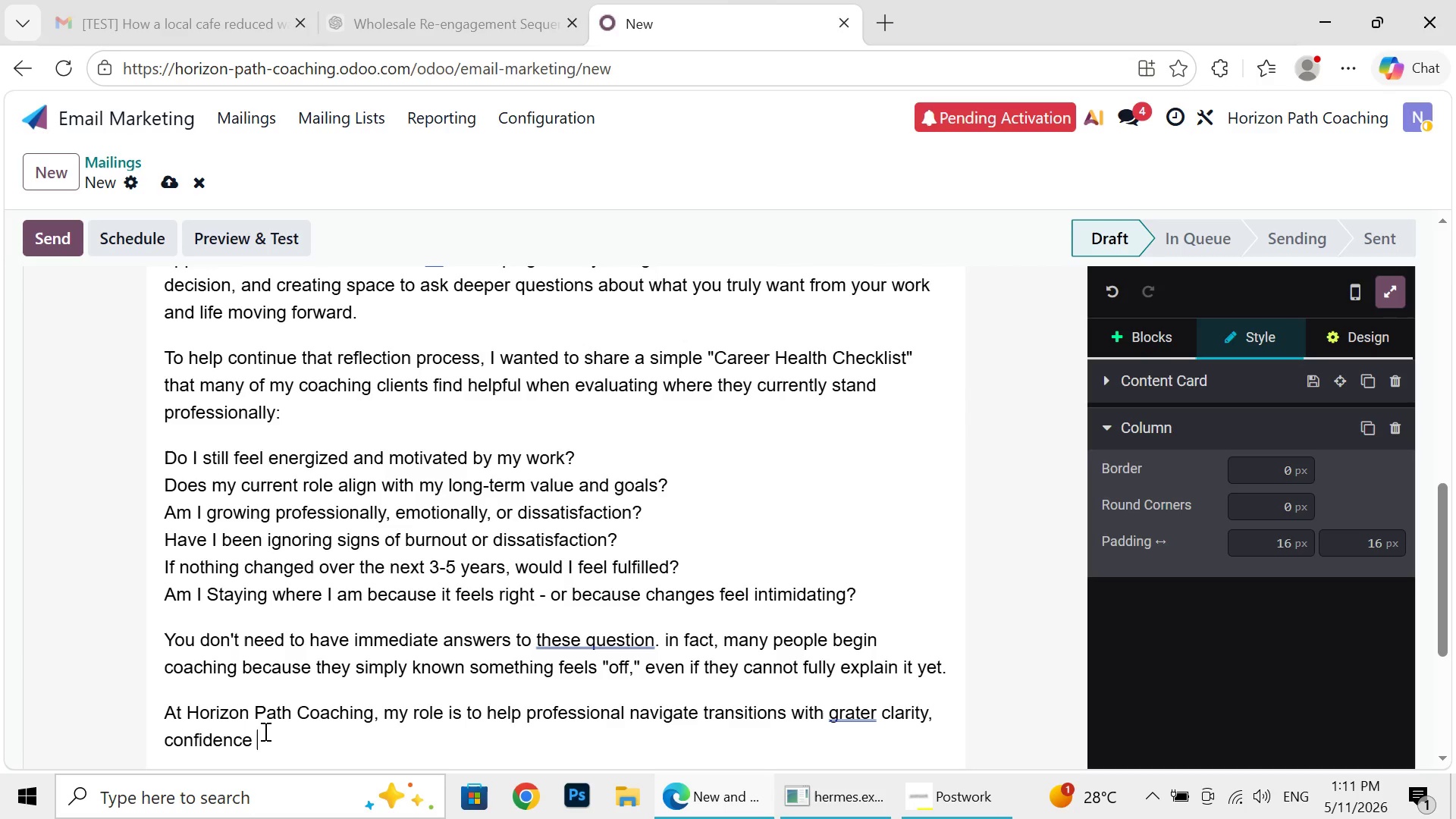 
key(Backspace)
 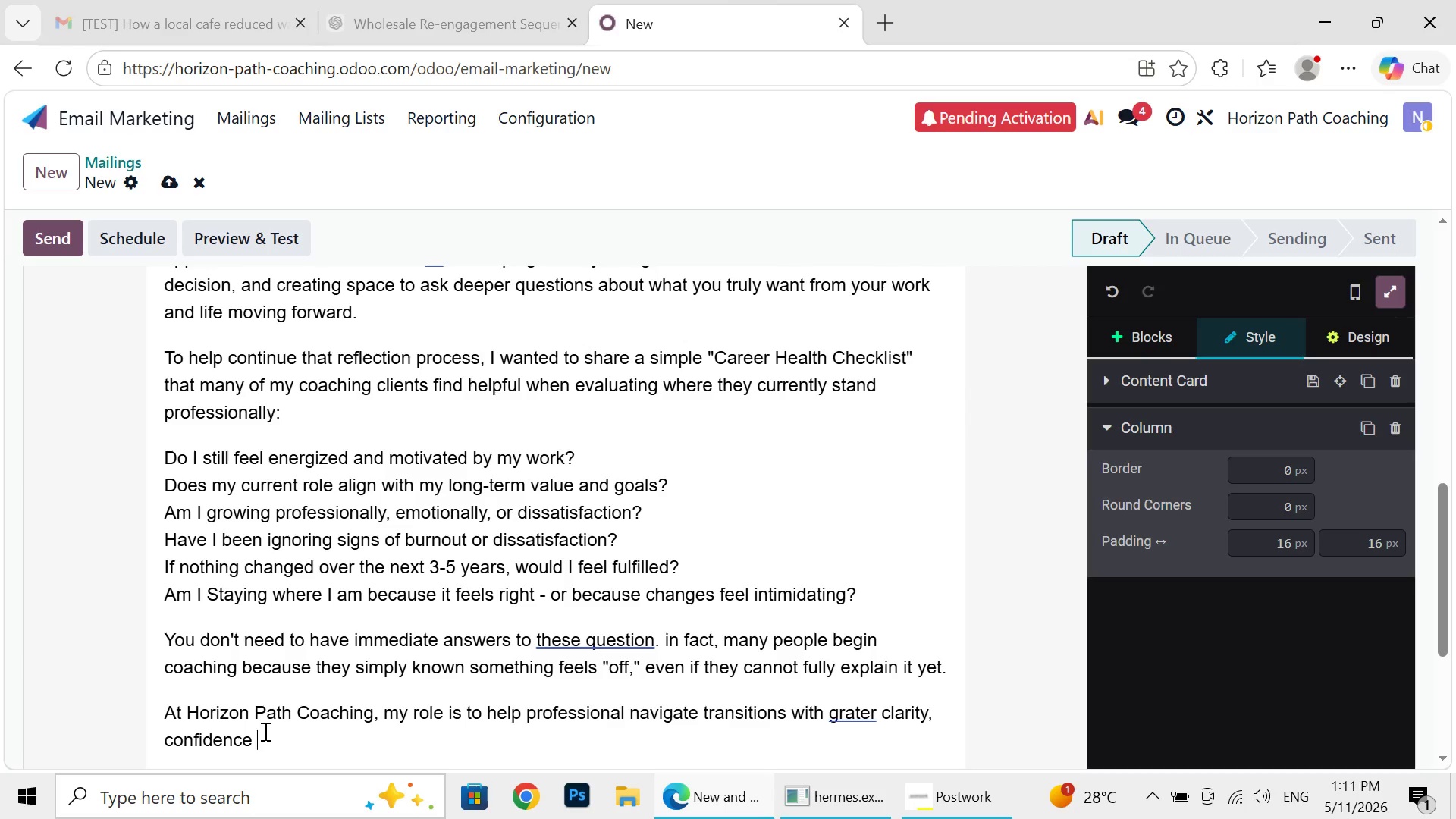 
key(Space)
 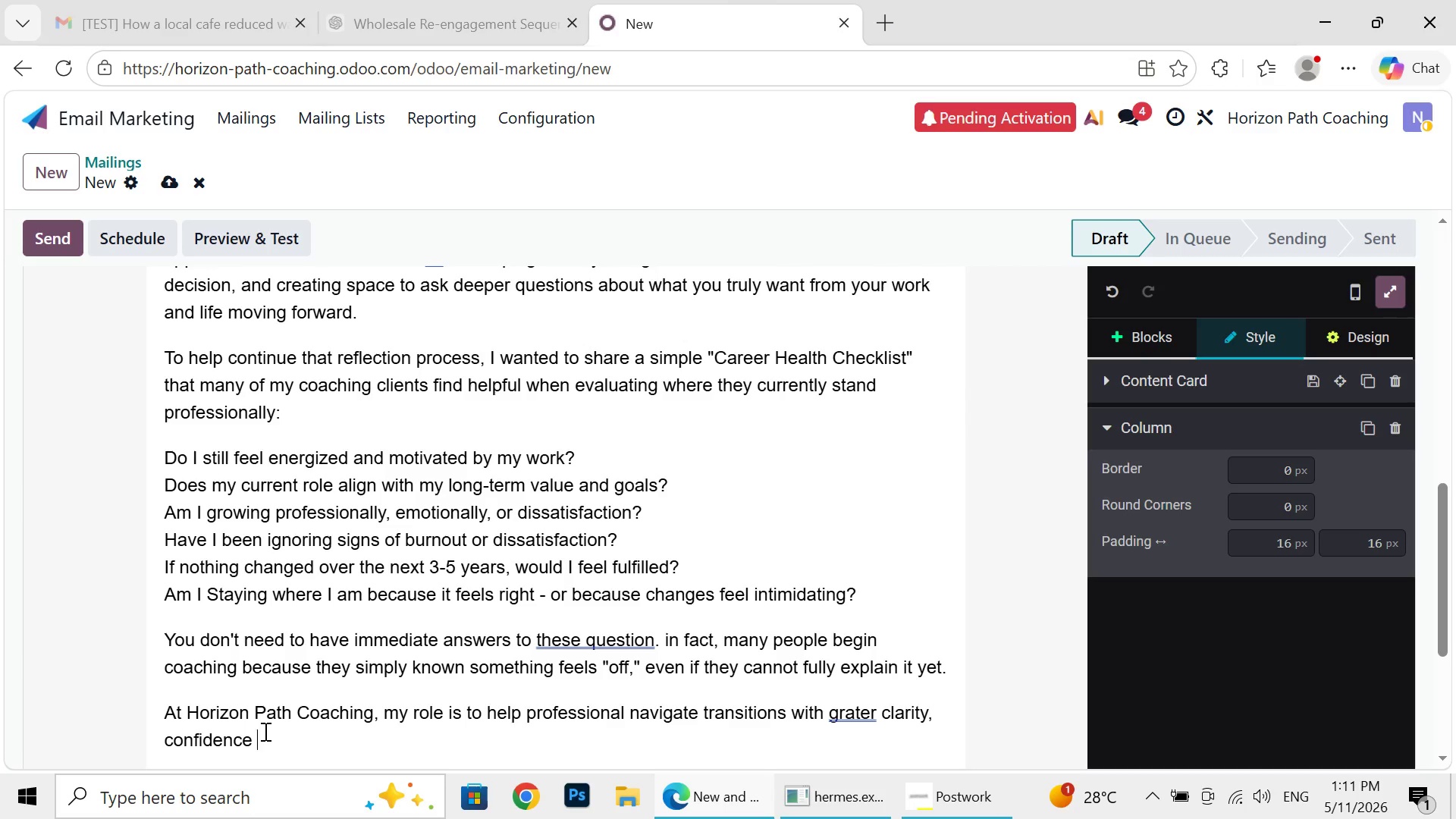 
key(Backspace)
type(, and self-trust-)
key(Backspace)
type( - )
 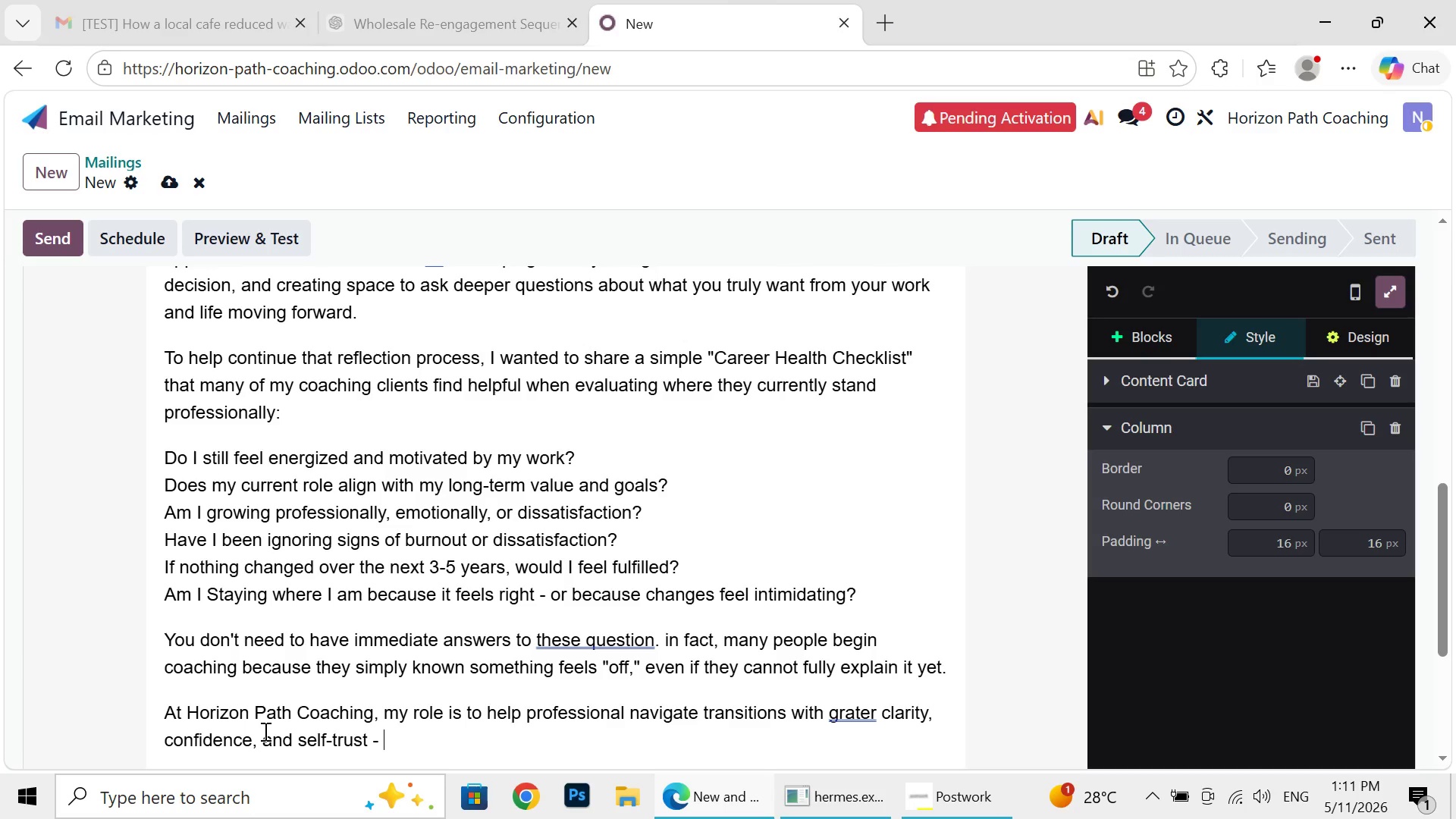 
type(whether that meand)
key(Backspace)
type(s changing )
 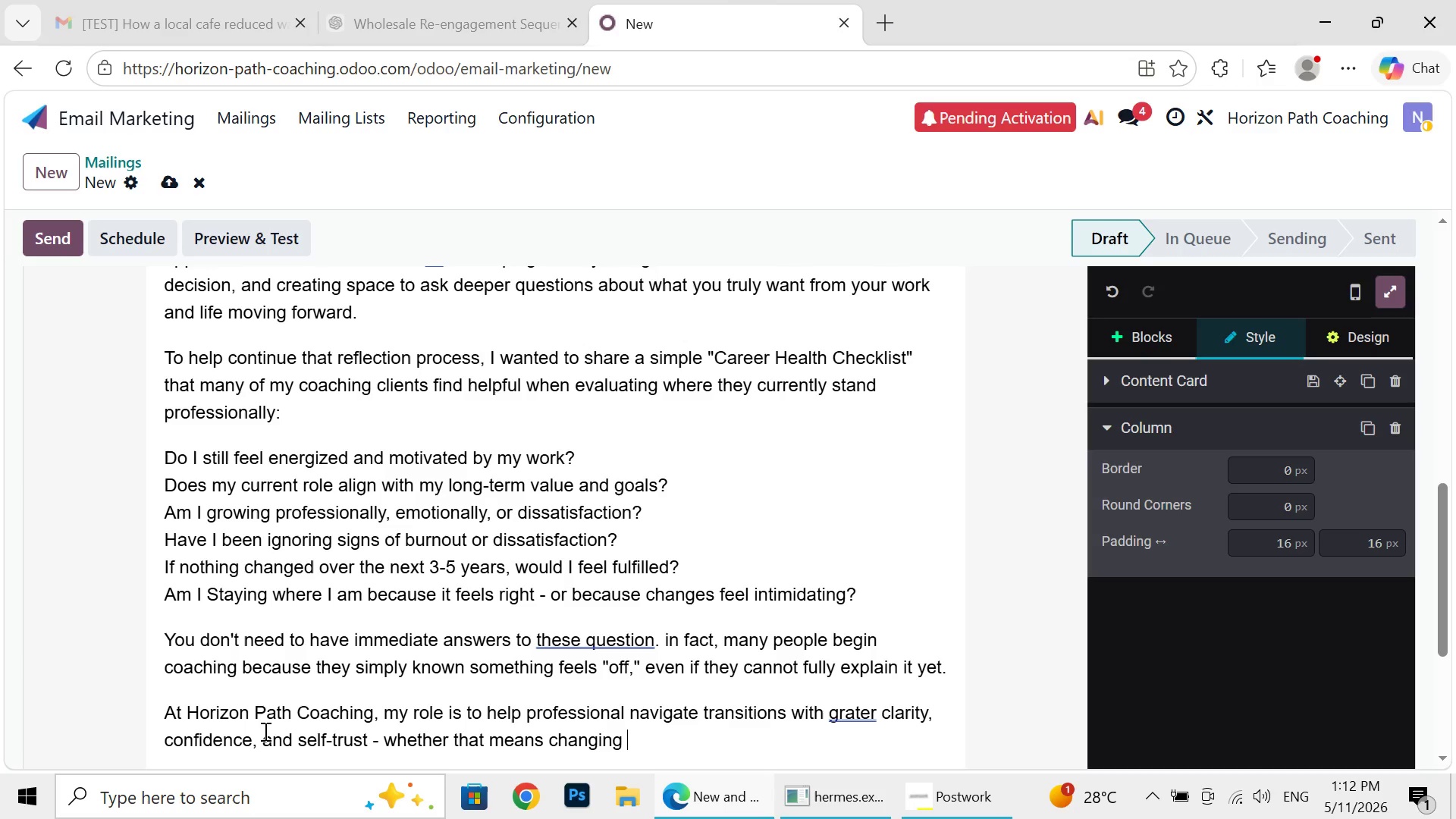 
type(industries,pursuing leadership growth )
key(Backspace)
type(, recovering from burm)
key(Backspace)
type(nout )
key(Backspace)
type(, or rediscovring )
 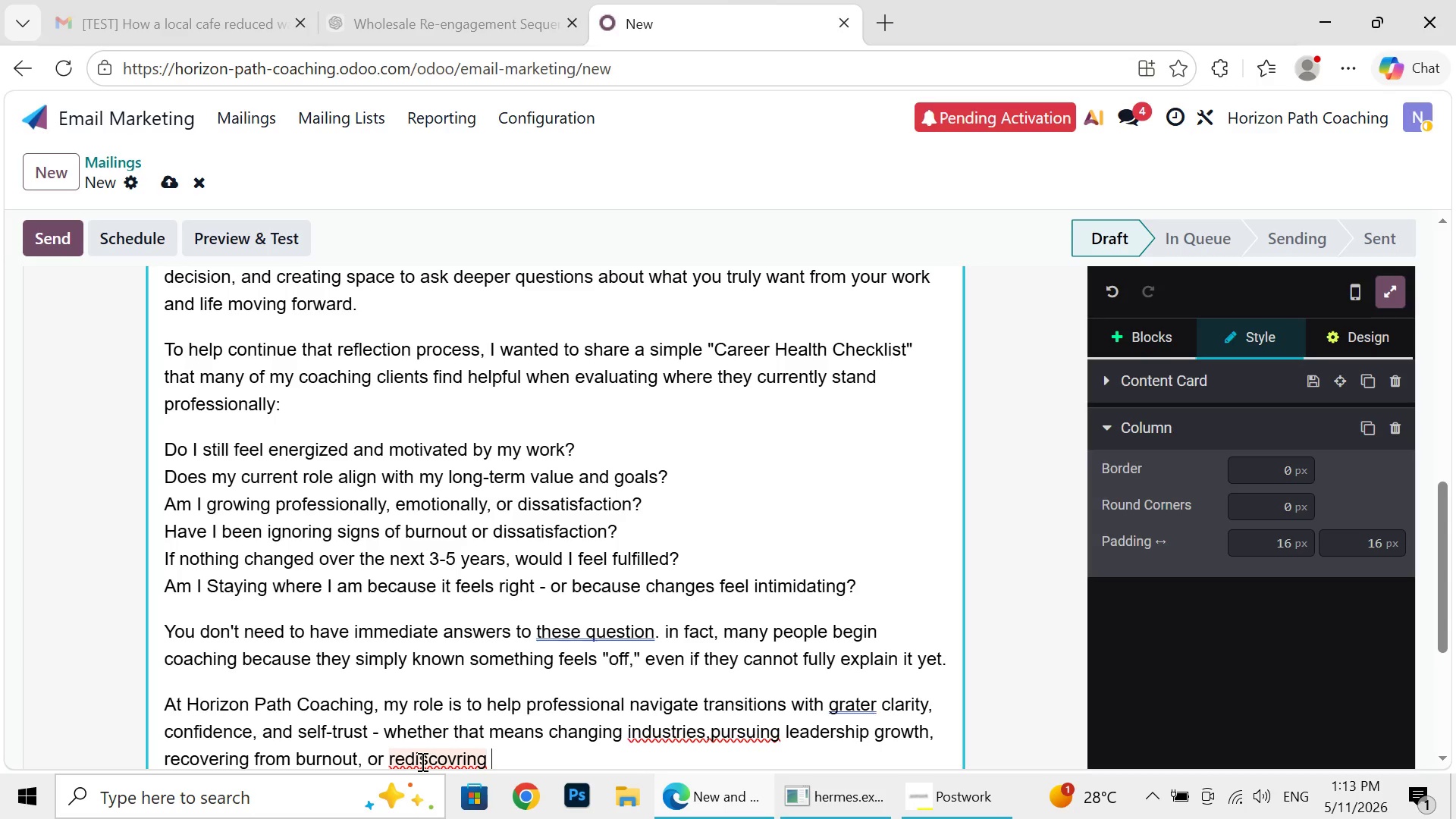 
left_click([421, 761])
 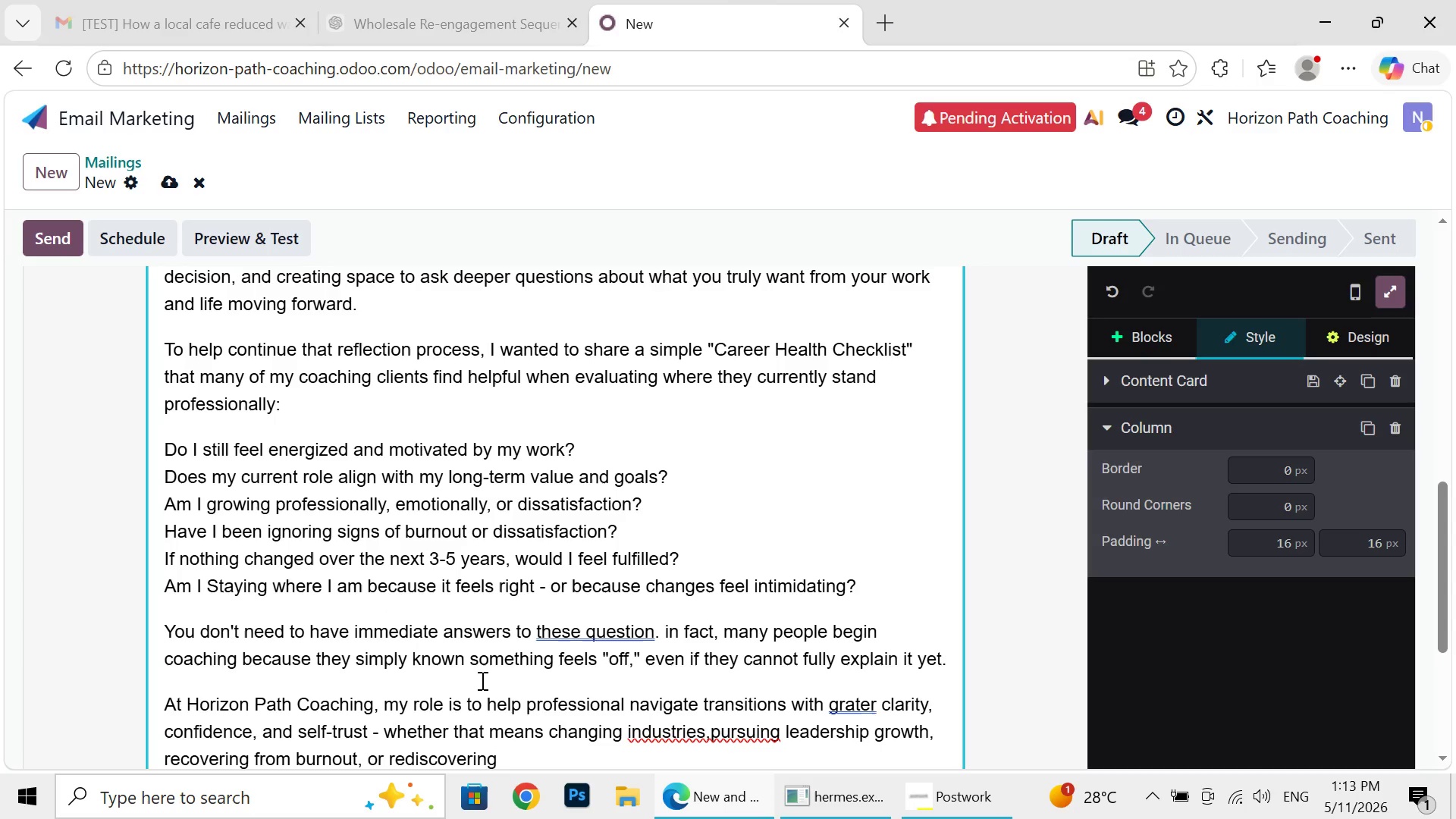 
left_click([481, 680])
 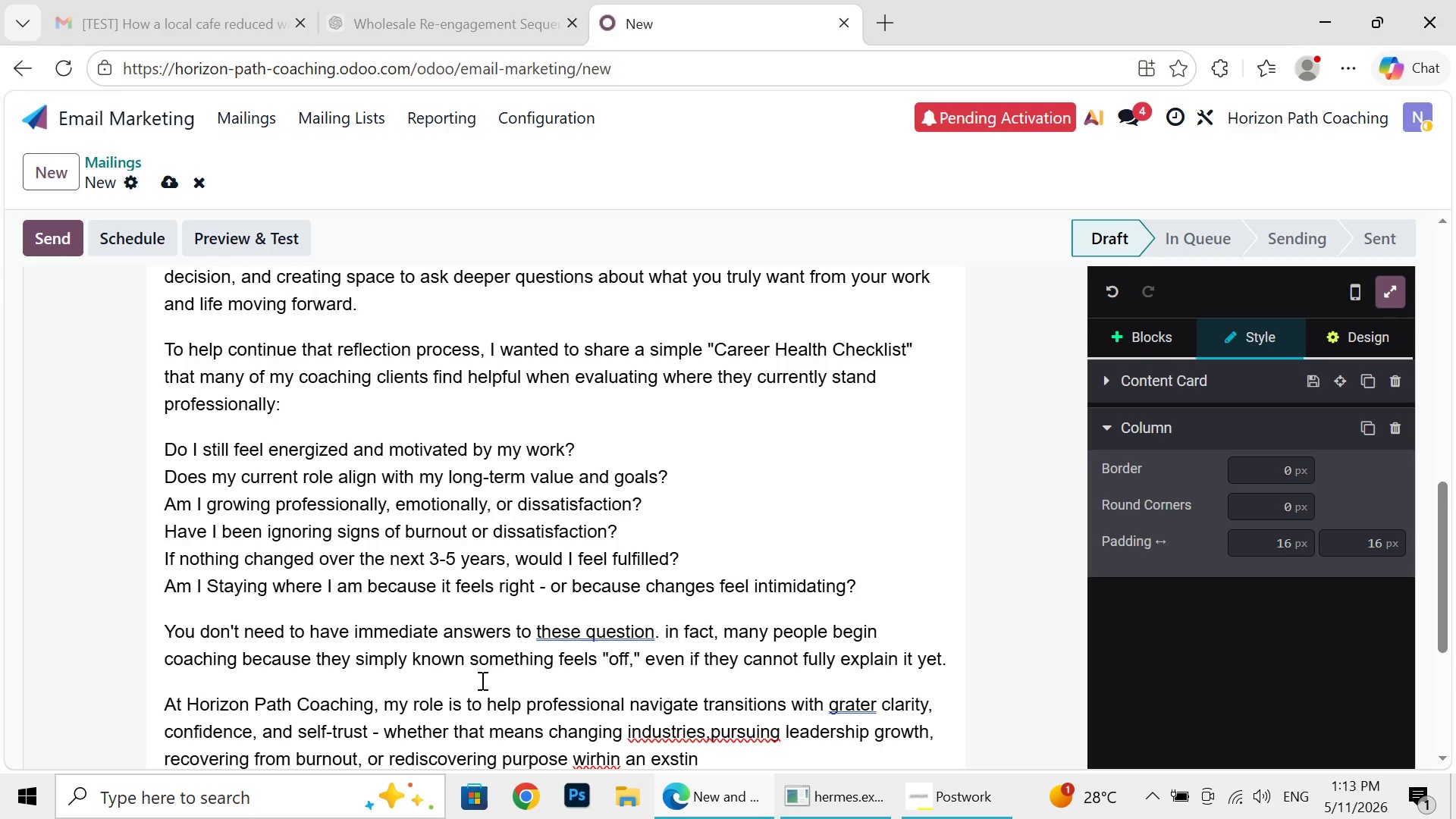 
type( purpose wirhin an exsting )
 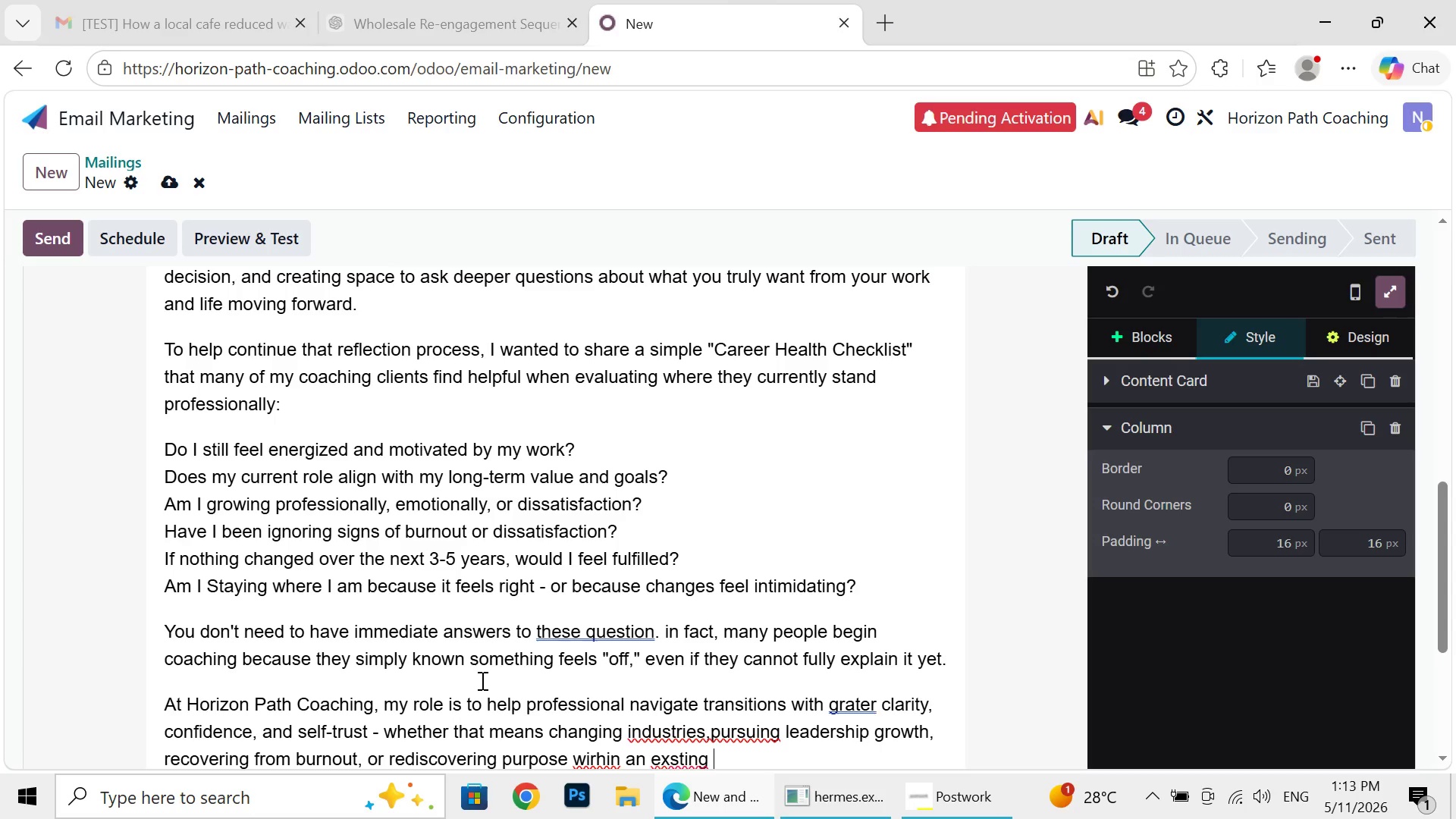 
left_click([665, 758])
 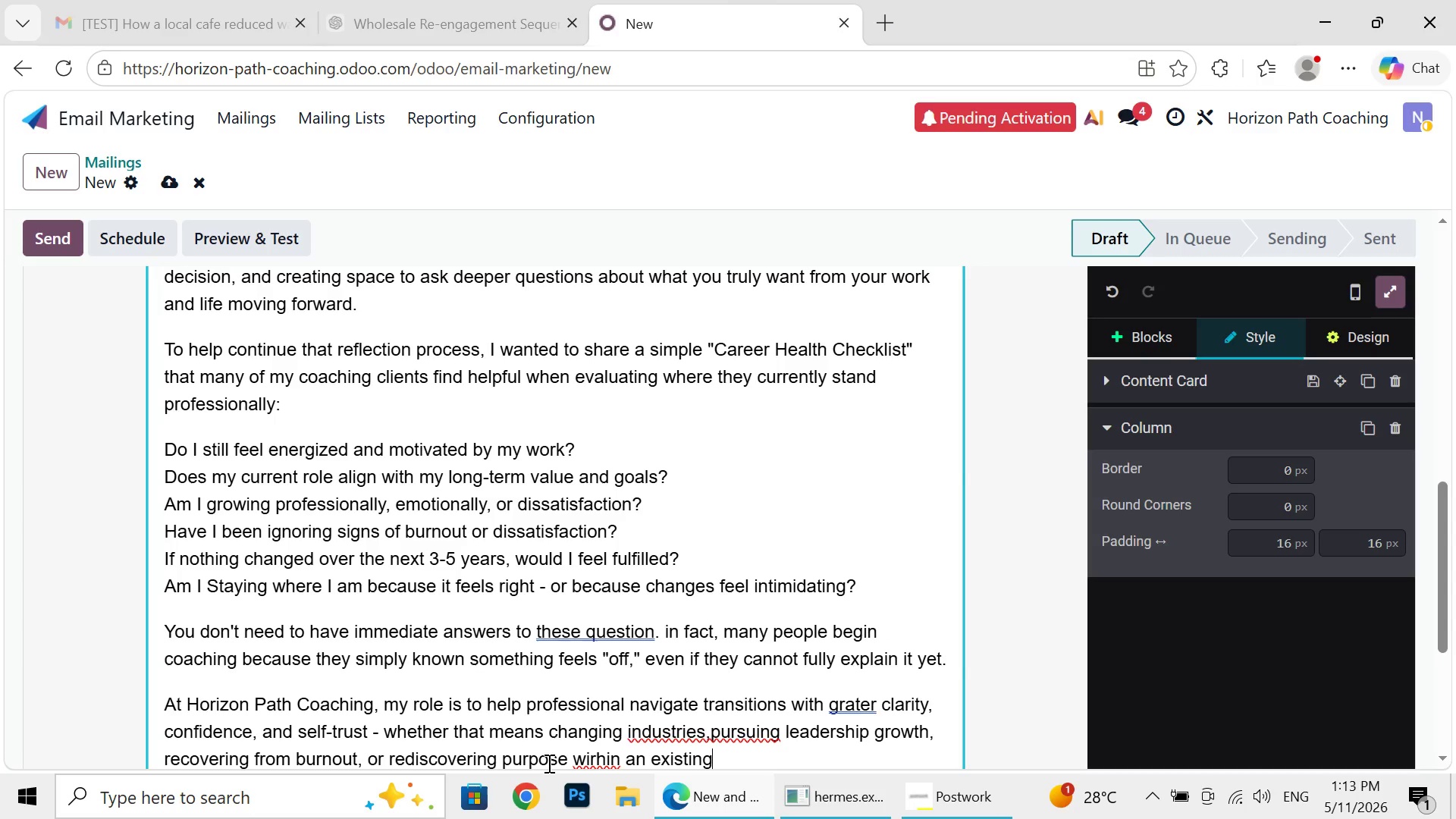 
left_click([735, 684])
 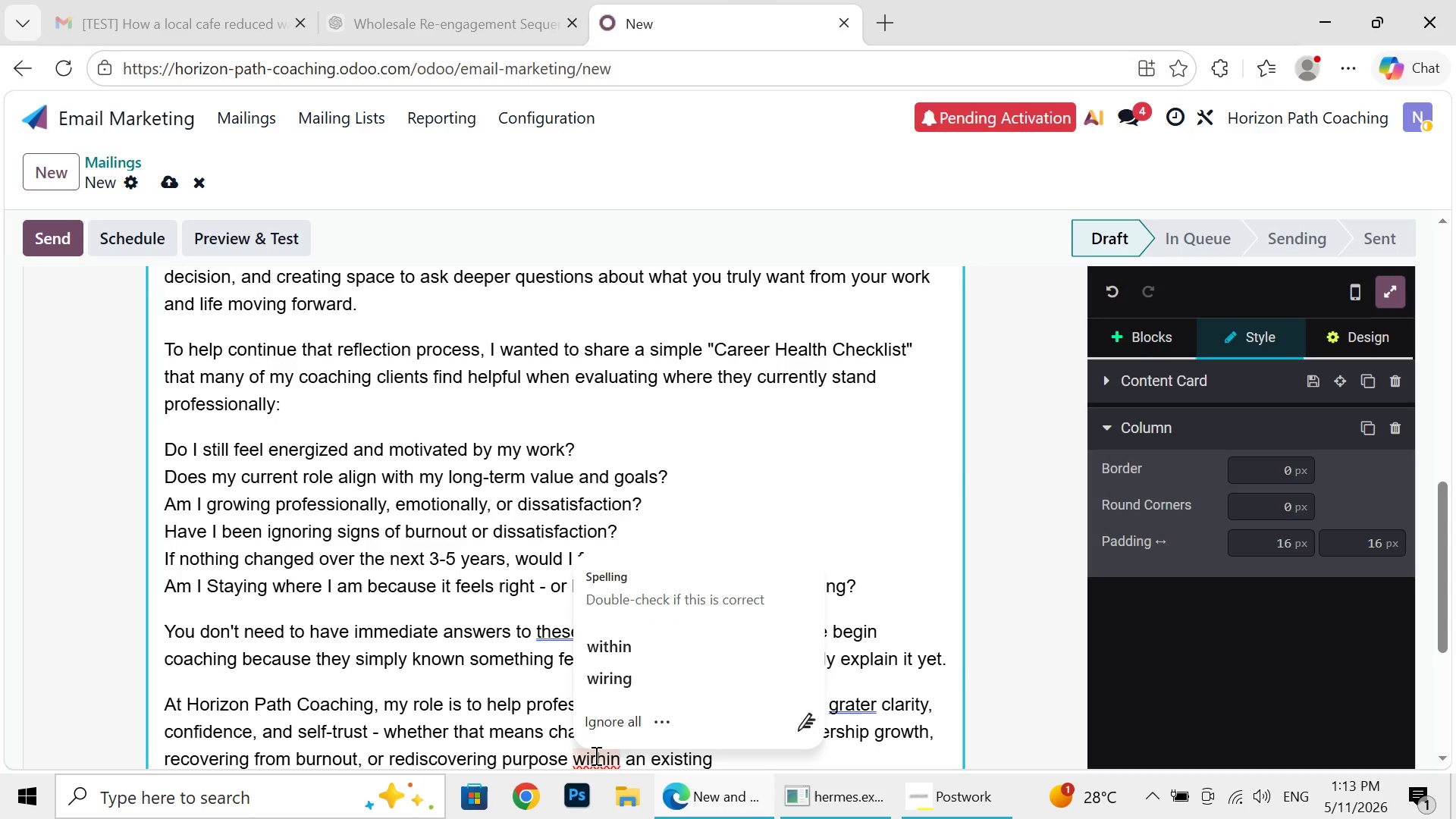 
left_click([595, 755])
 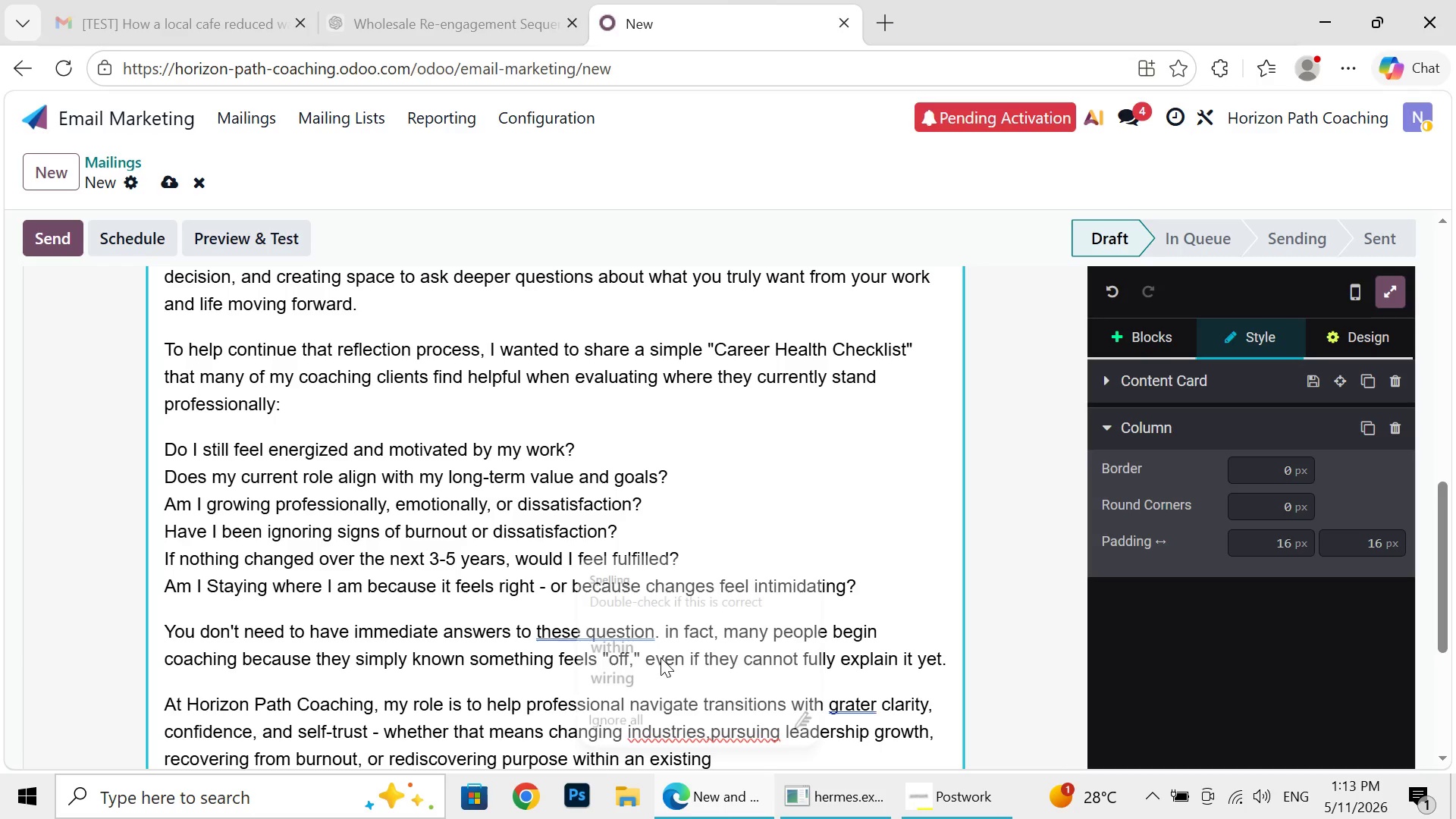 
left_click([661, 657])
 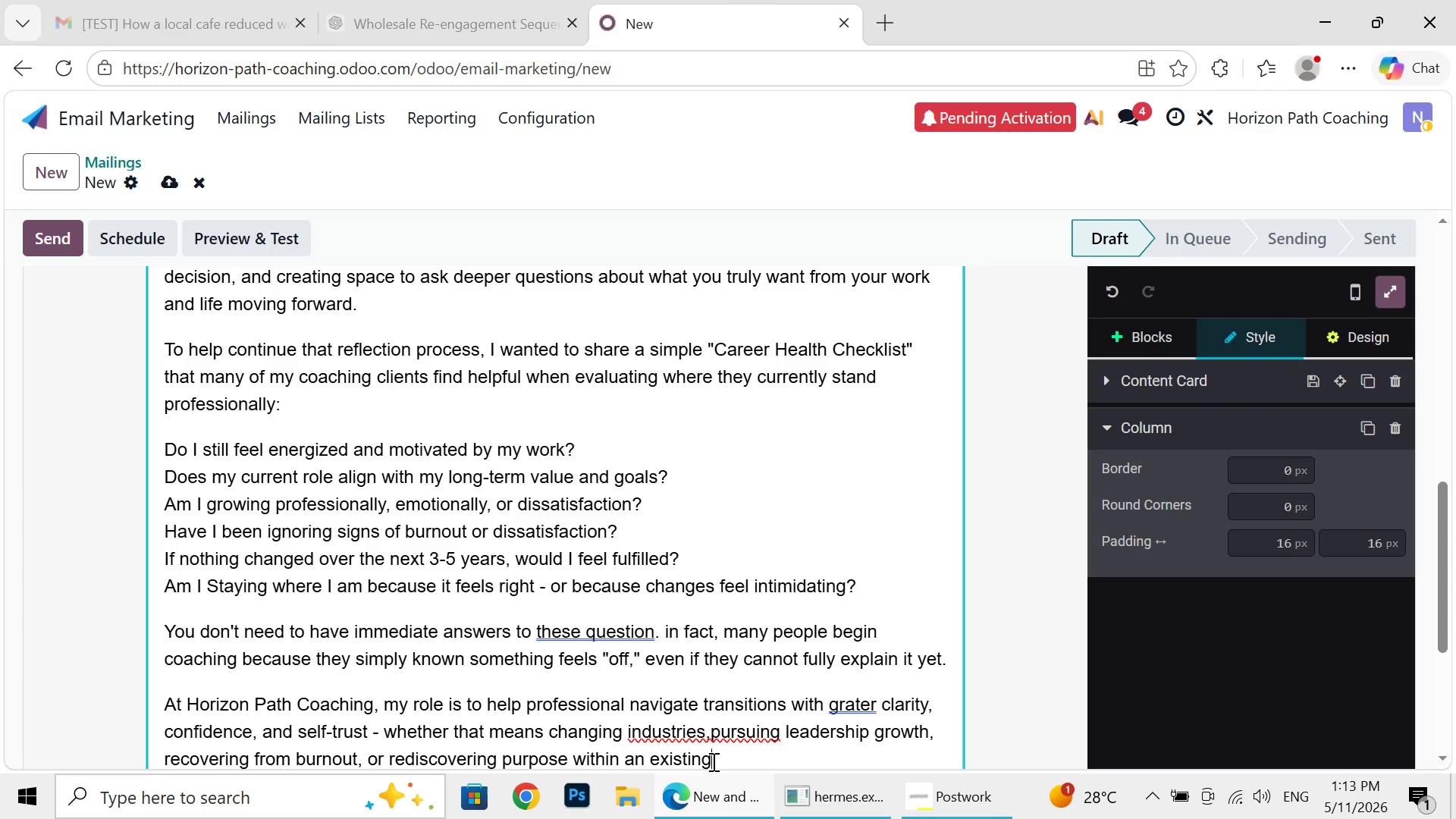 
left_click([712, 761])
 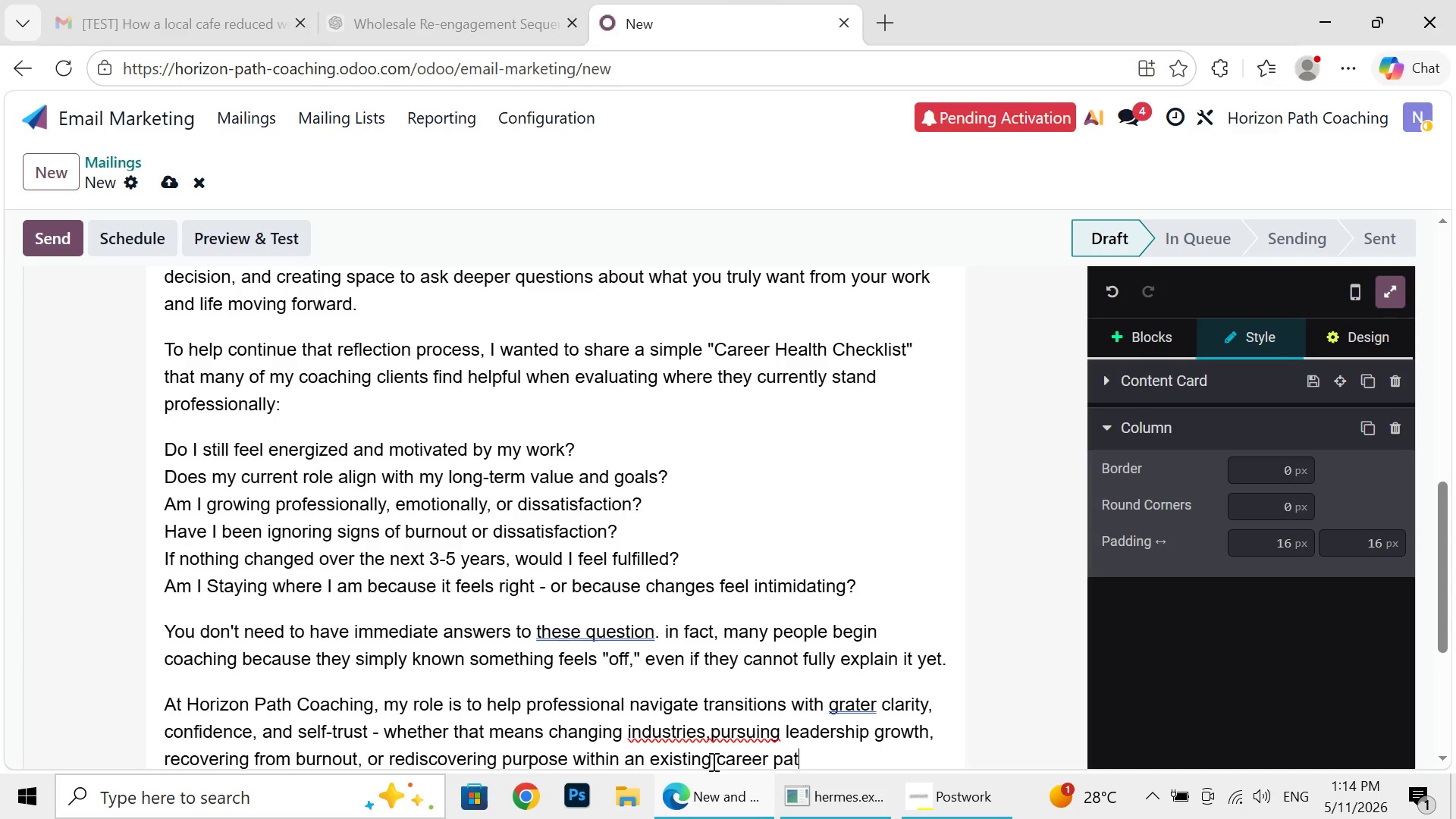 
type( career path.)
 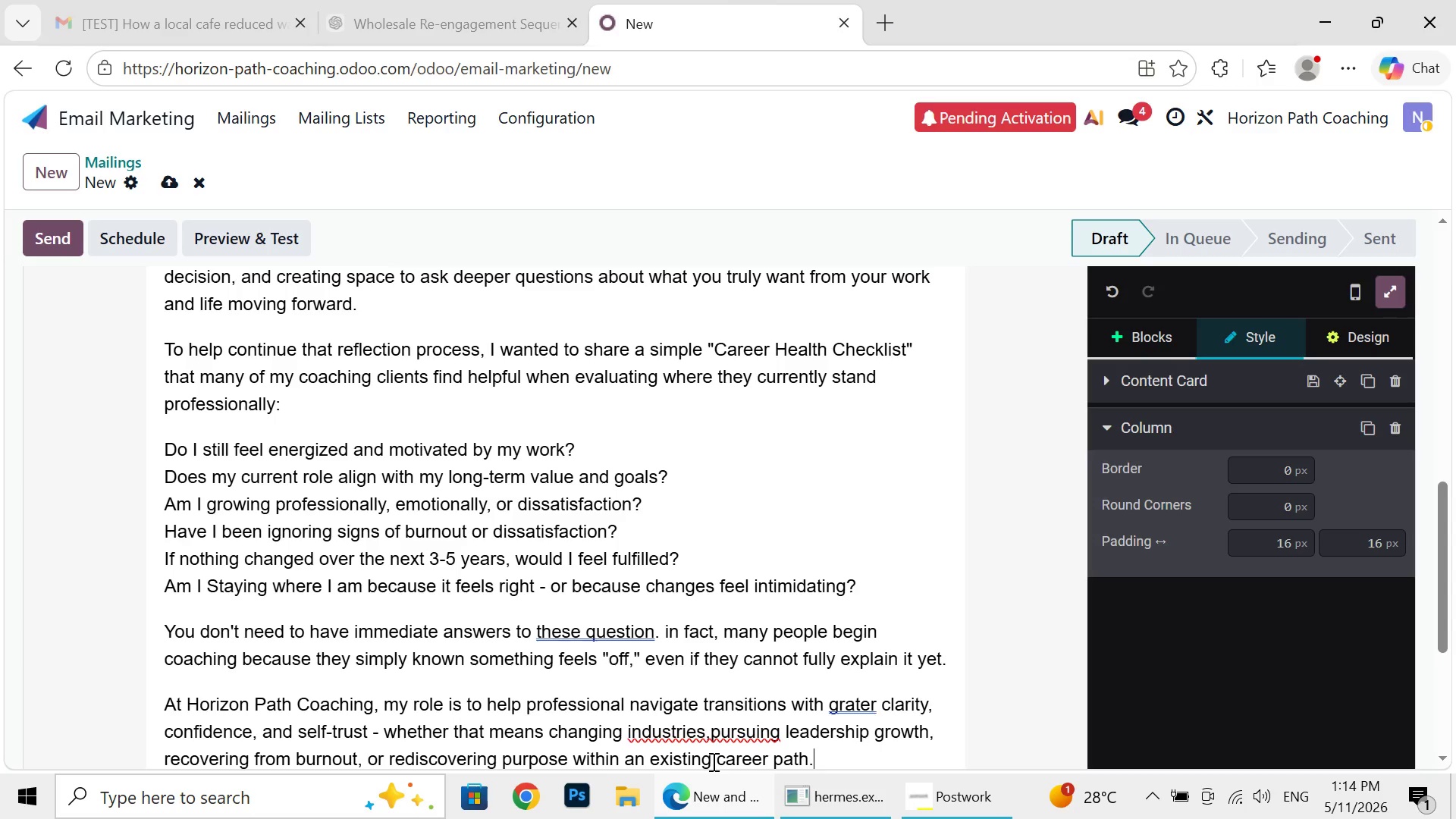 
left_click([680, 738])
 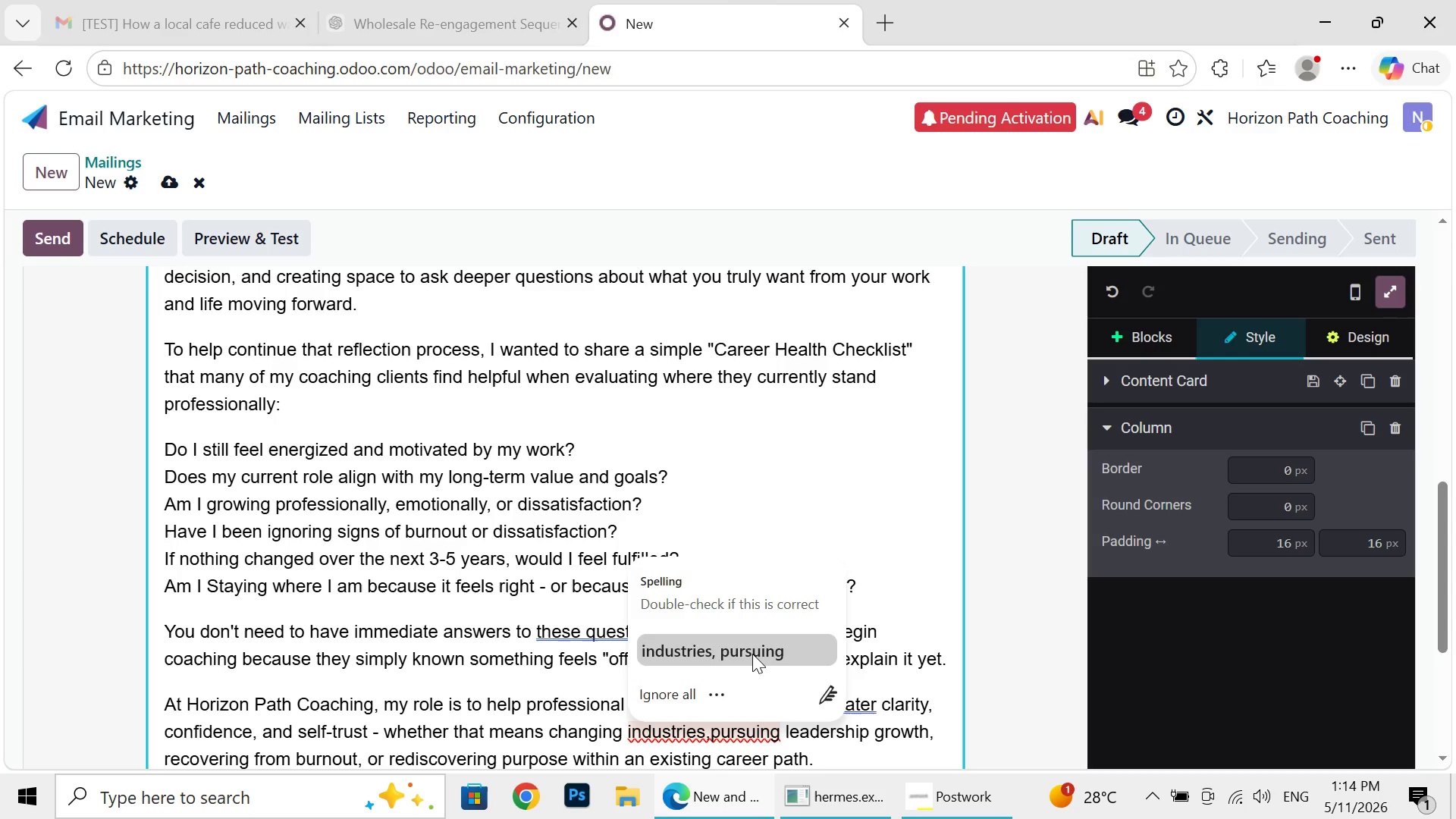 
left_click([752, 654])
 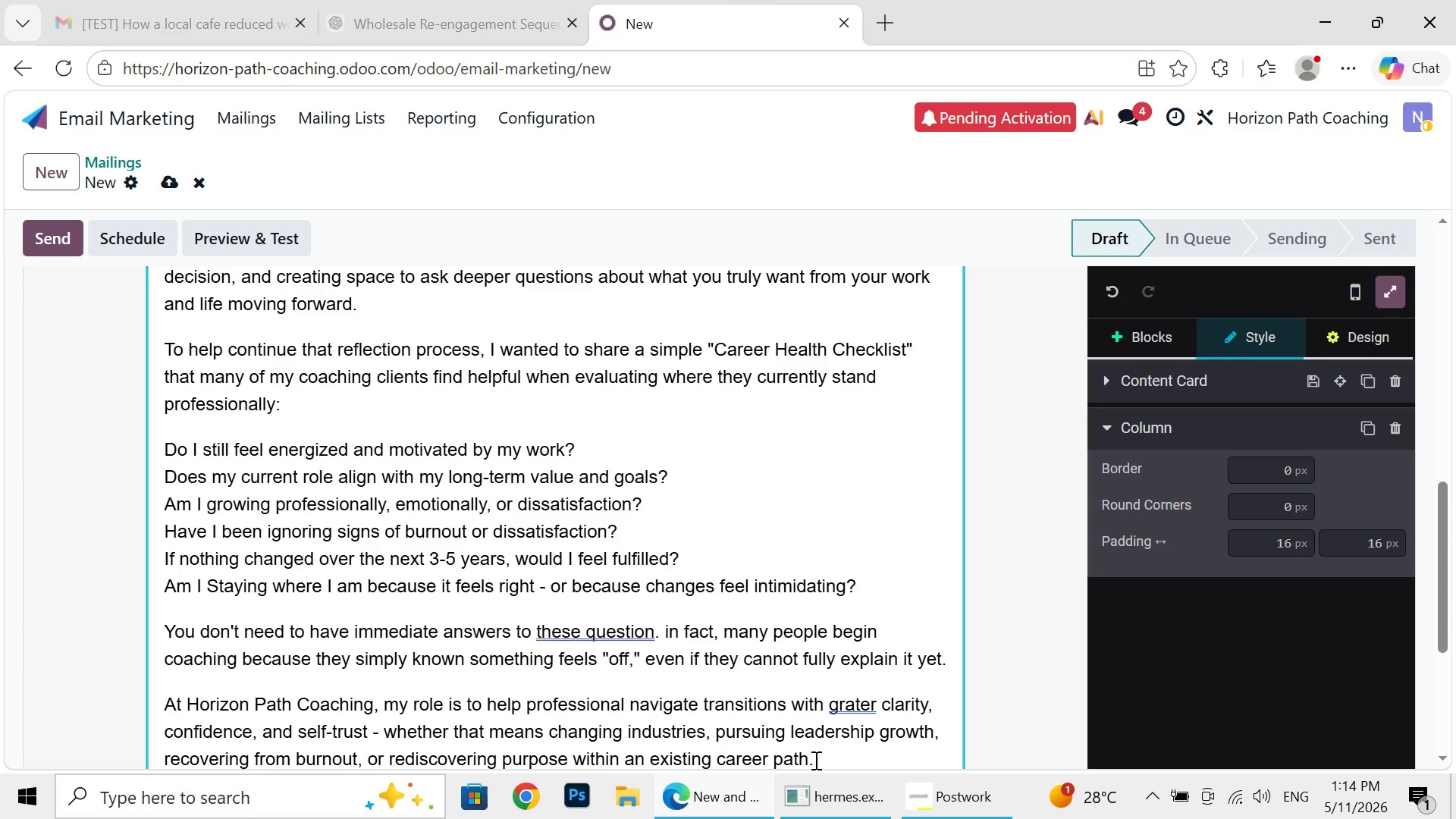 
left_click([814, 760])
 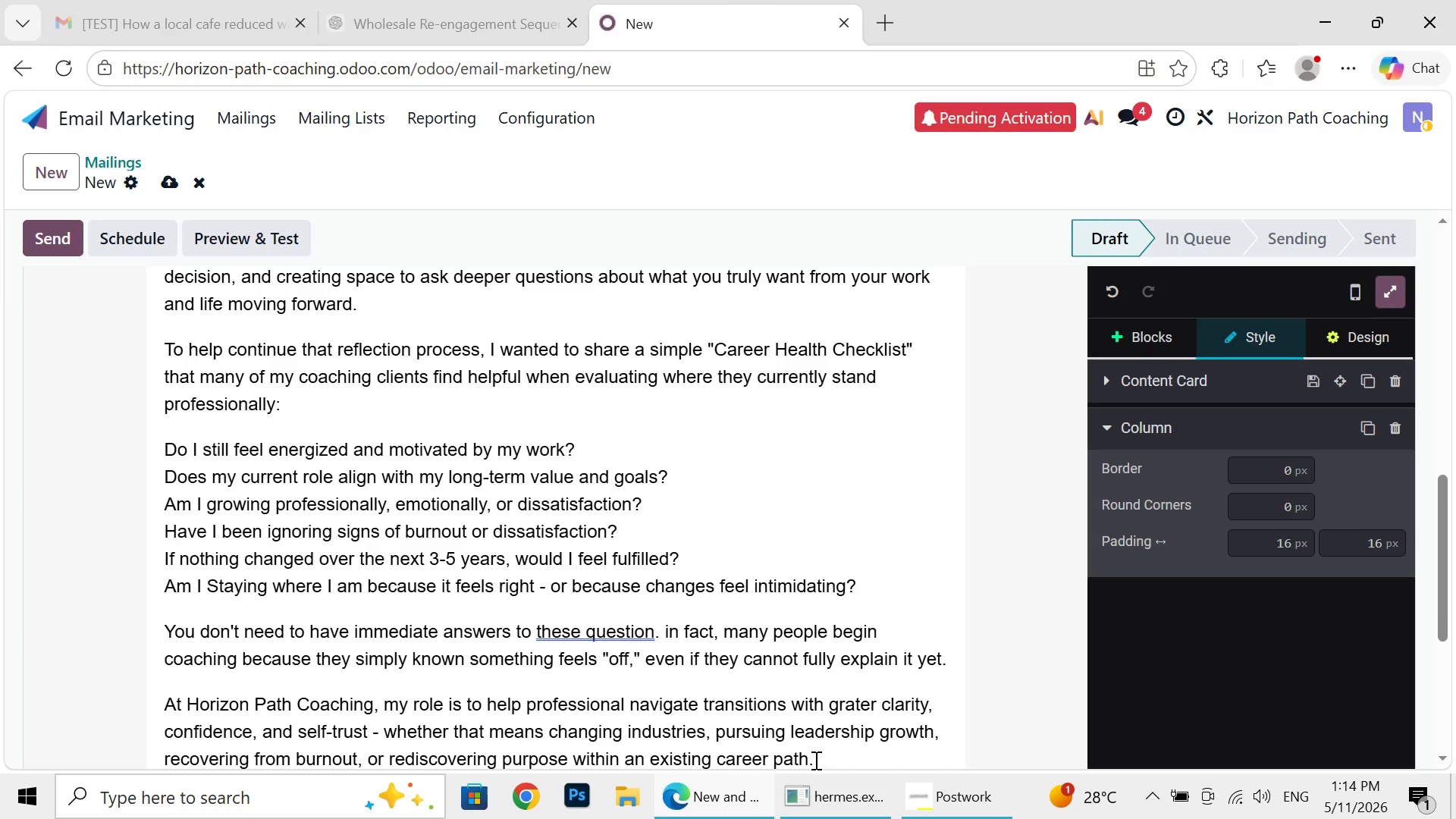 
key(Enter)
 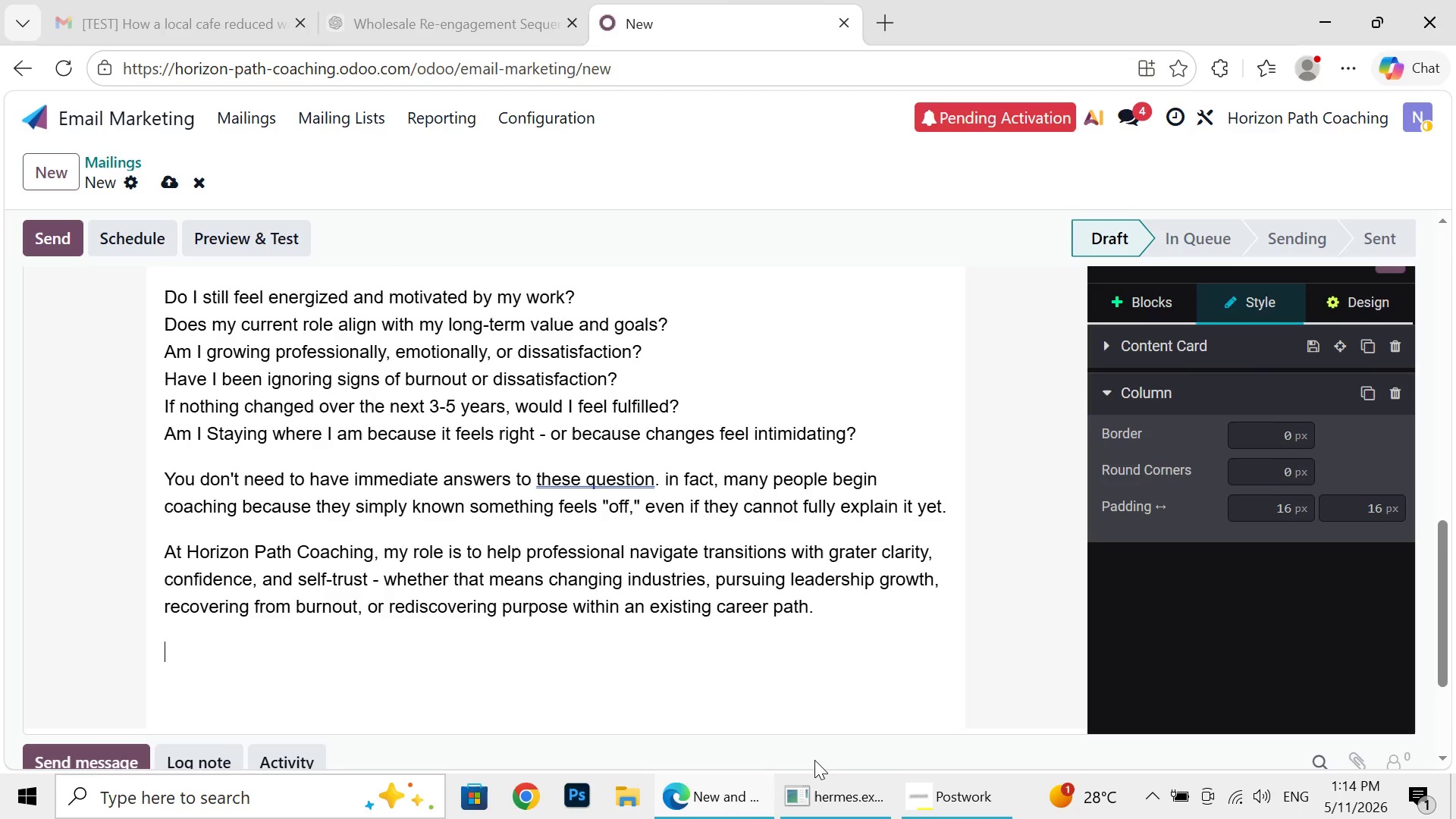 
type(CTA EX)
key(Backspace)
type(xplore Coaching Support )
 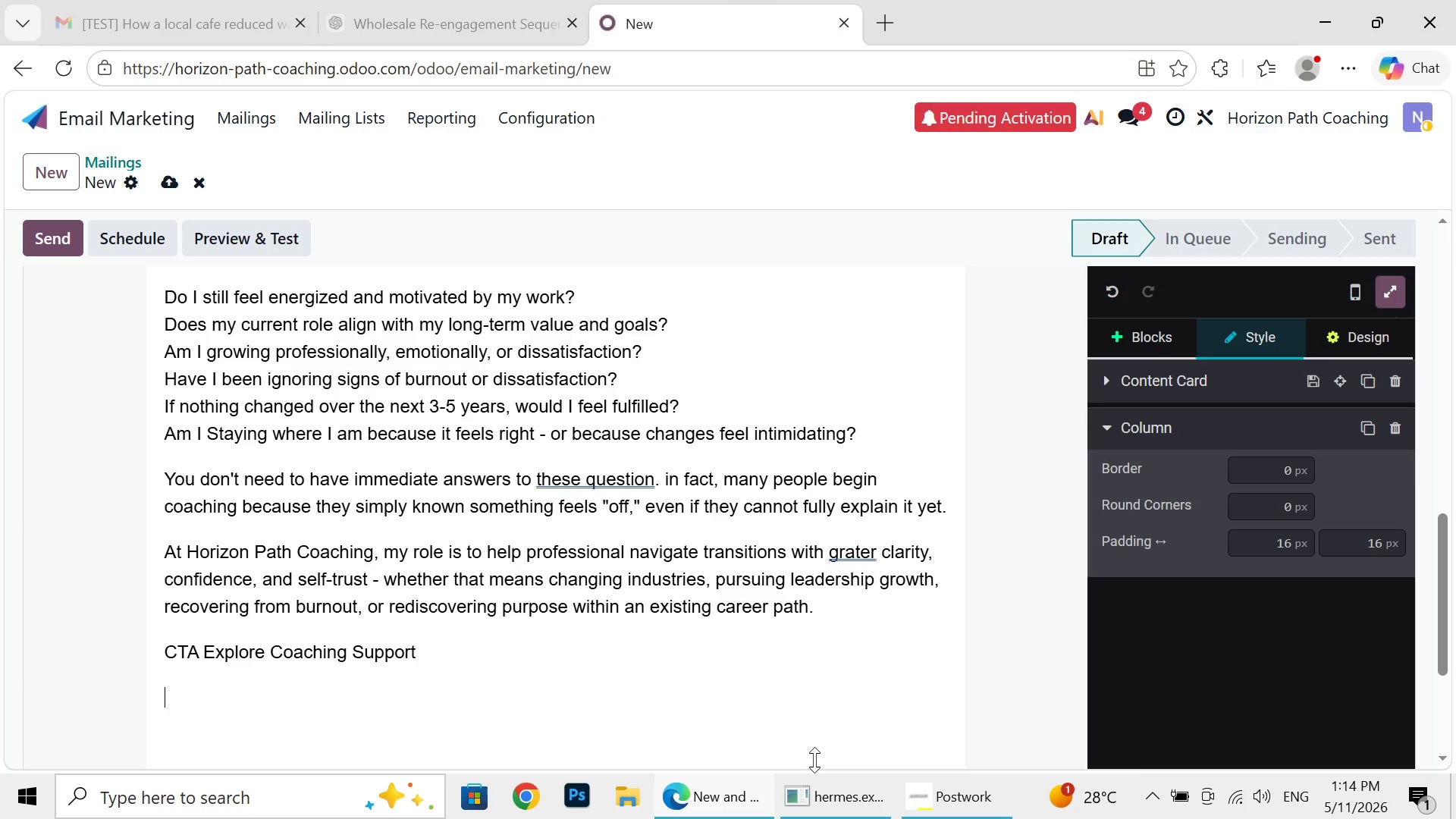 
key(Enter)
 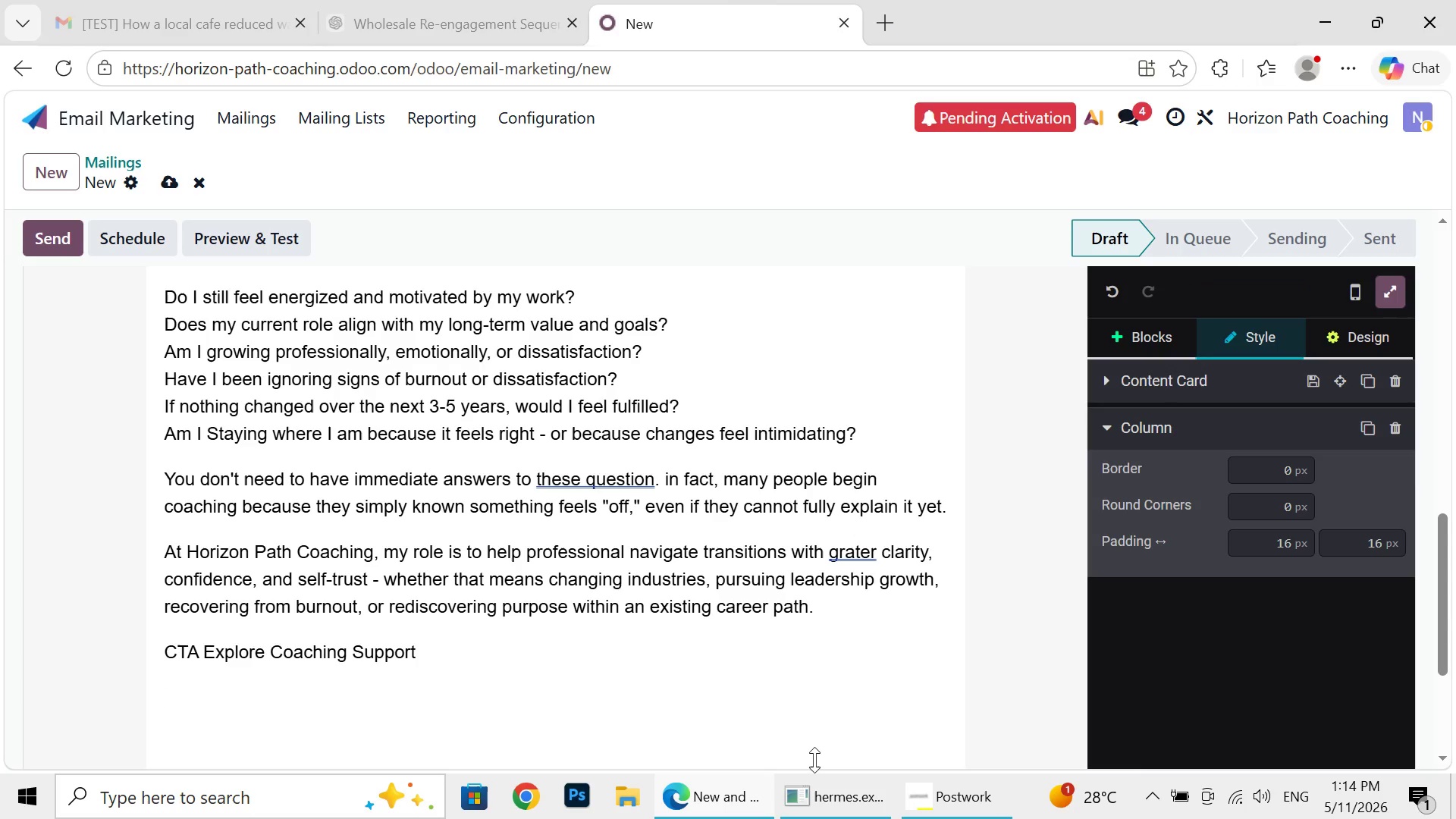 
type(t)
key(Backspace)
type(Thankyou )
 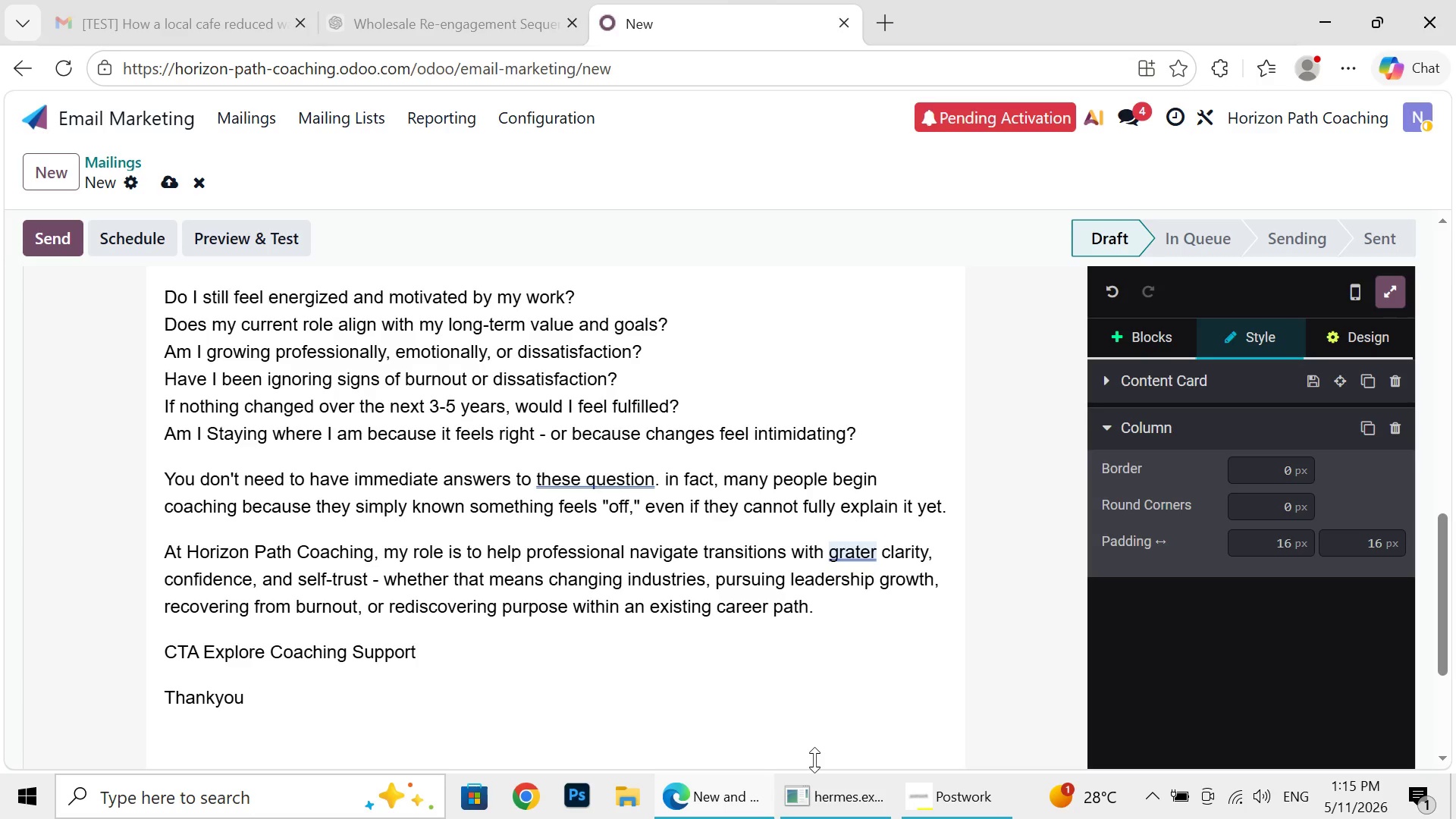 
wait(16.61)
 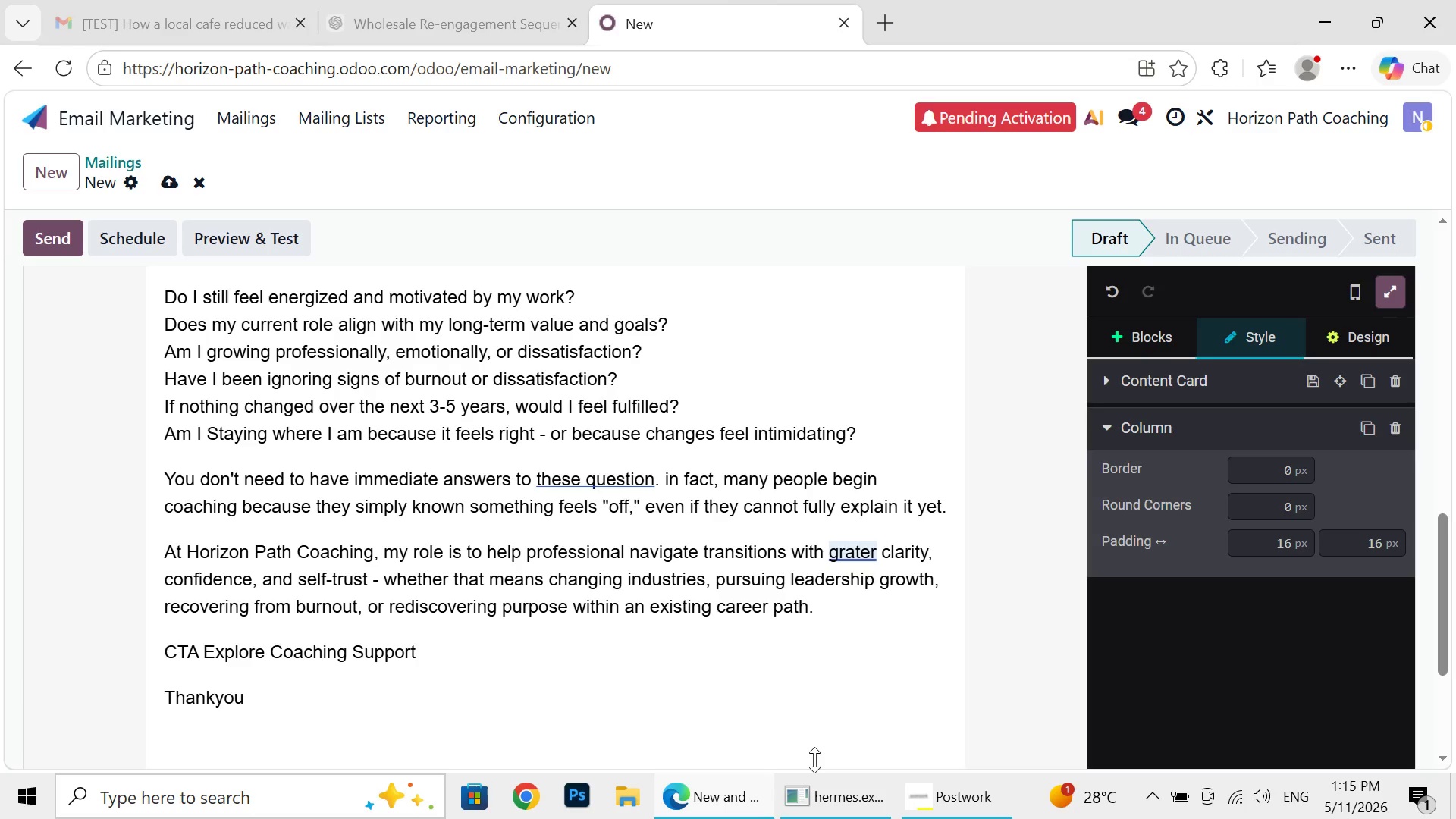 
type(Ad)
key(Backspace)
type(gain)
key(Backspace)
key(Backspace)
key(Backspace)
key(Backspace)
type(GAIN FOR BEING PART )
 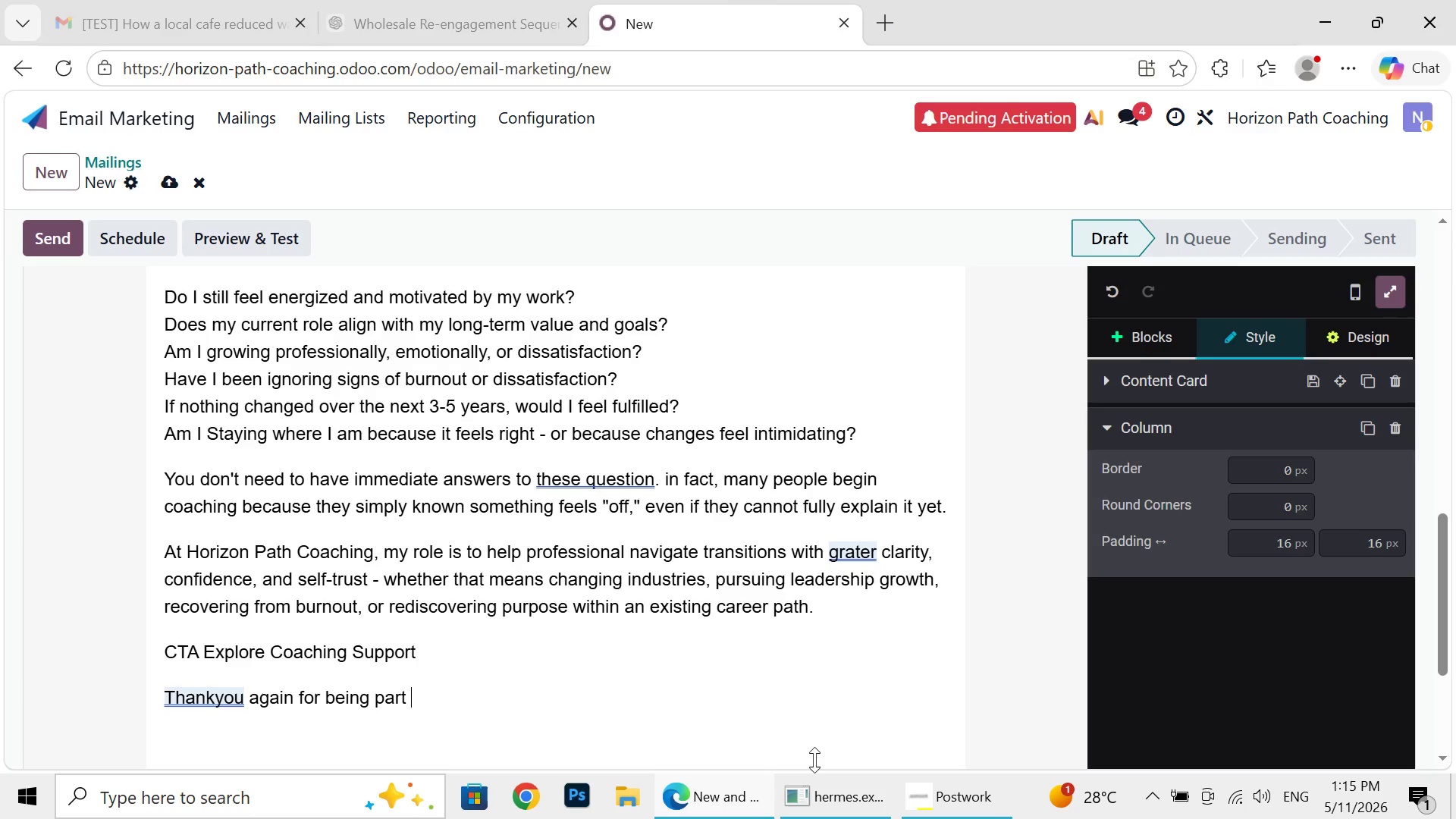 
hold_key(key=CapsLock, duration=0.36)
 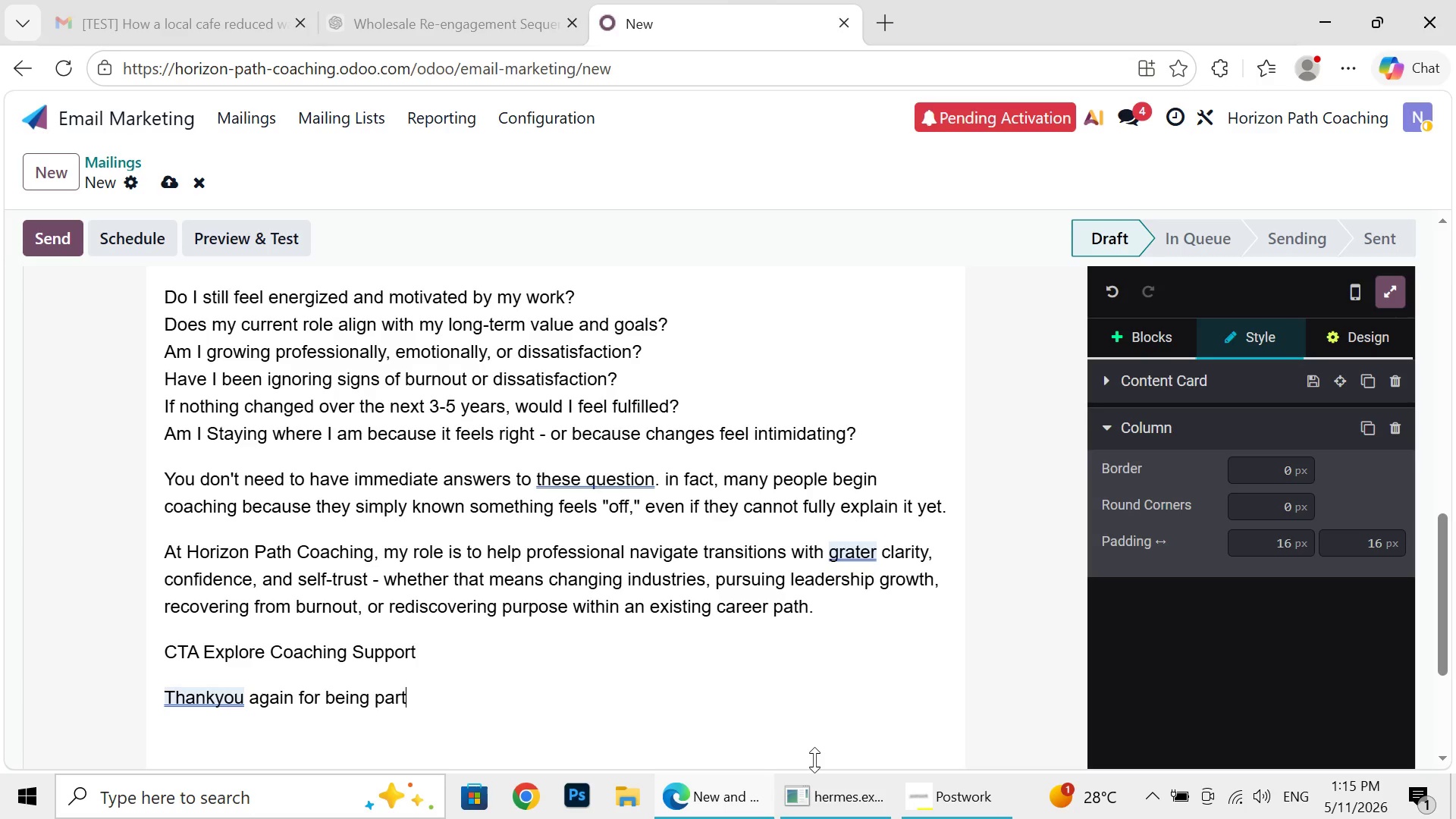 
left_click([209, 701])
 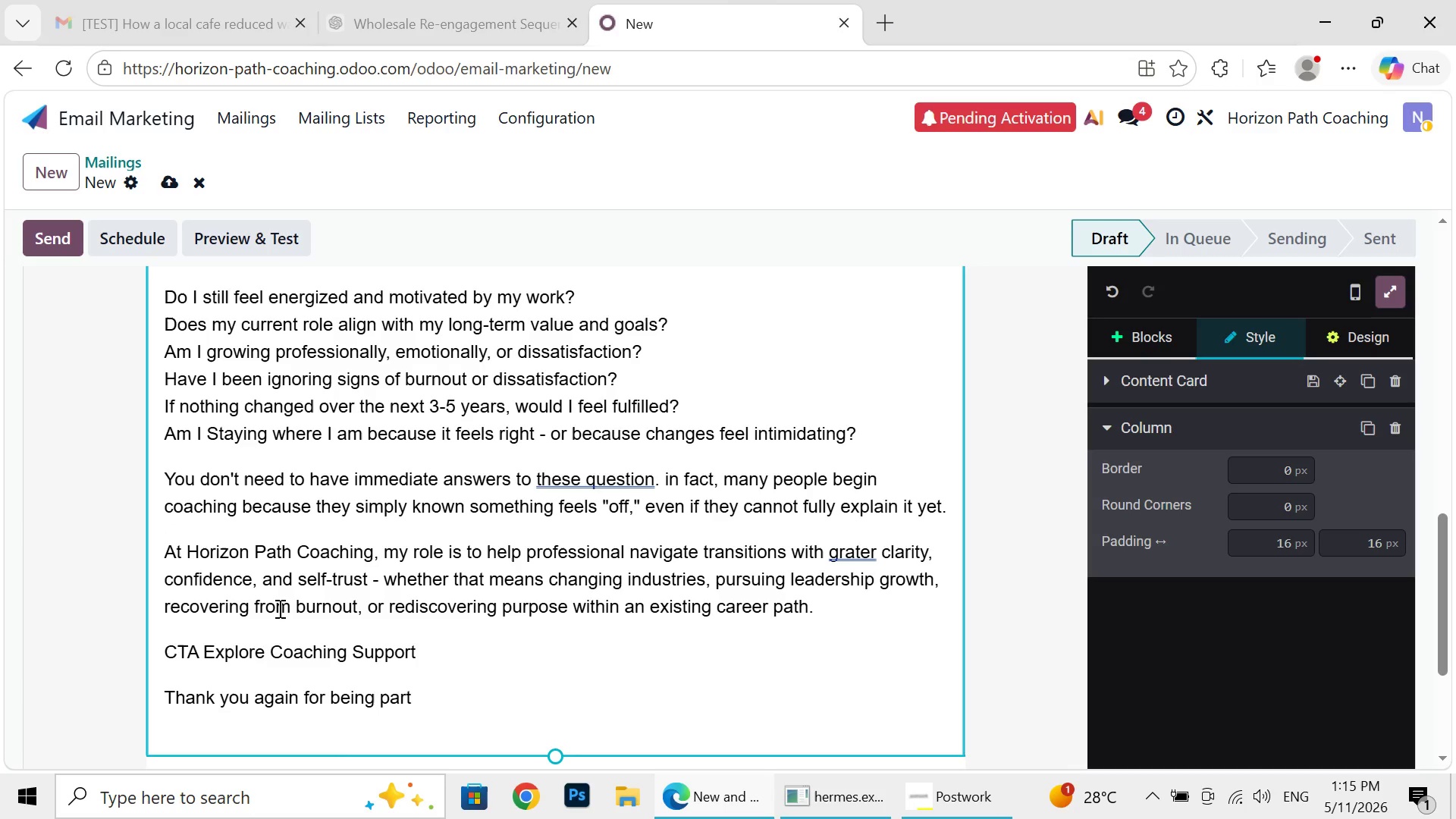 
left_click([278, 608])
 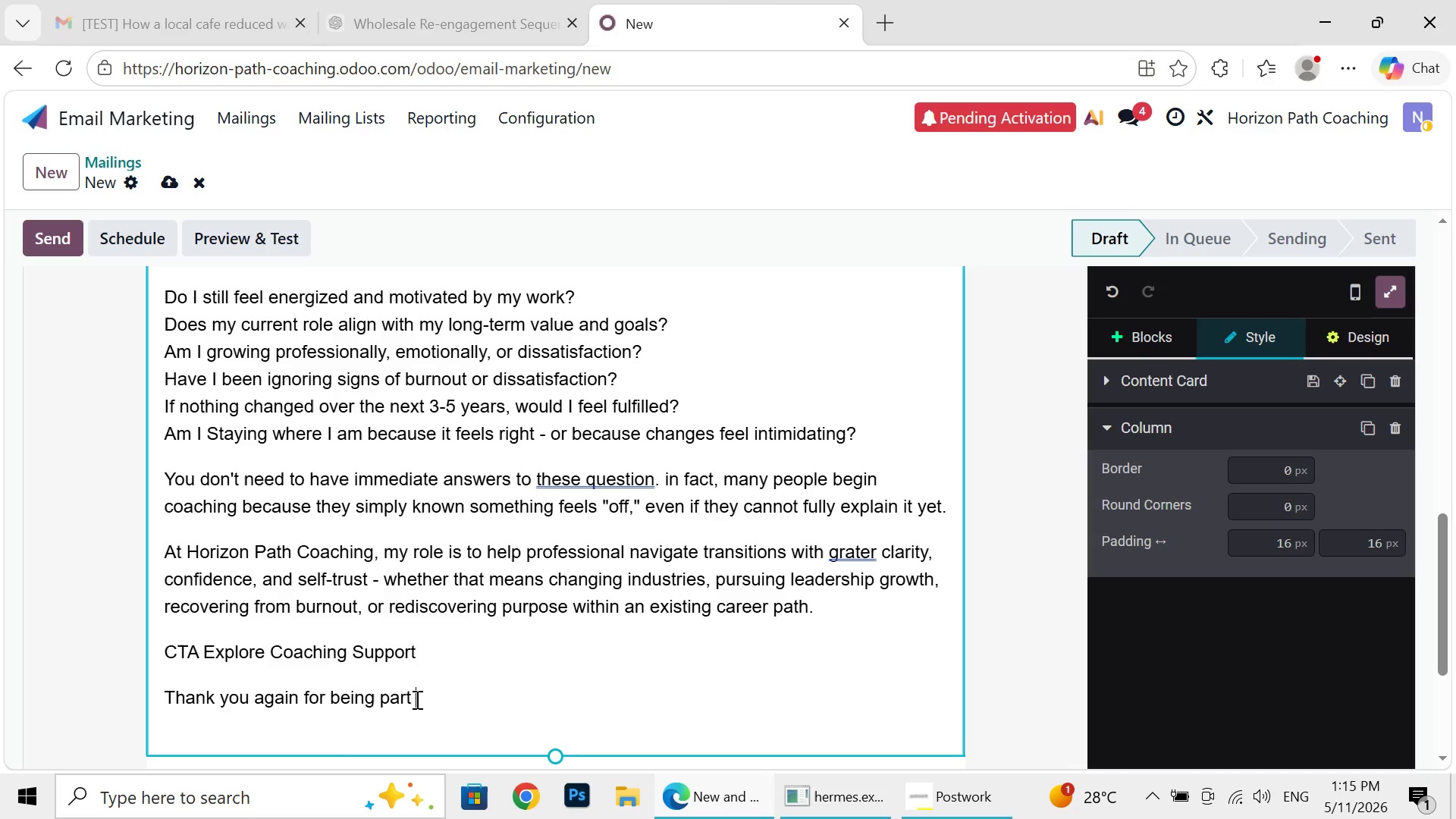 
left_click([416, 699])
 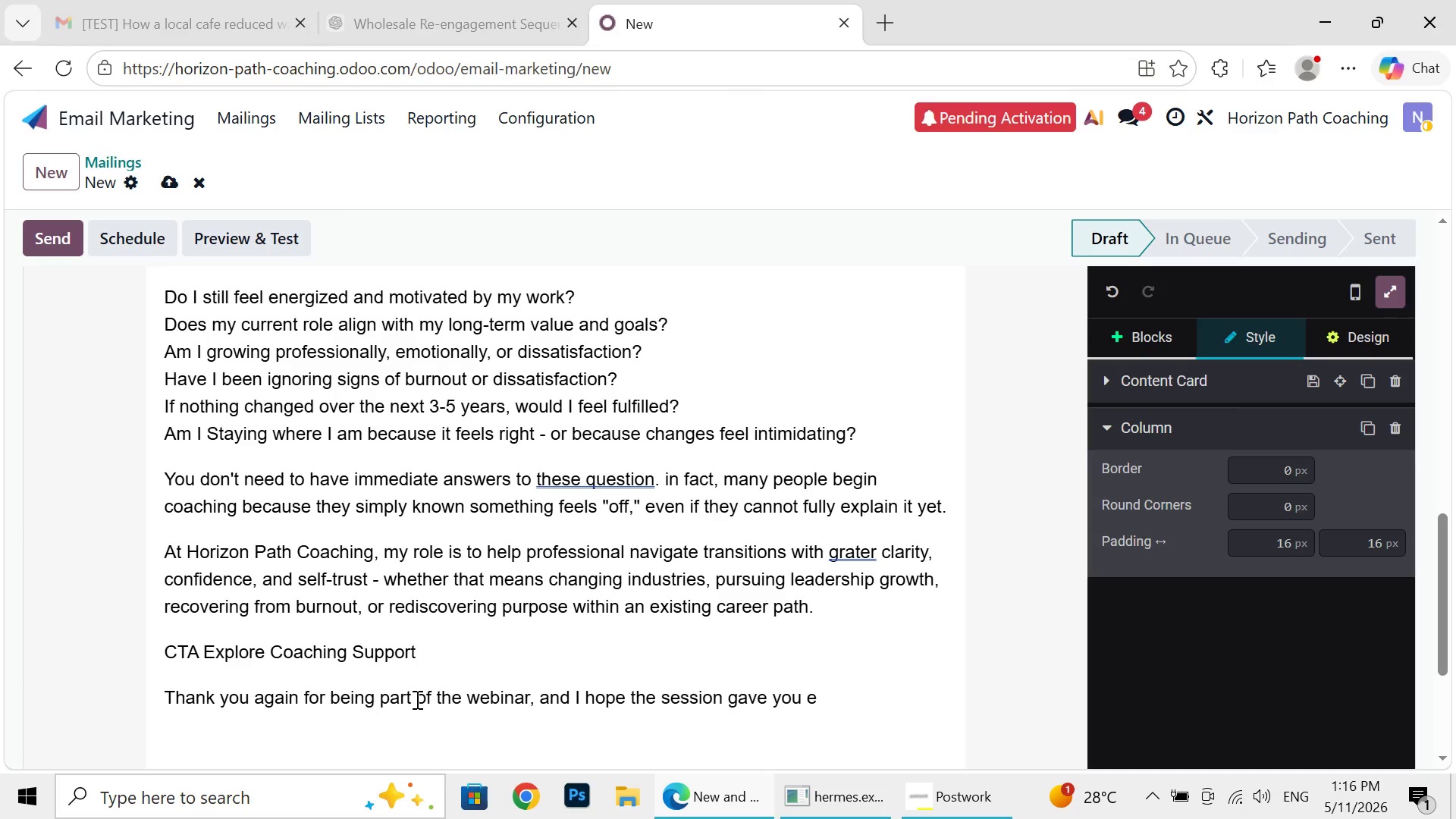 
key(Backspace)
type( of the webinar, and I hope the session gave you enco)
 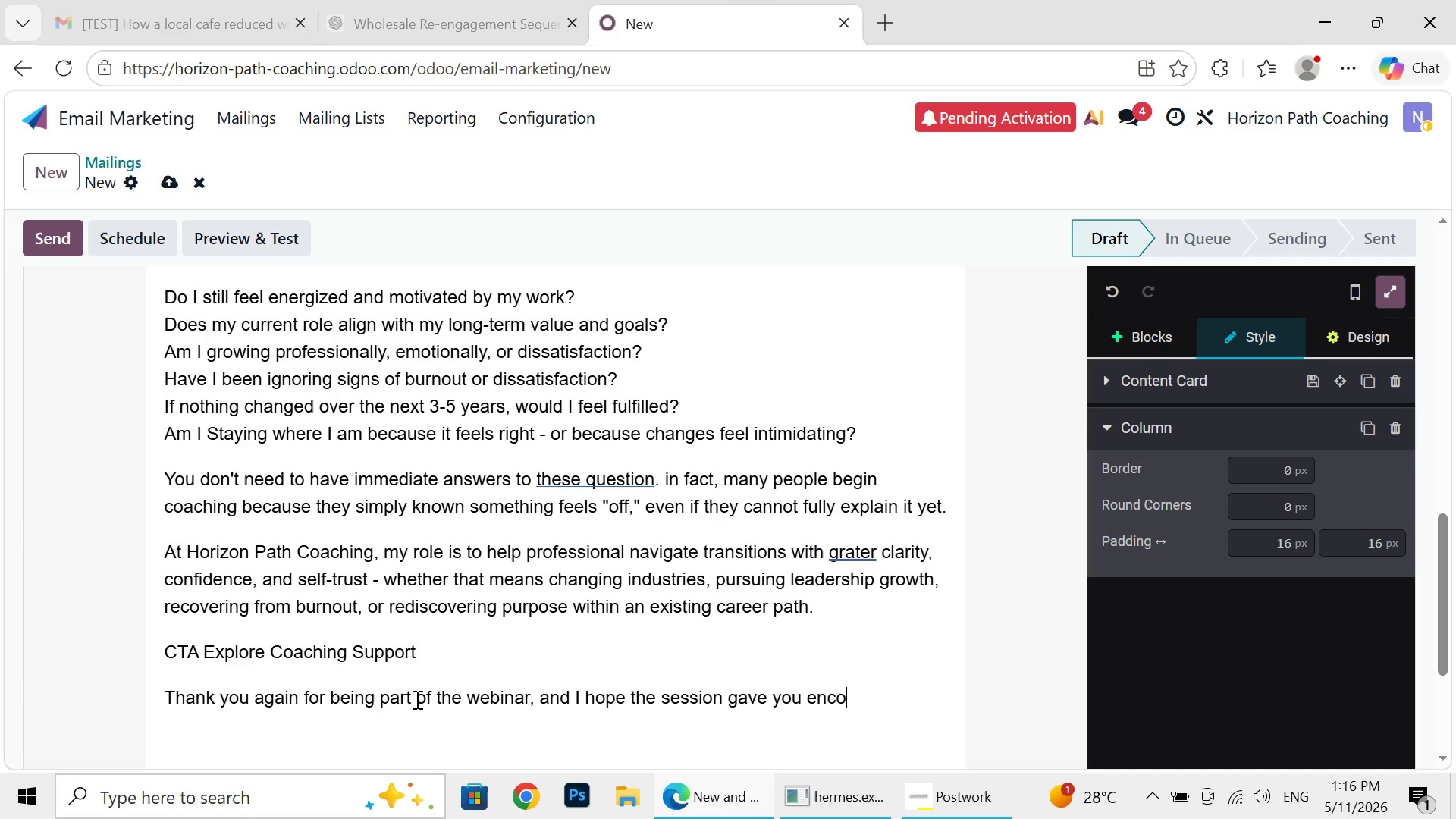 
type(uragement as you )
 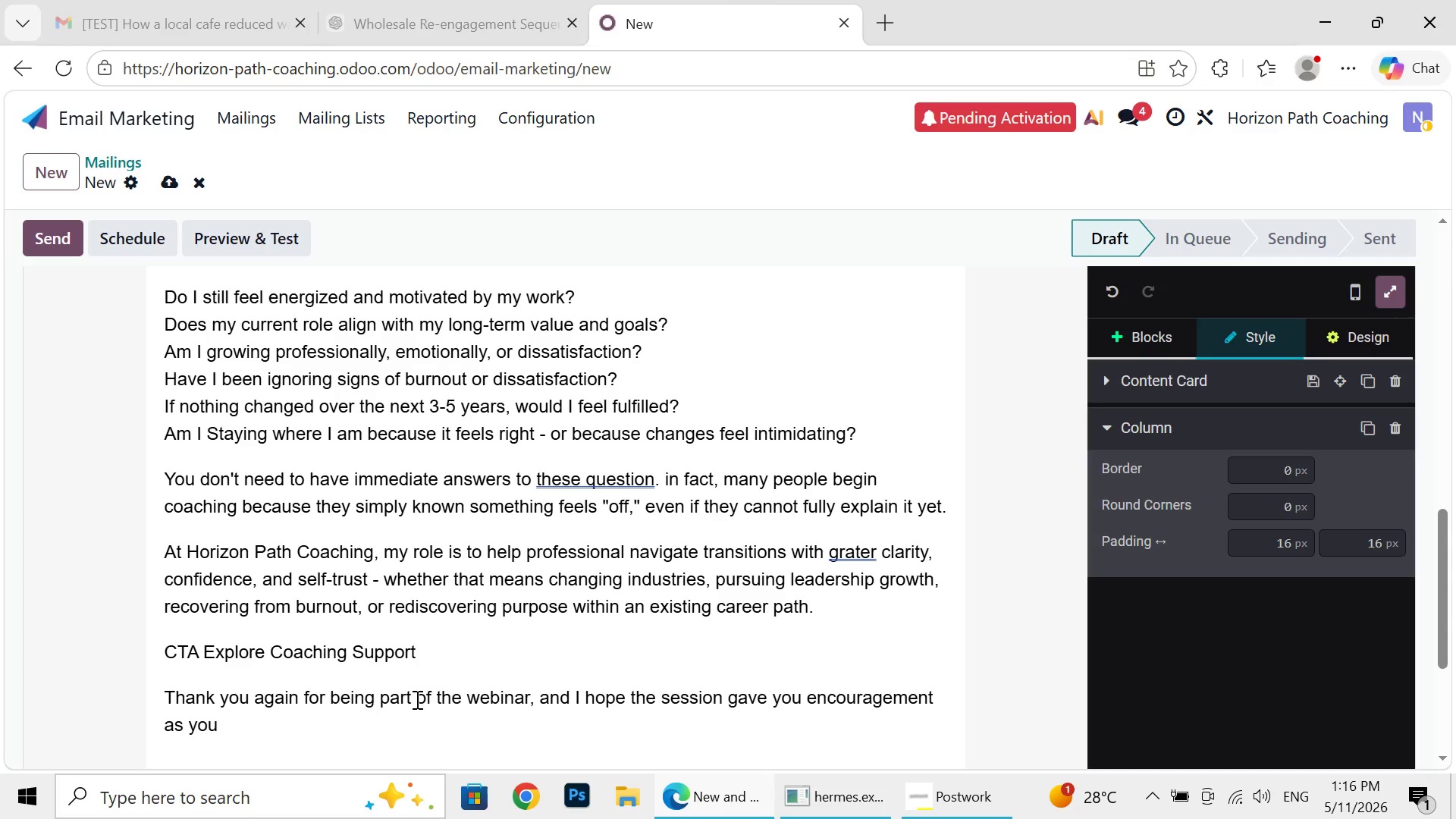 
type(think about you next chapter.)
 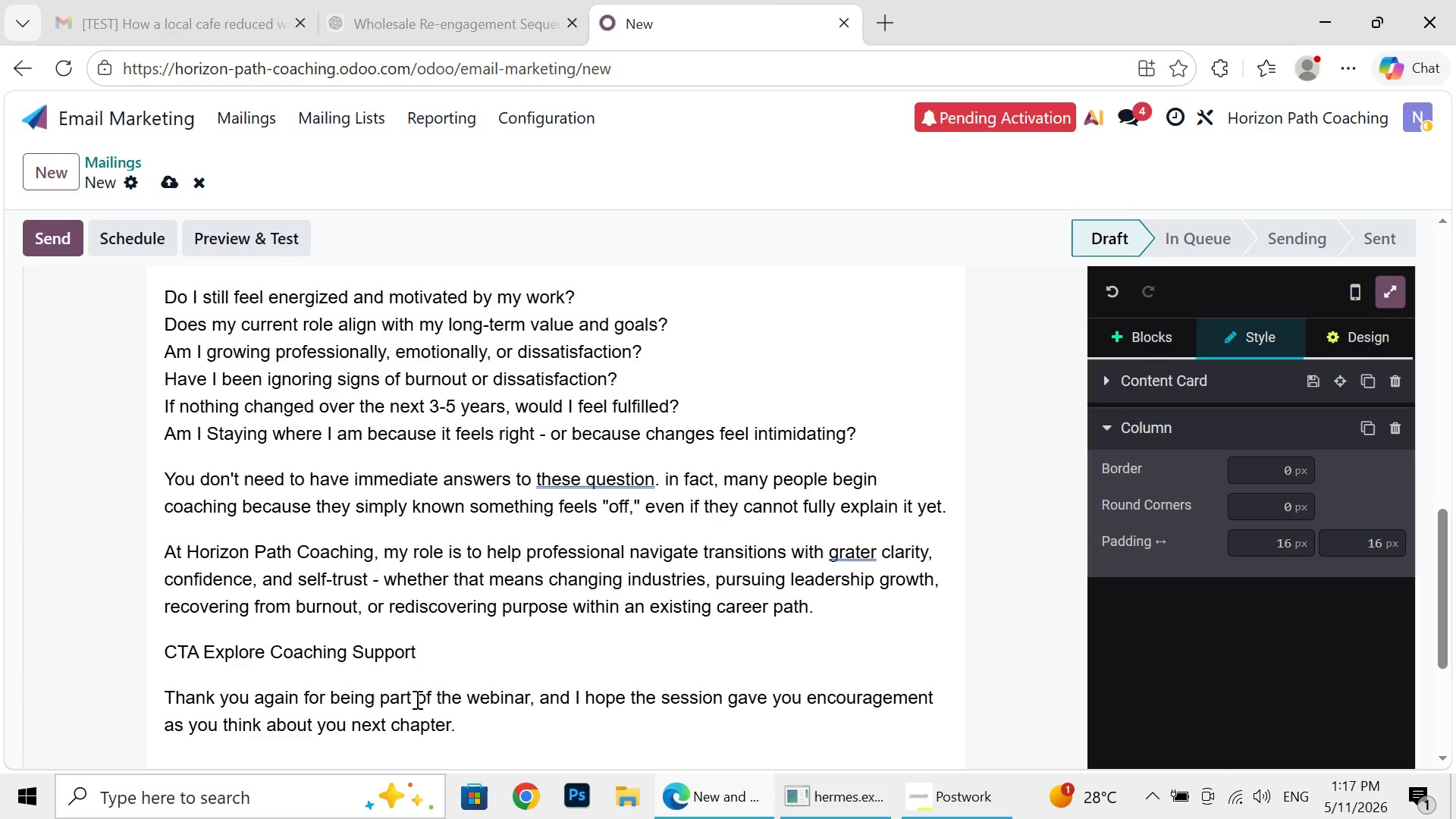 
wait(8.75)
 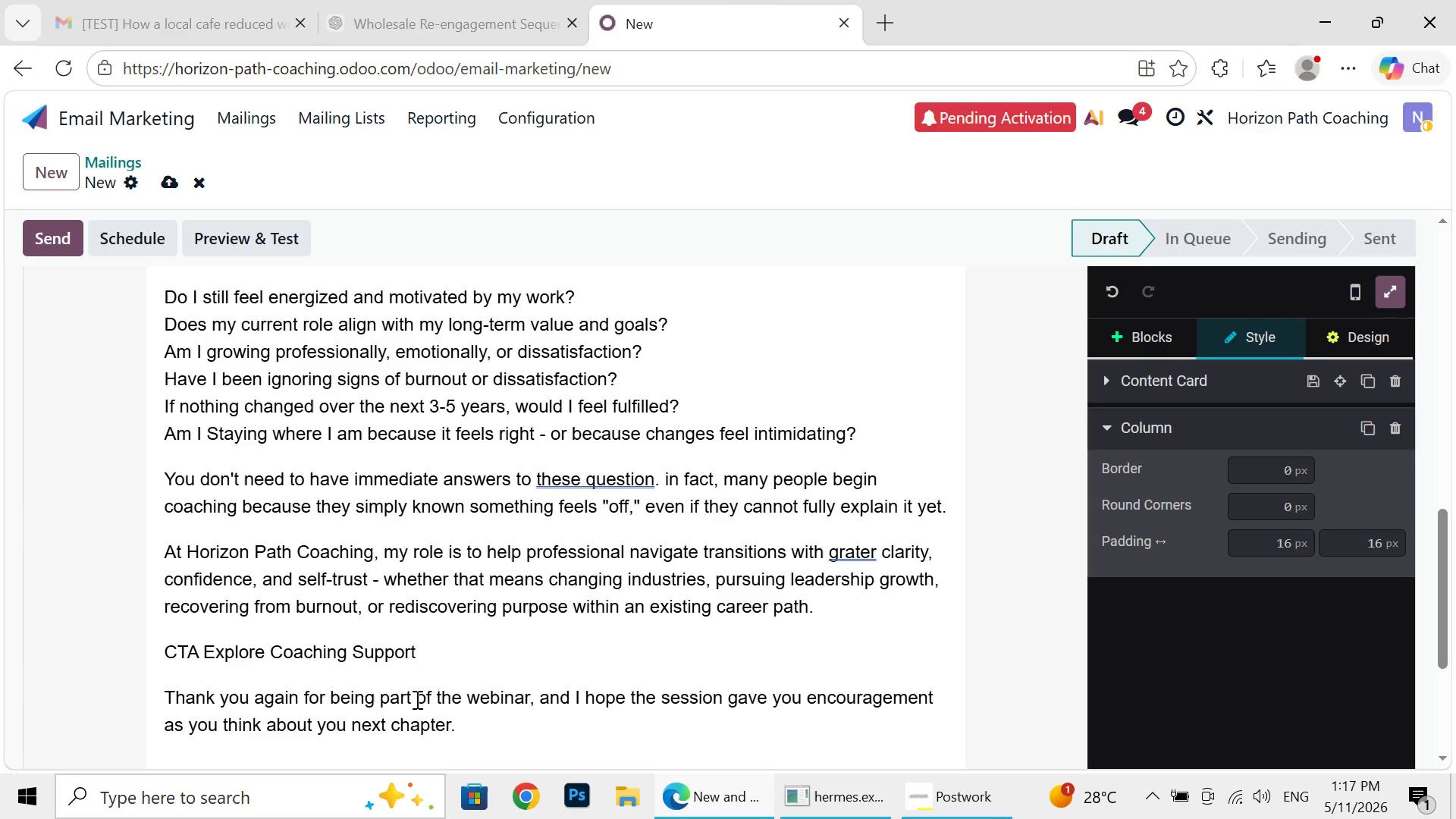 
left_click([170, 182])
 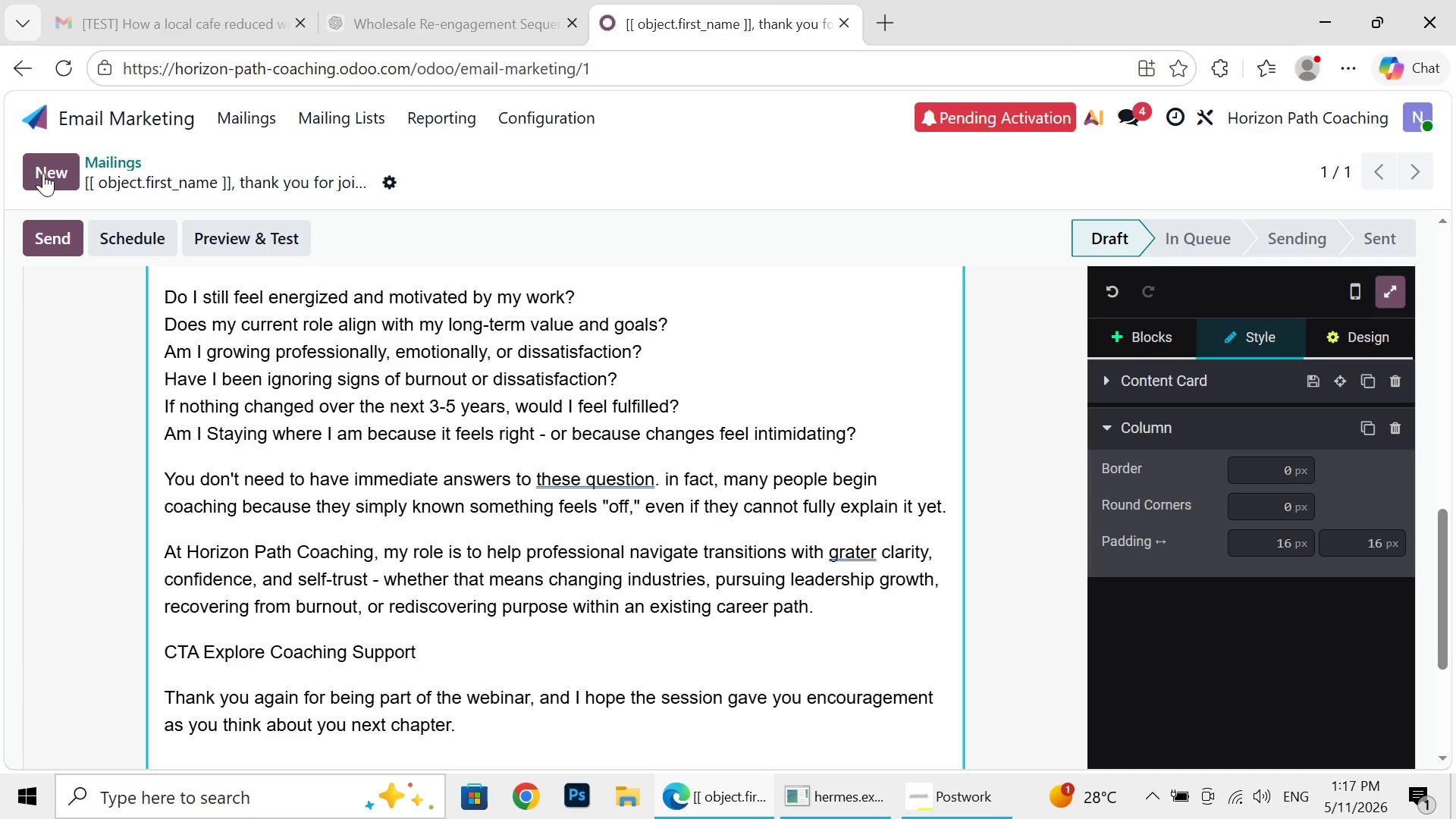 
wait(7.0)
 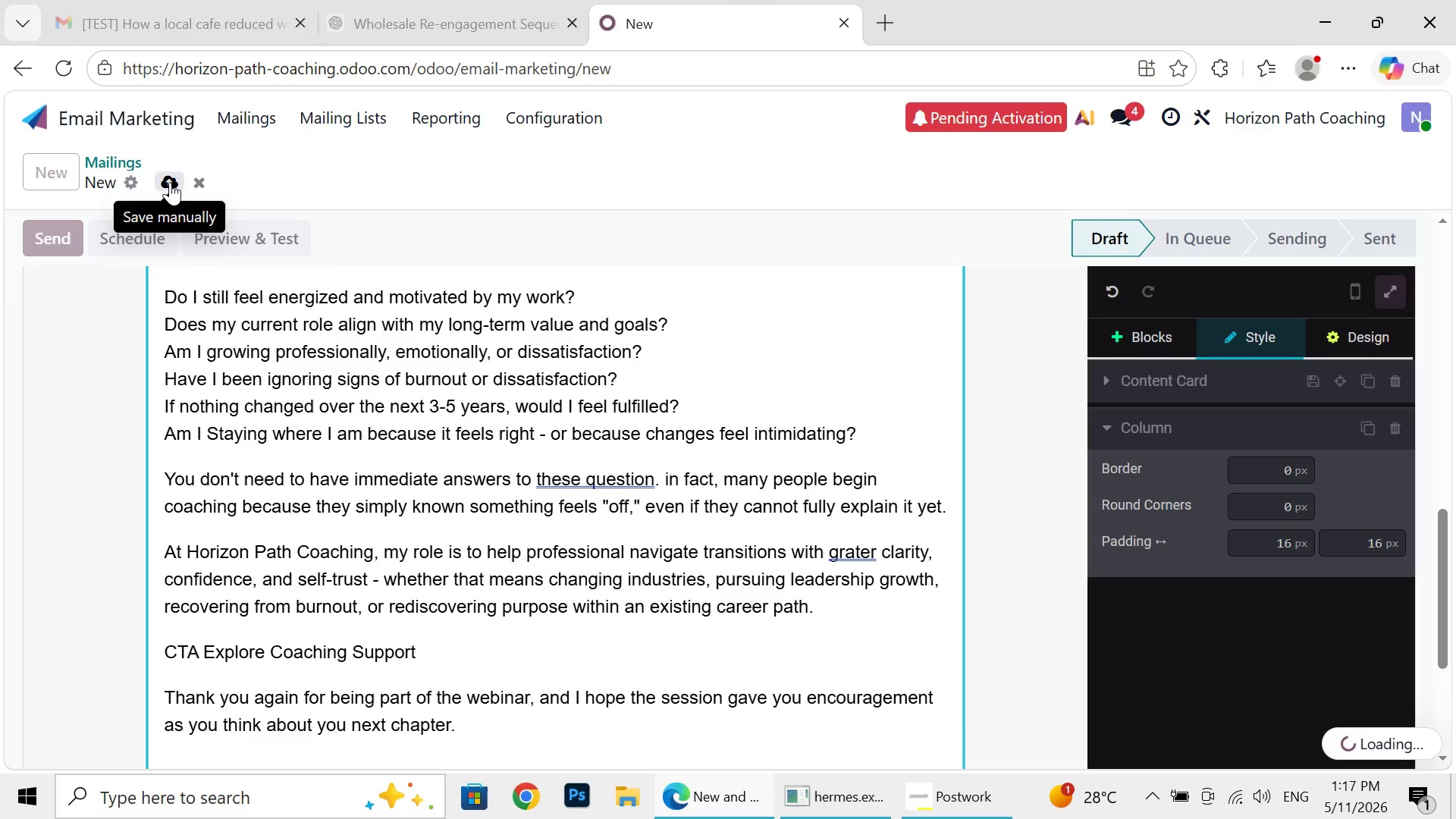 
left_click([43, 173])
 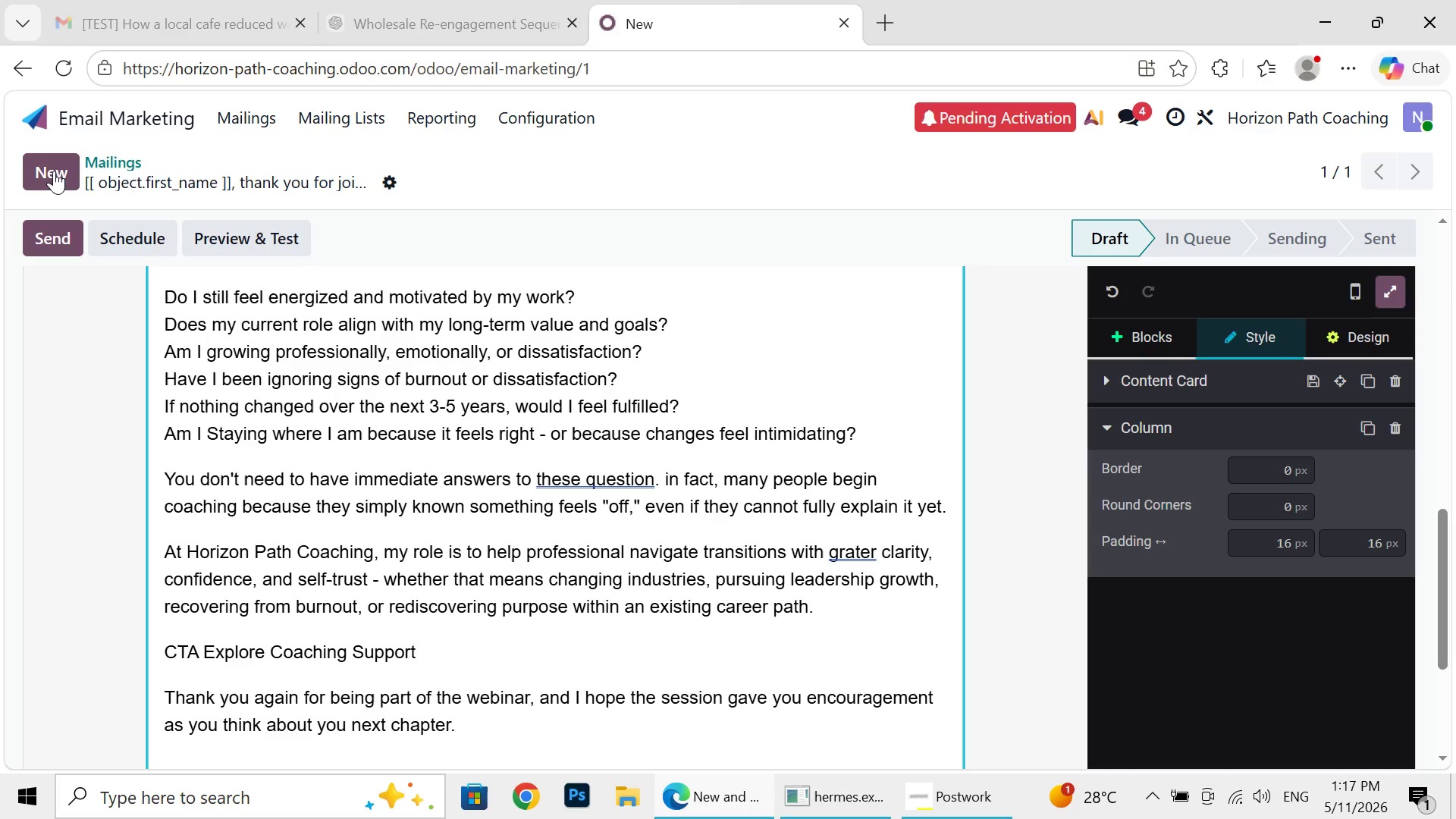 
mouse_move([76, 184])
 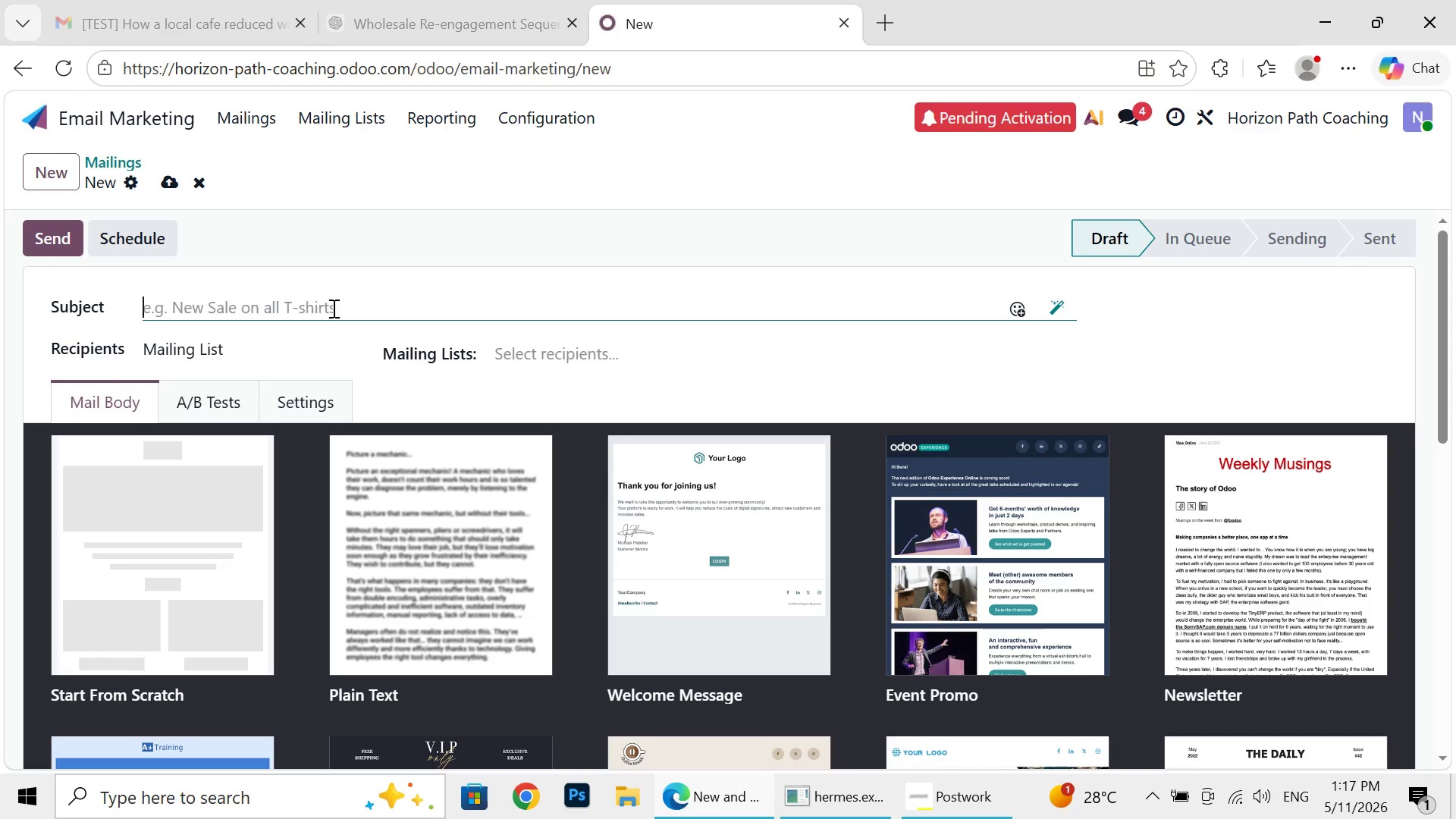 
type(A story about career change, confidence, and overcoming imposter syndrome)
 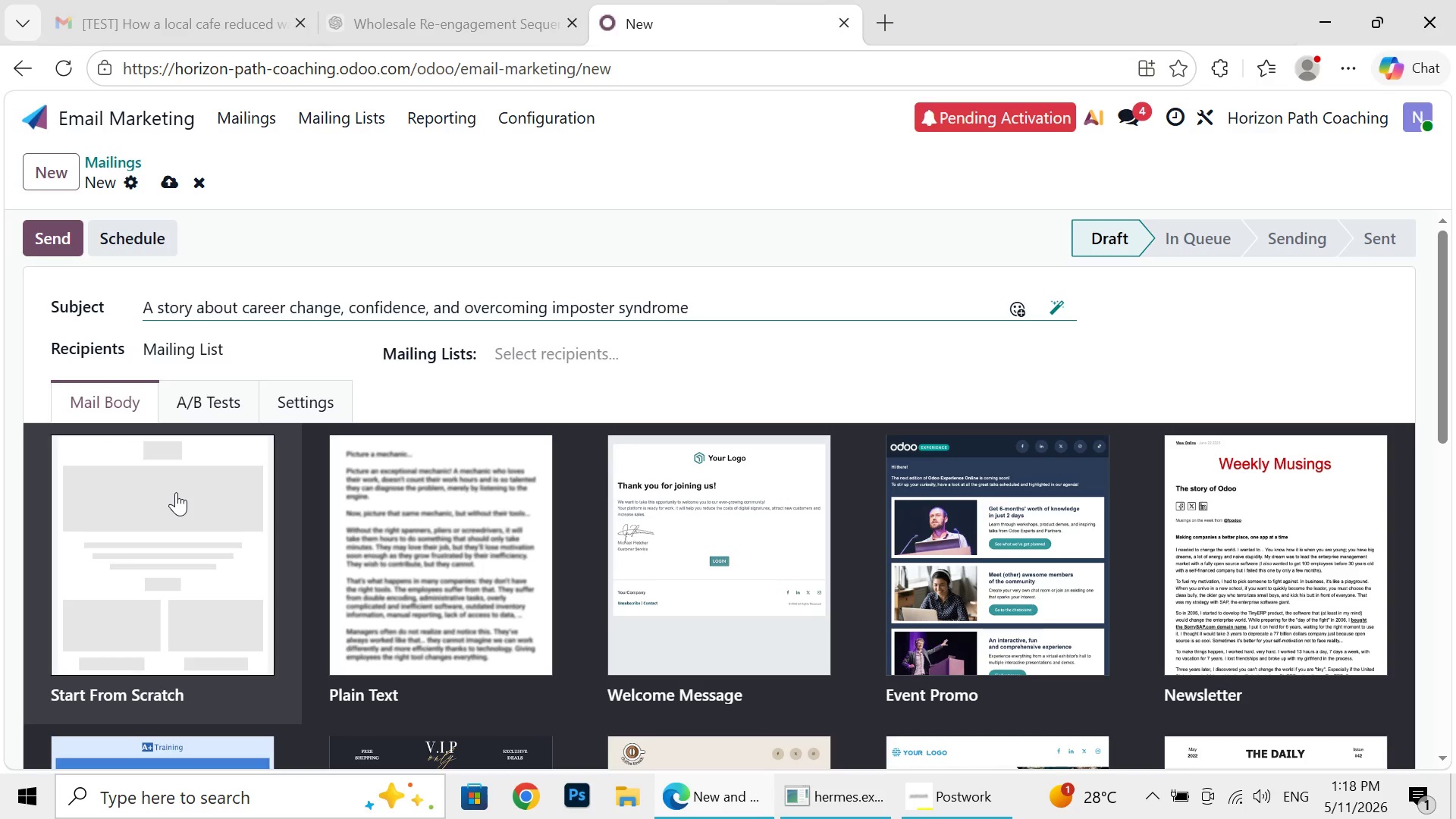 
left_click([176, 492])
 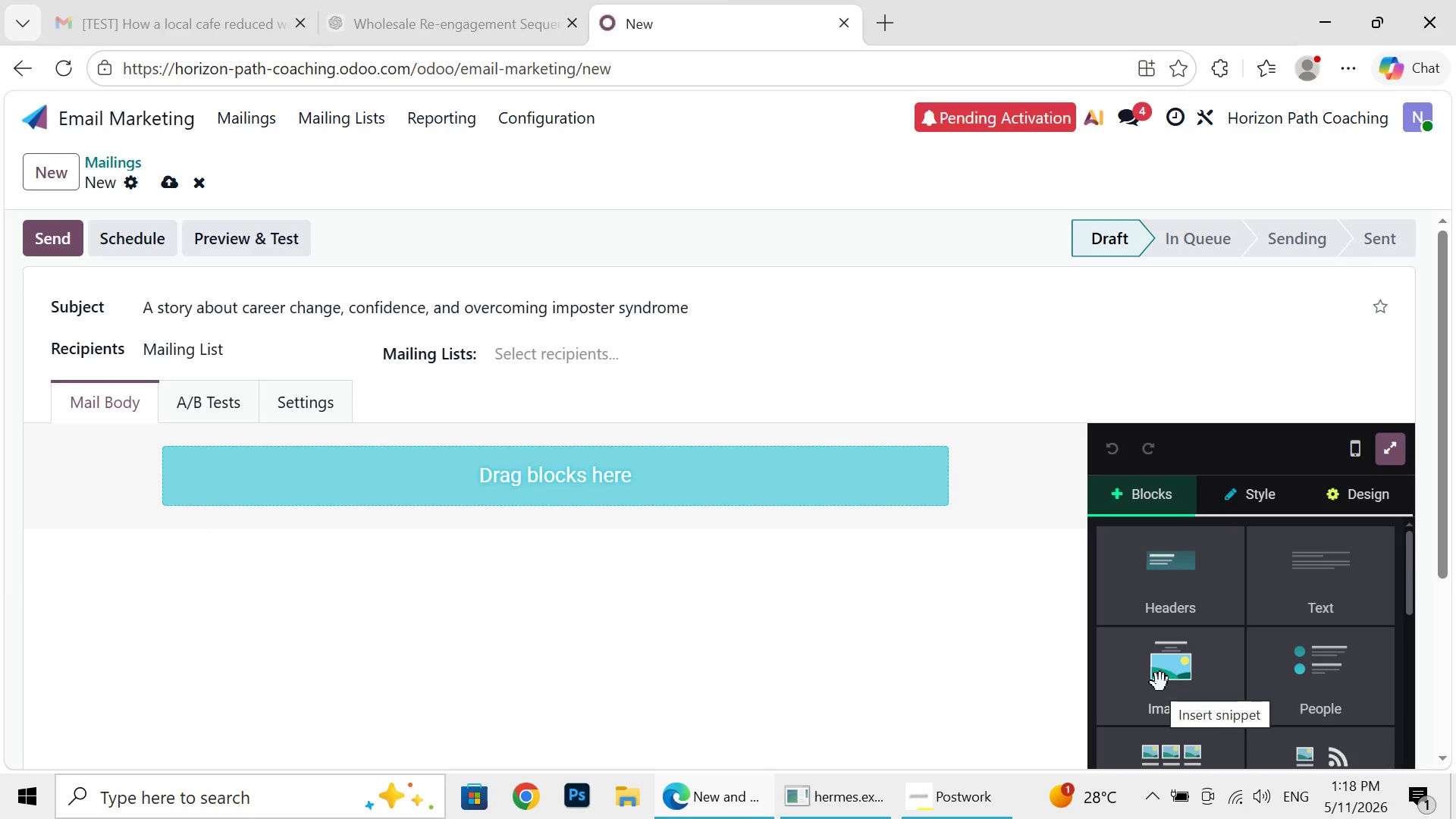 
wait(6.33)
 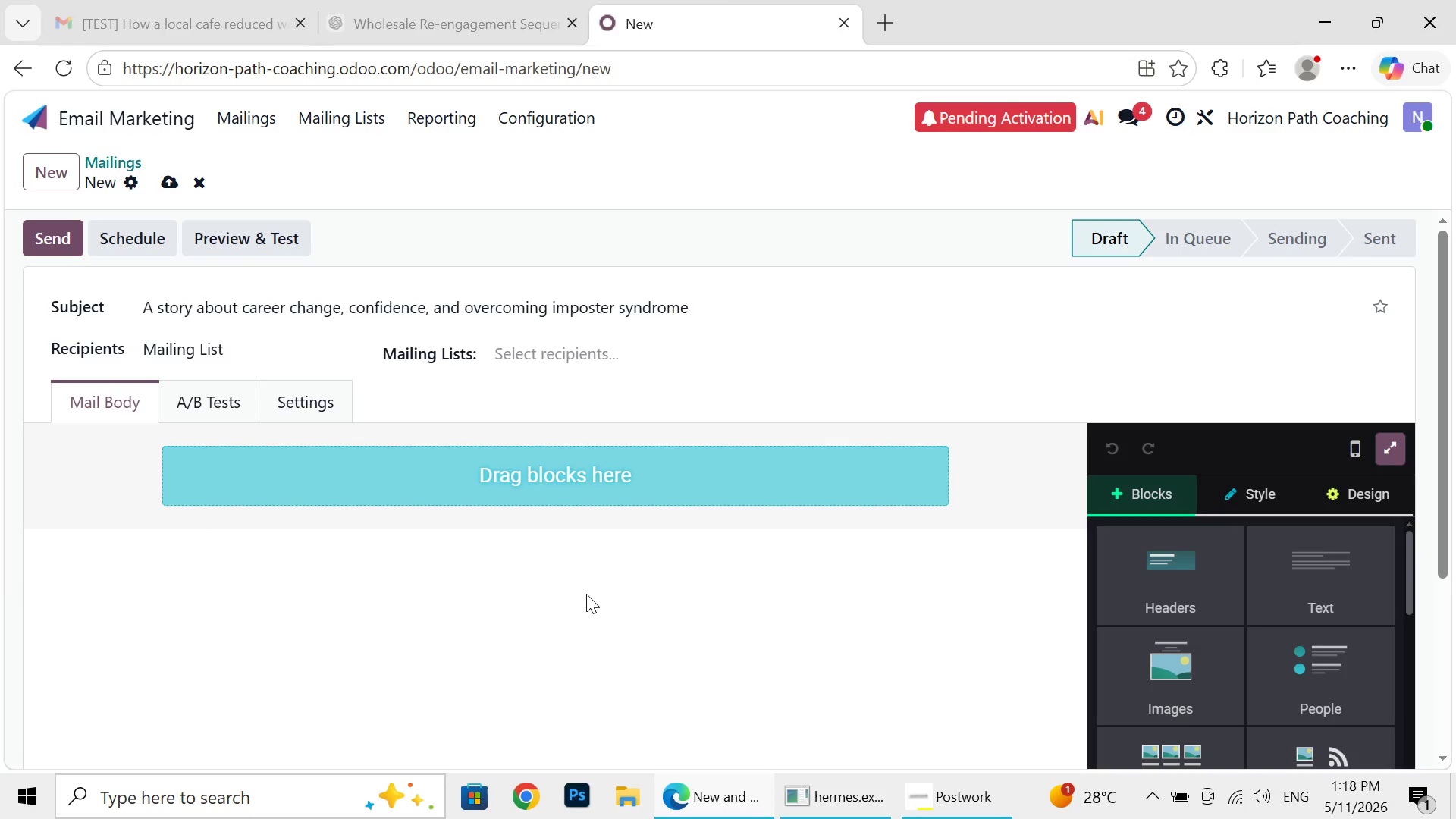 
left_click([1160, 682])
 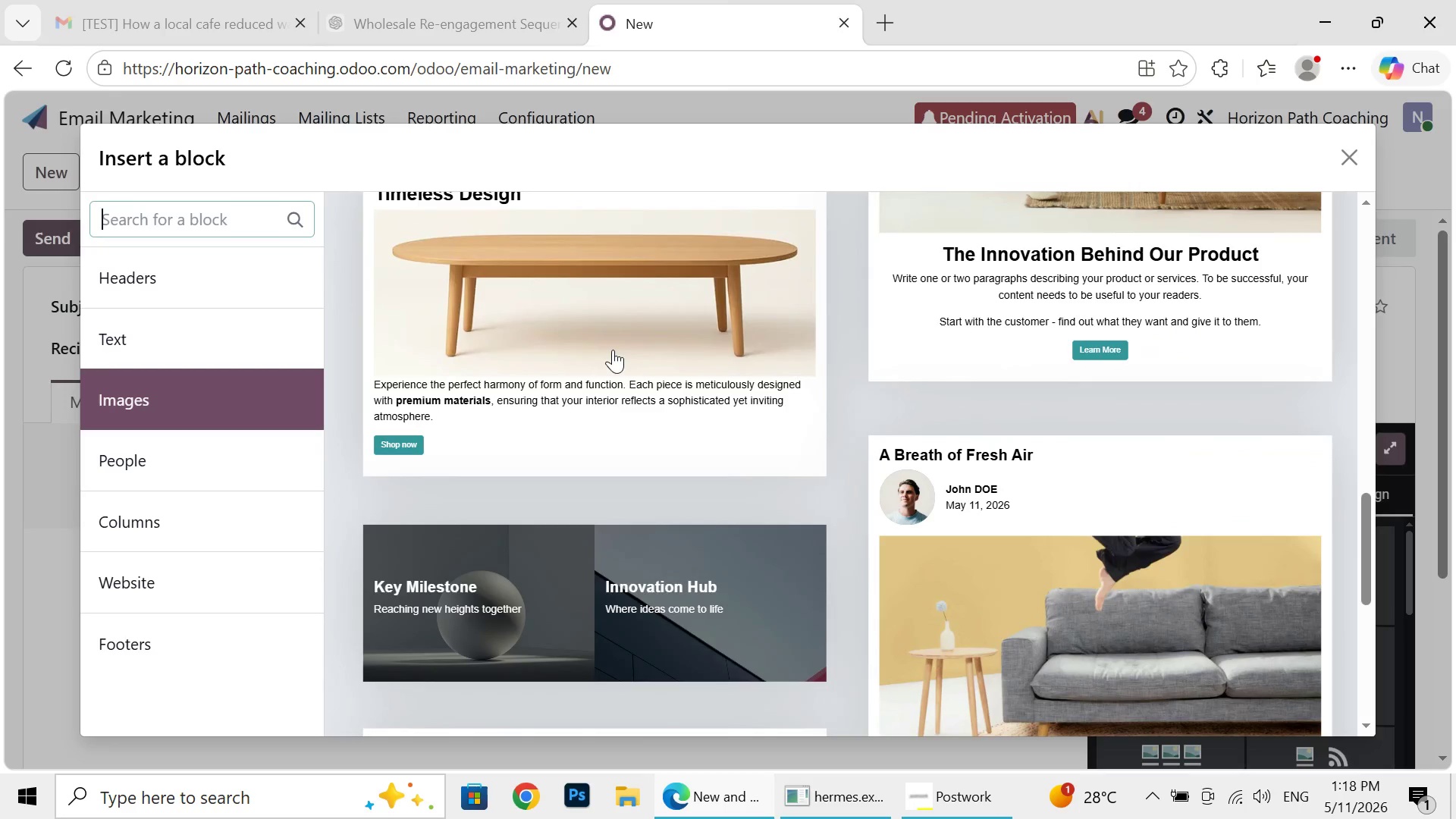 
wait(7.45)
 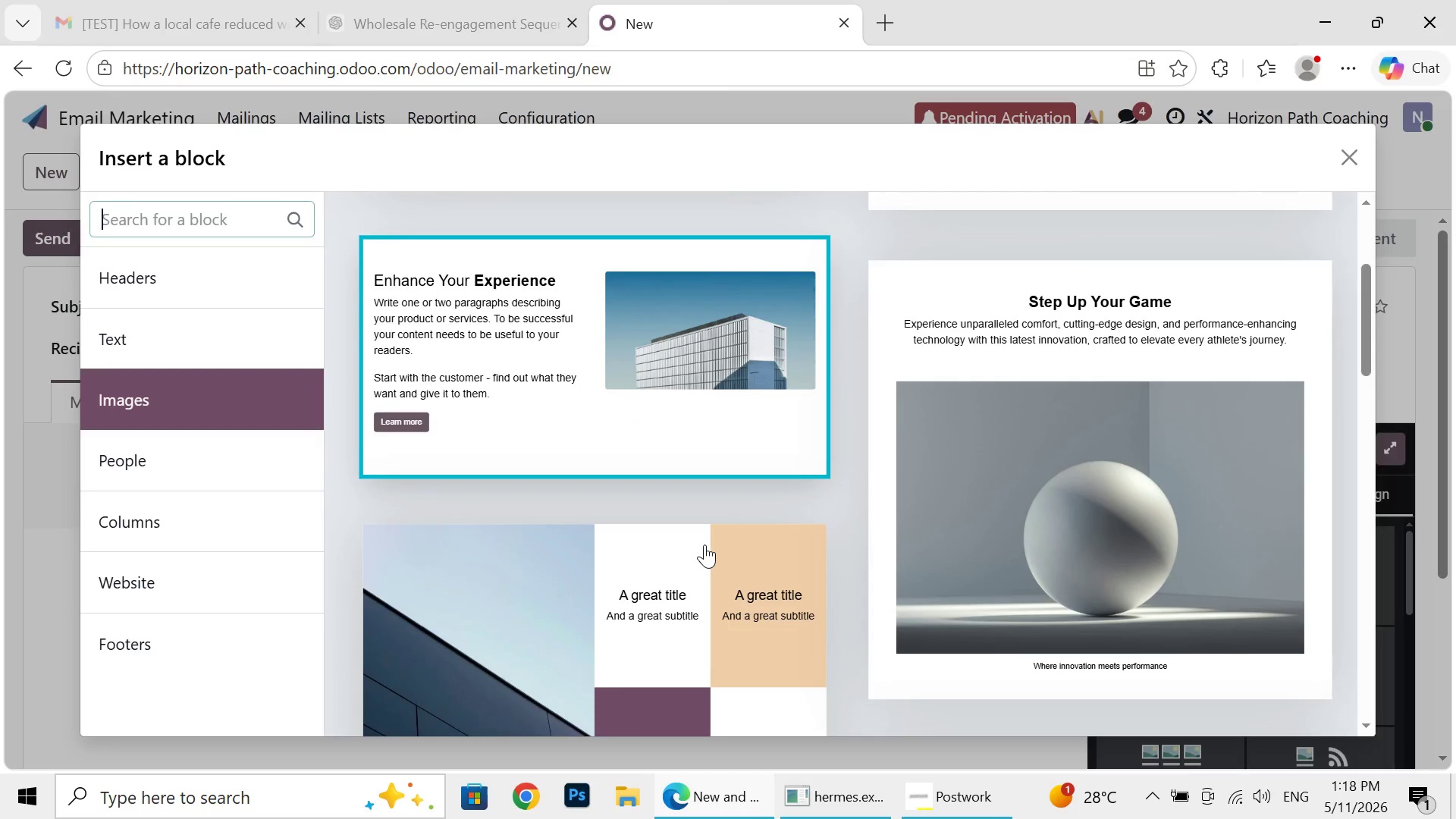 
left_click([612, 342])
 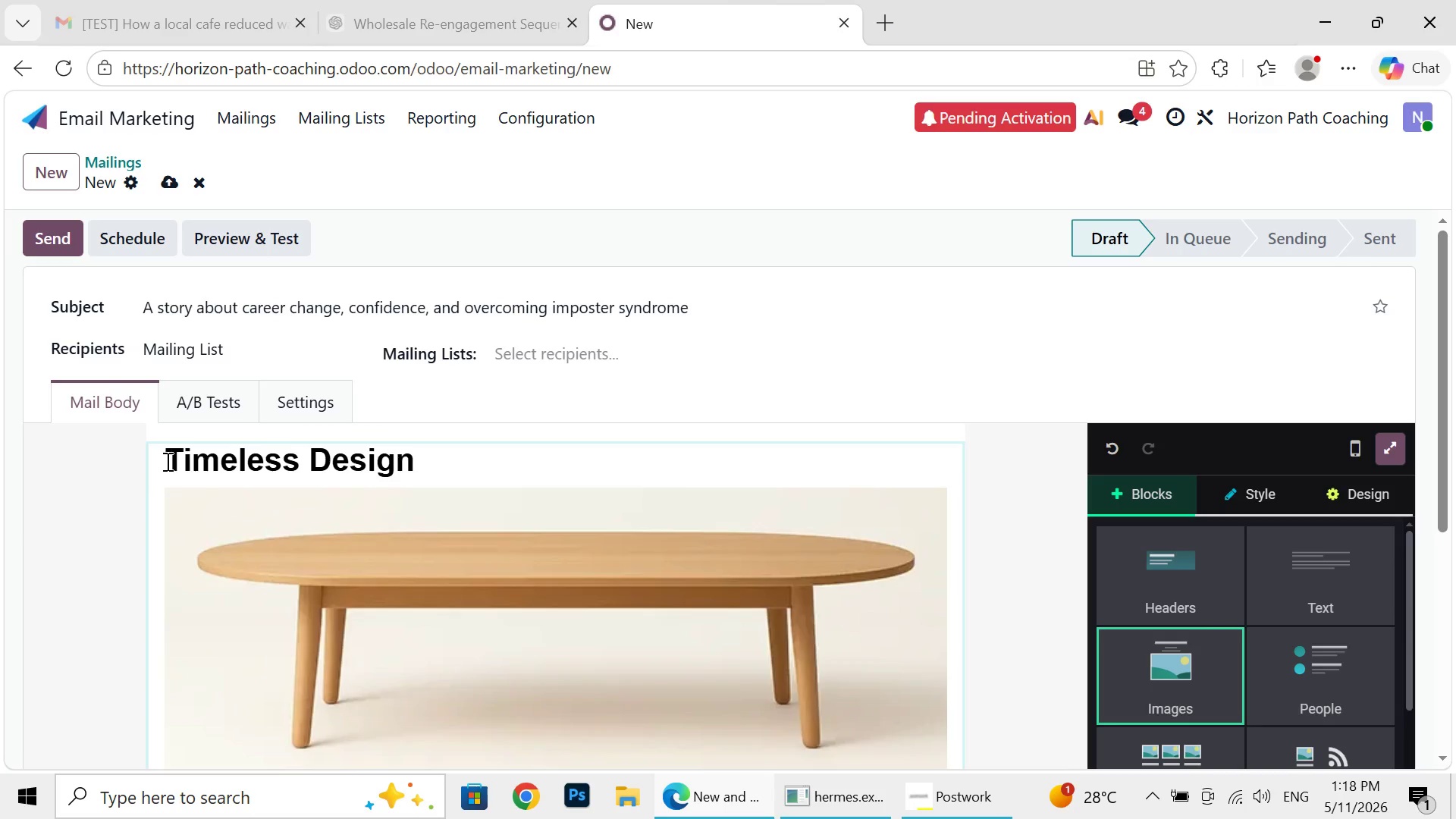 
left_click_drag(start_coordinate=[168, 458], to_coordinate=[425, 442])
 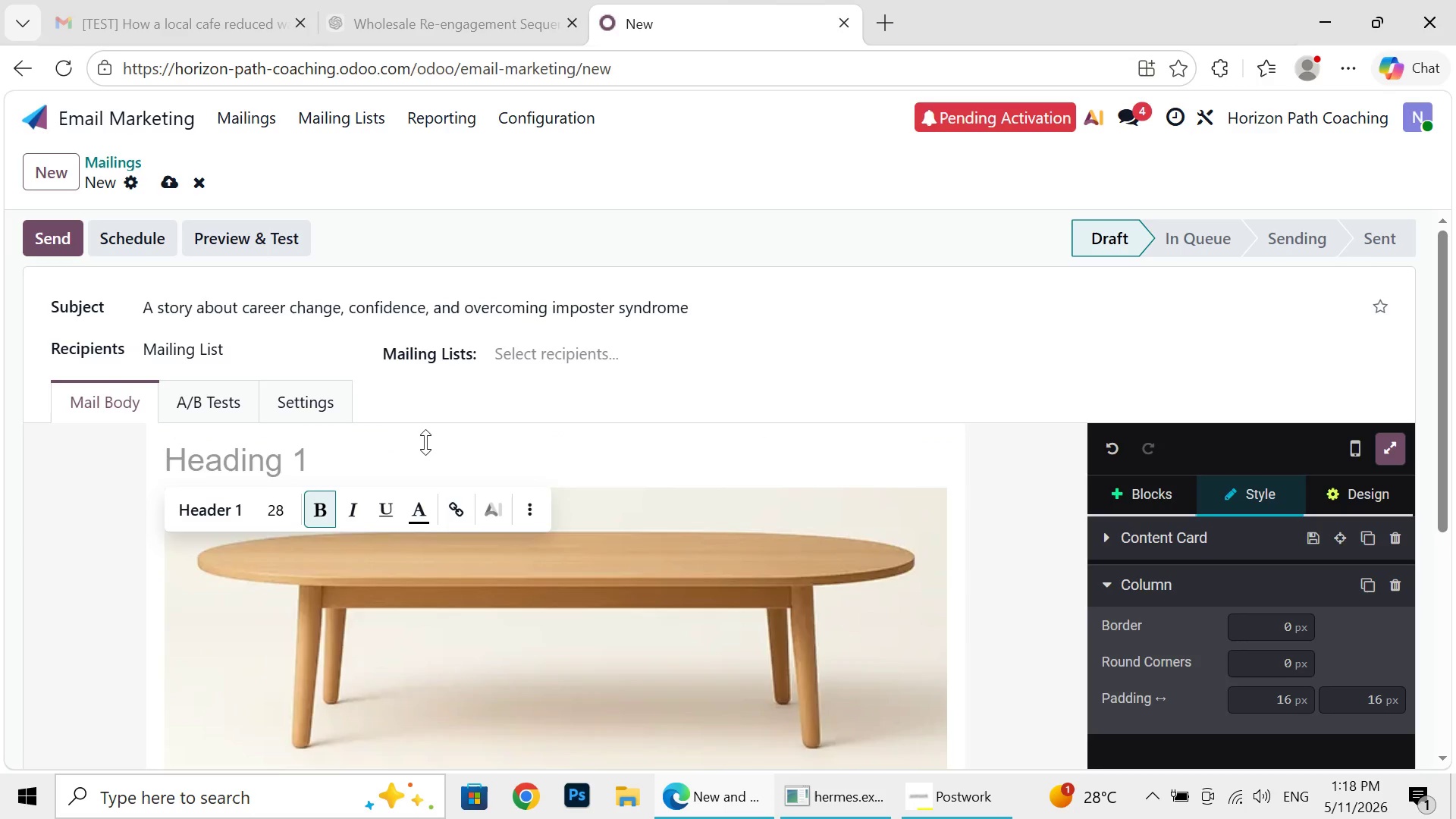 
key(Backspace)
 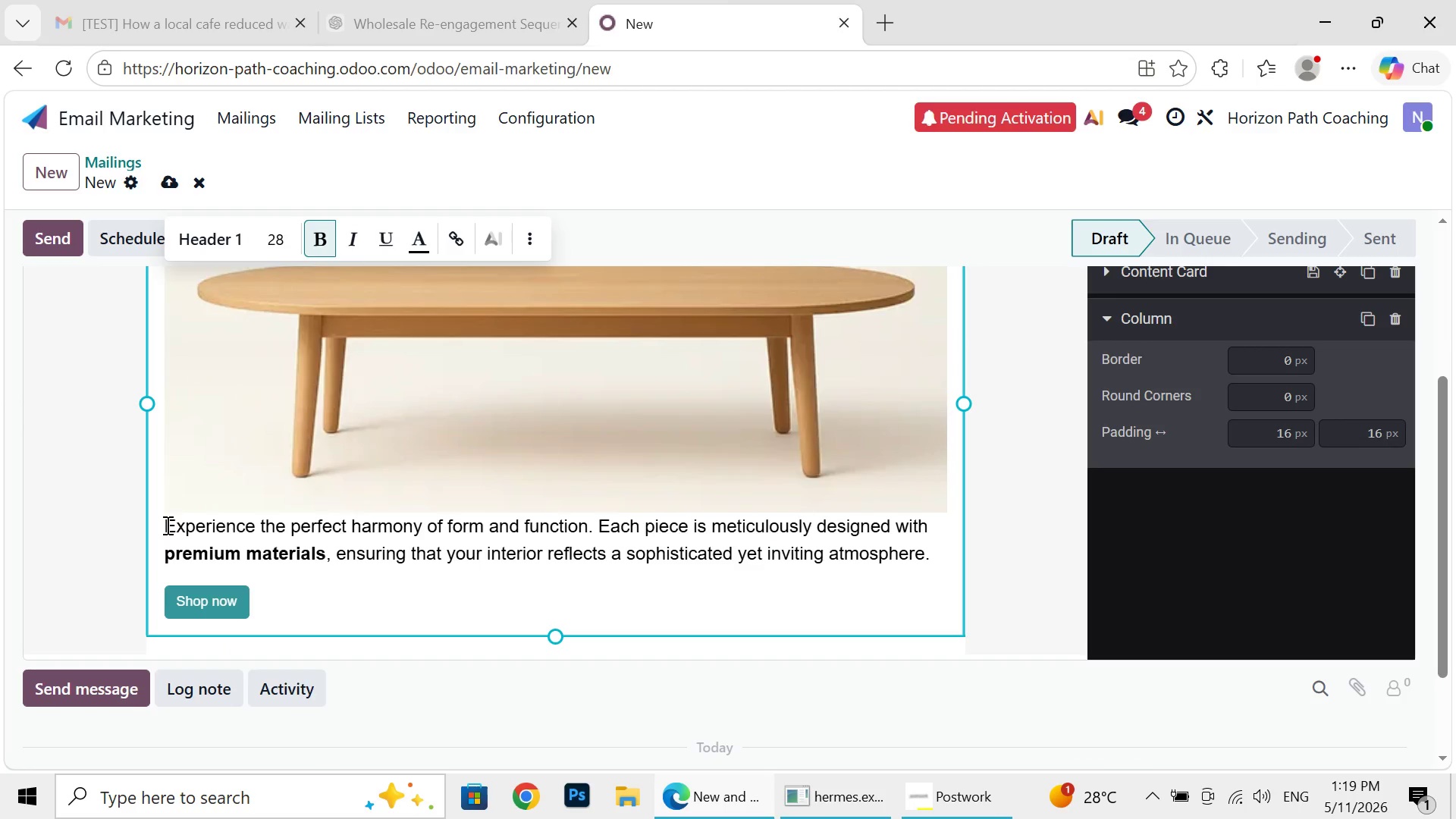 
wait(7.88)
 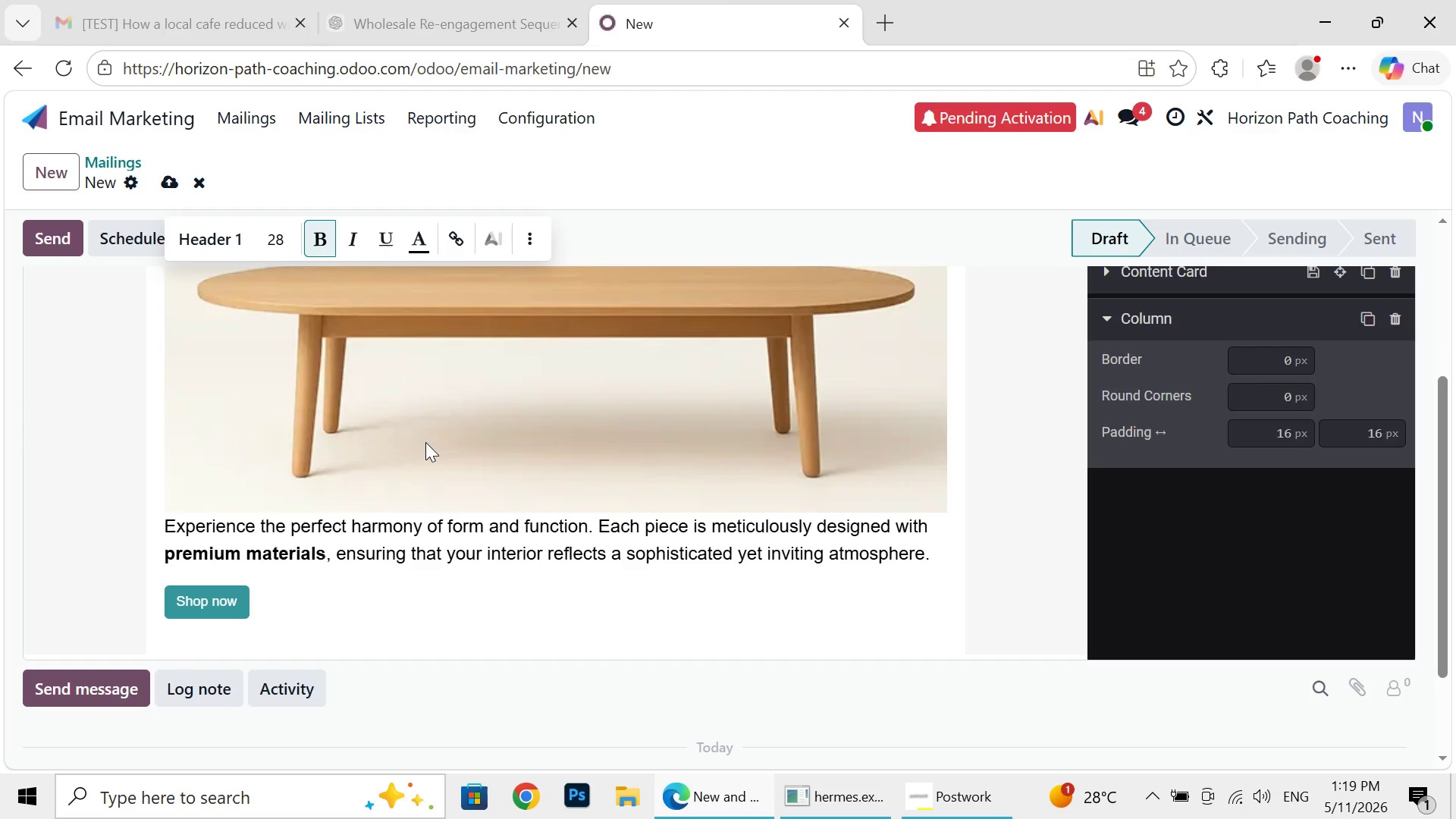 
left_click_drag(start_coordinate=[166, 527], to_coordinate=[329, 642])
 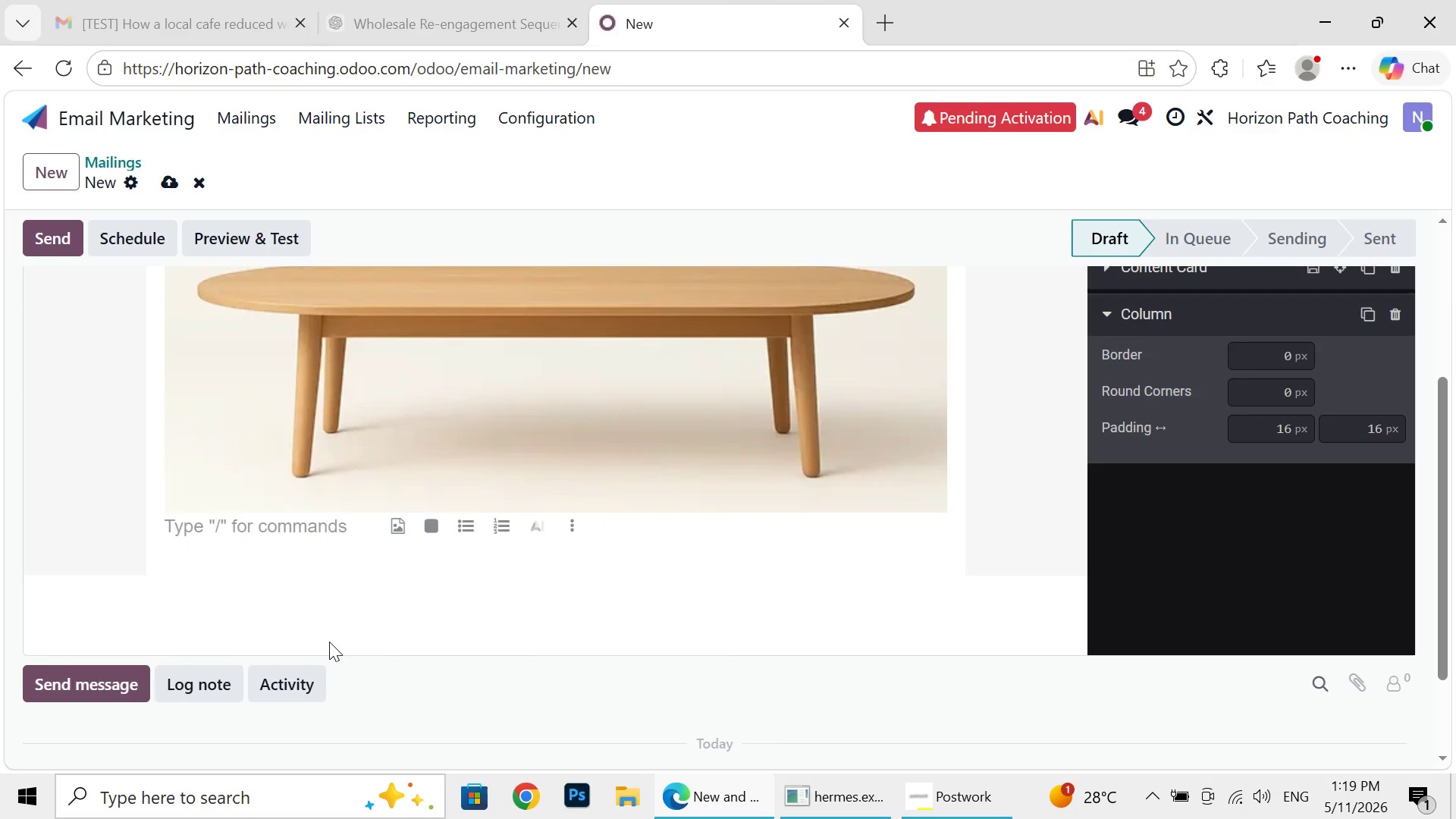 
key(Backspace)
 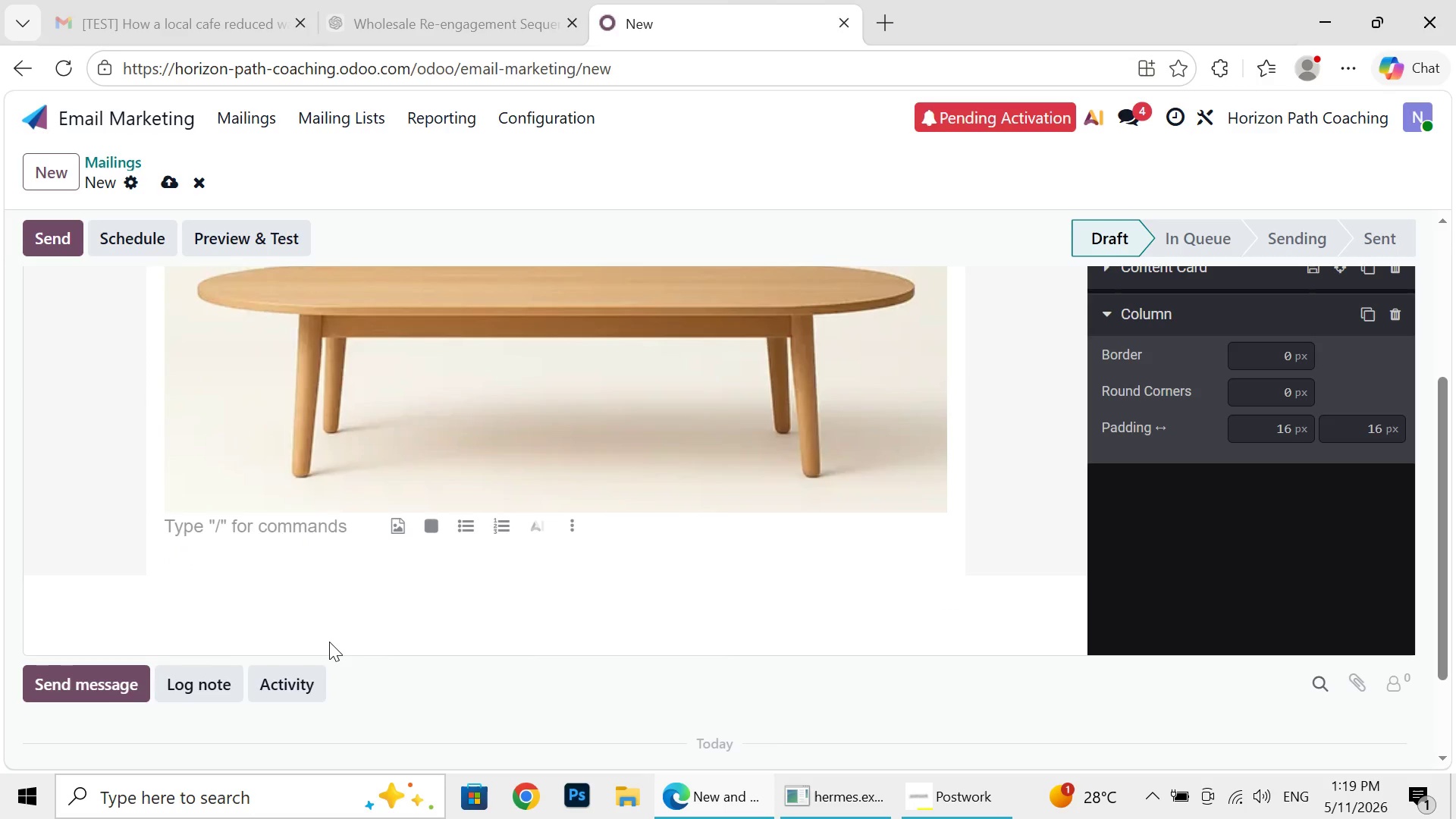 
type(Dear [[ object.first_nme )
key(Backspace)
key(Backspace)
key(Backspace)
type(ame ]])
 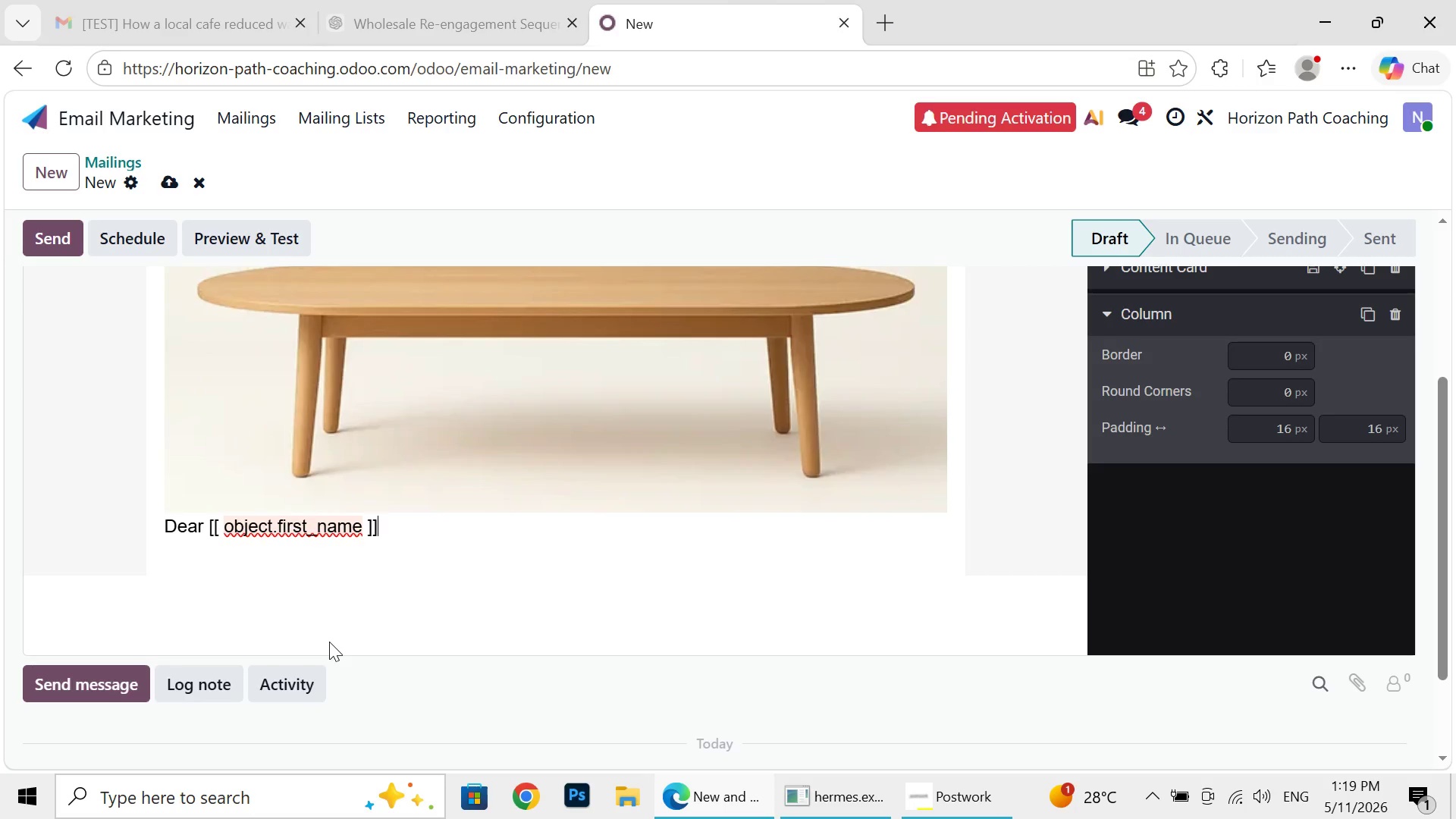 
key(Enter)
 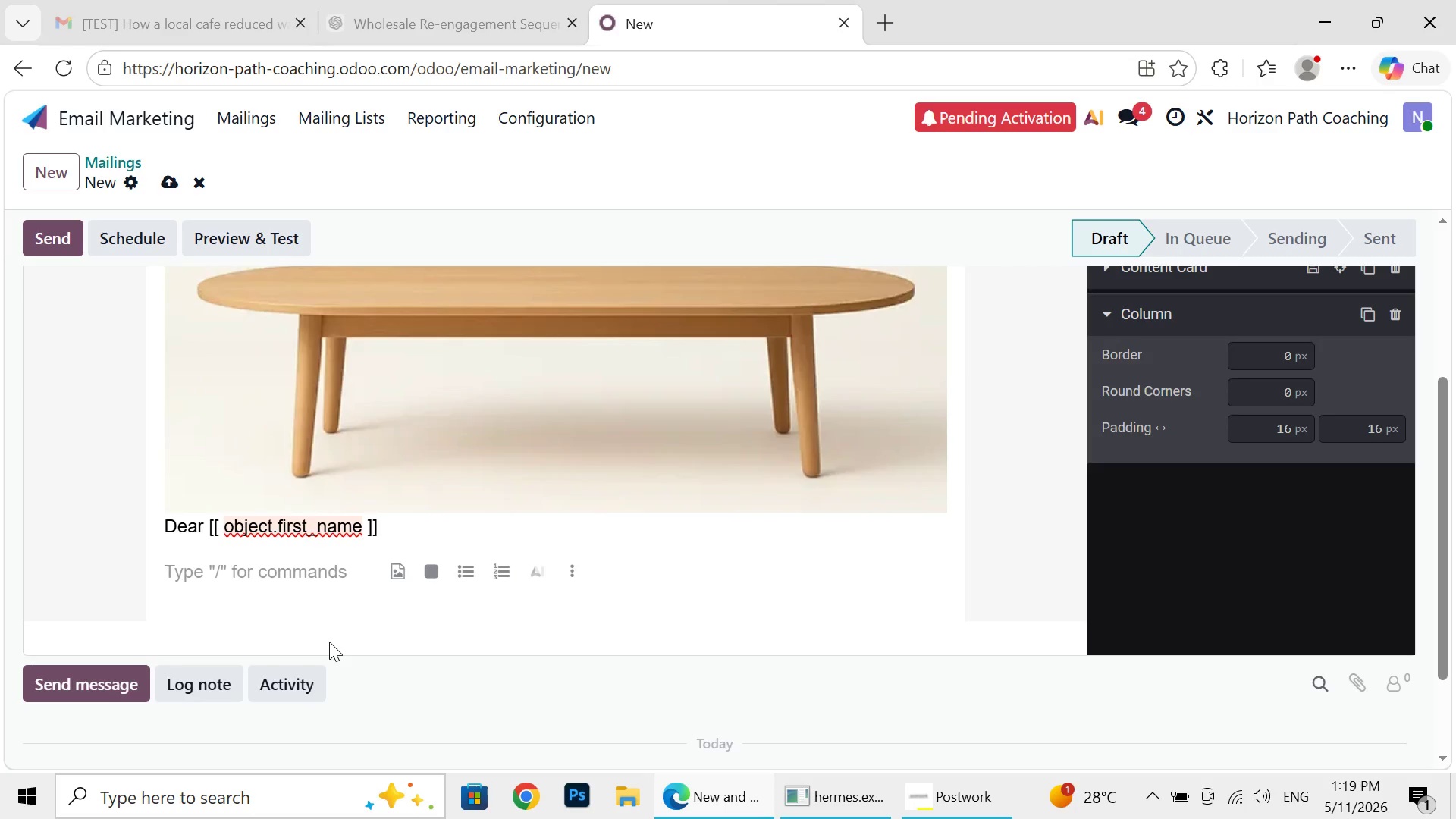 
type(One of y)
key(Backspace)
type(the most common concerns I hear fron profr)
key(Backspace)
type(essional)
 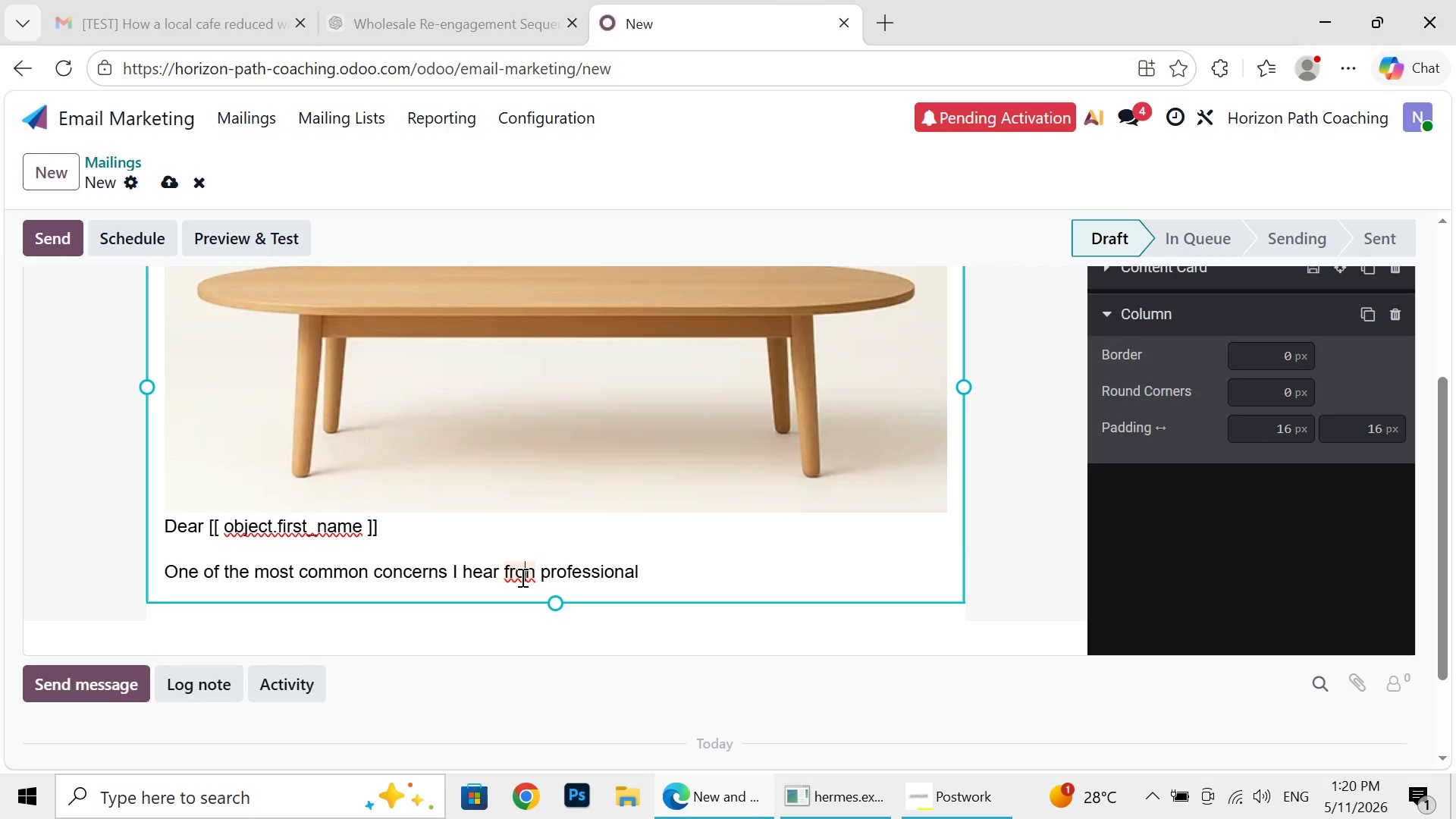 
left_click([521, 577])
 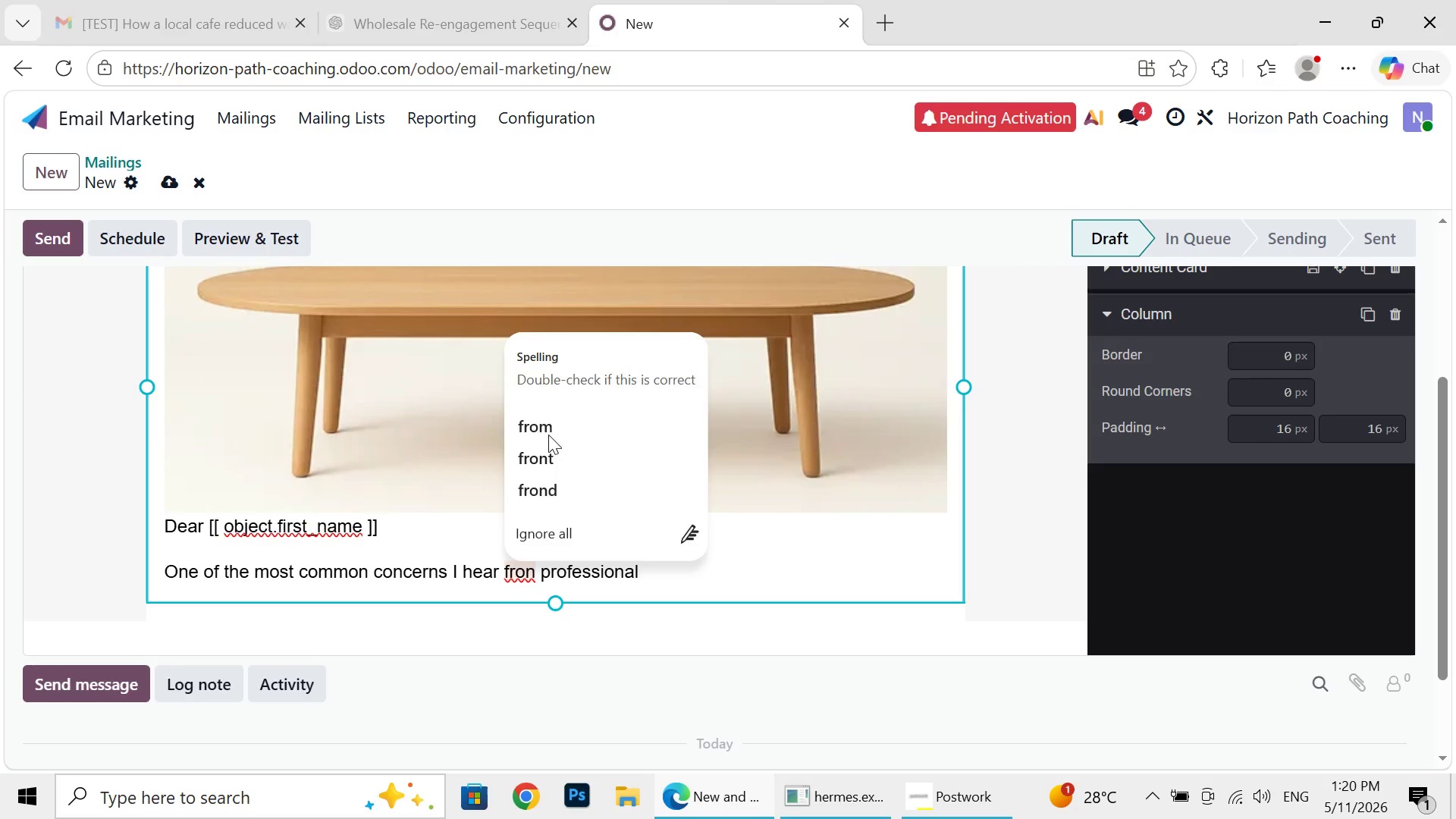 
left_click([548, 435])
 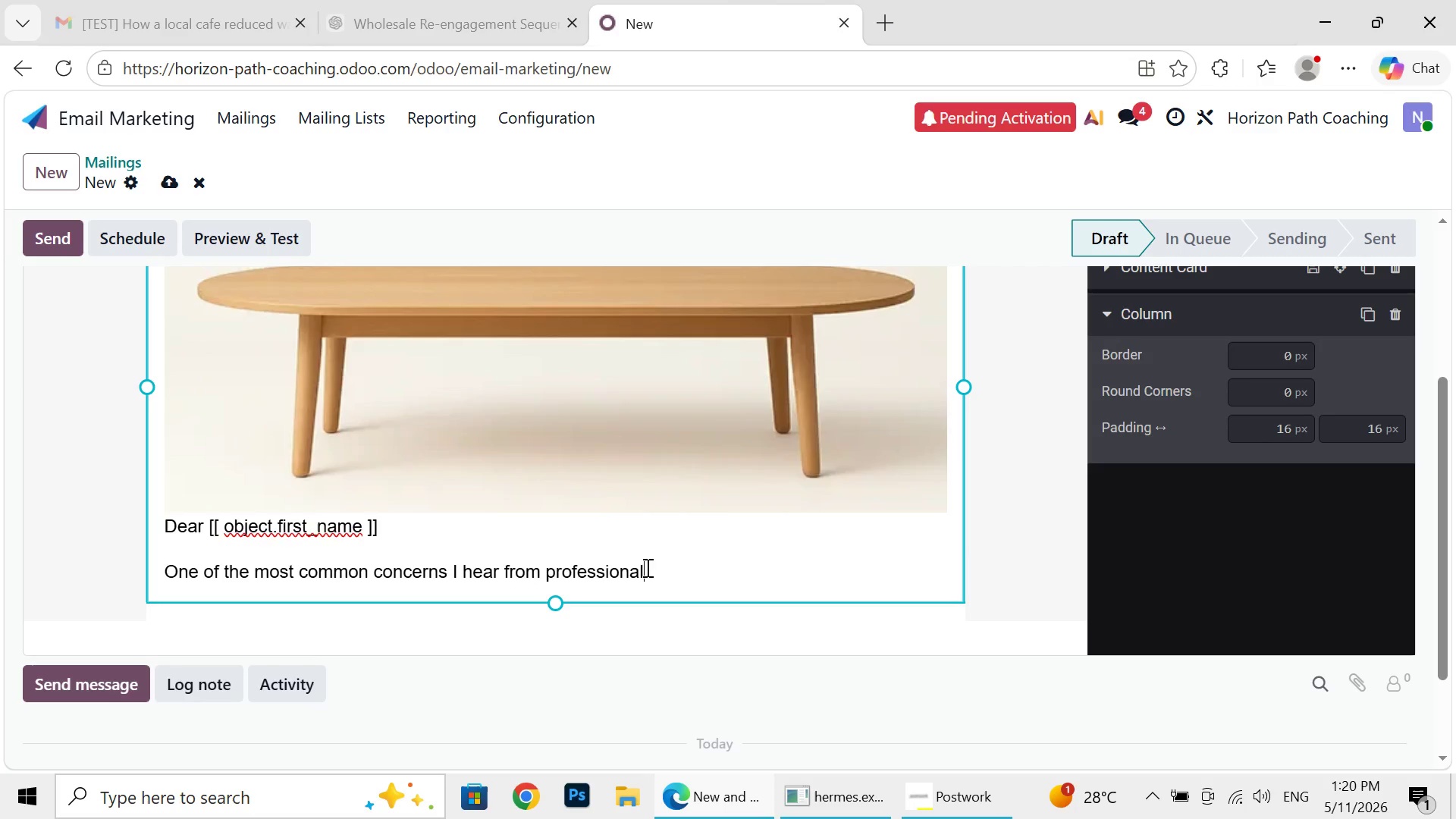 
left_click([646, 567])
 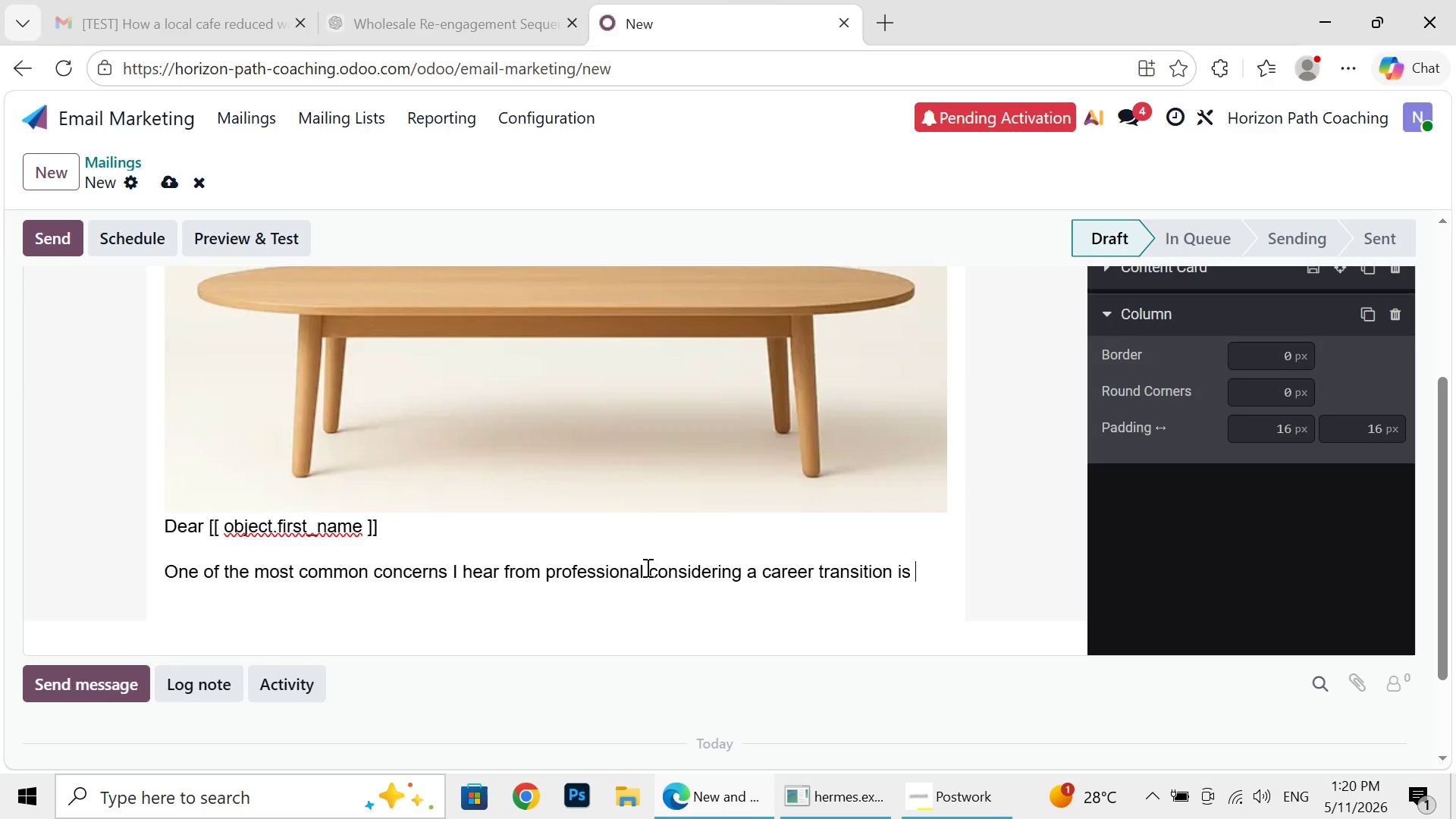 
type( considering a career transition is this)
 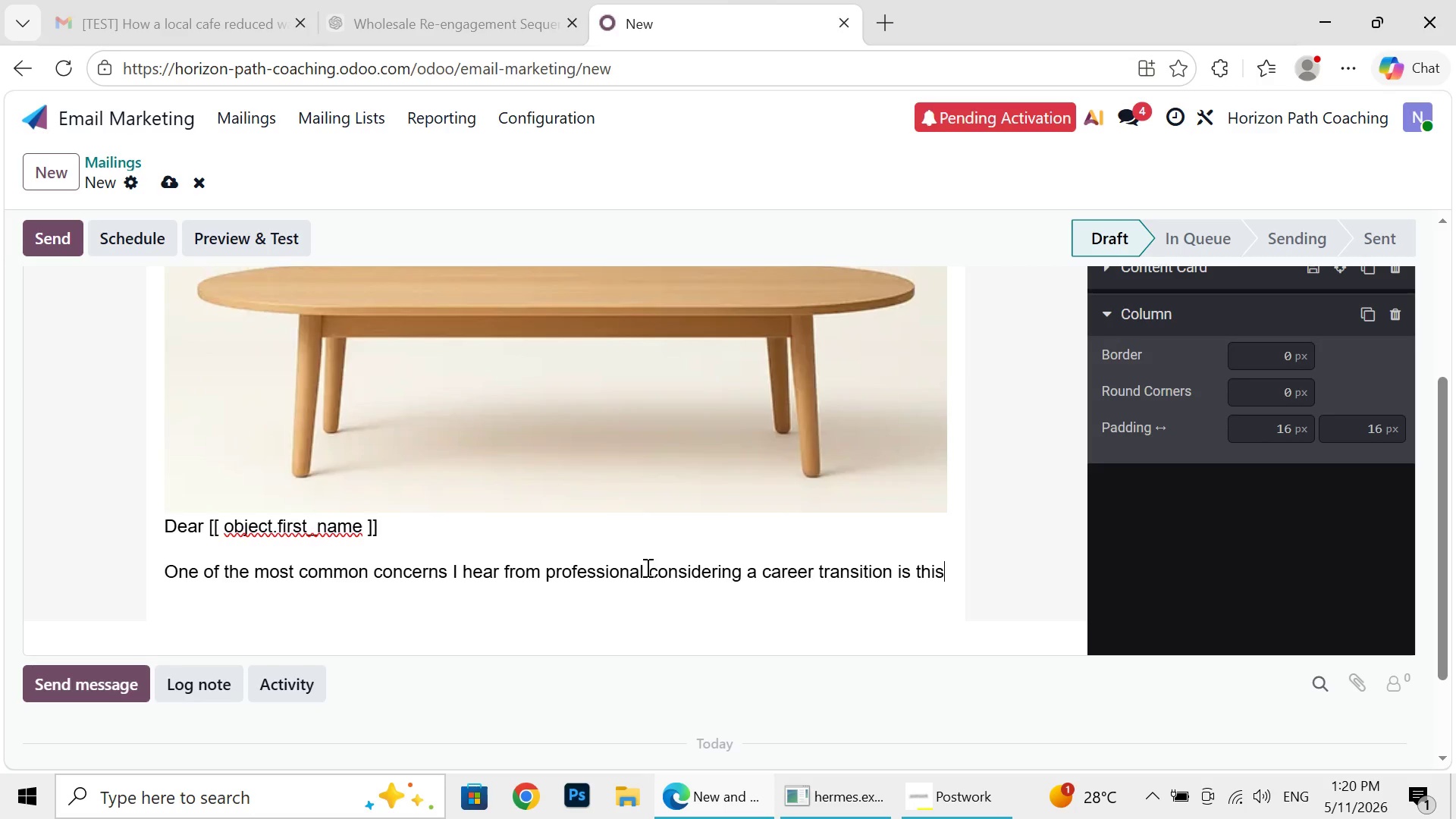 
key(Shift+Semicolon)
 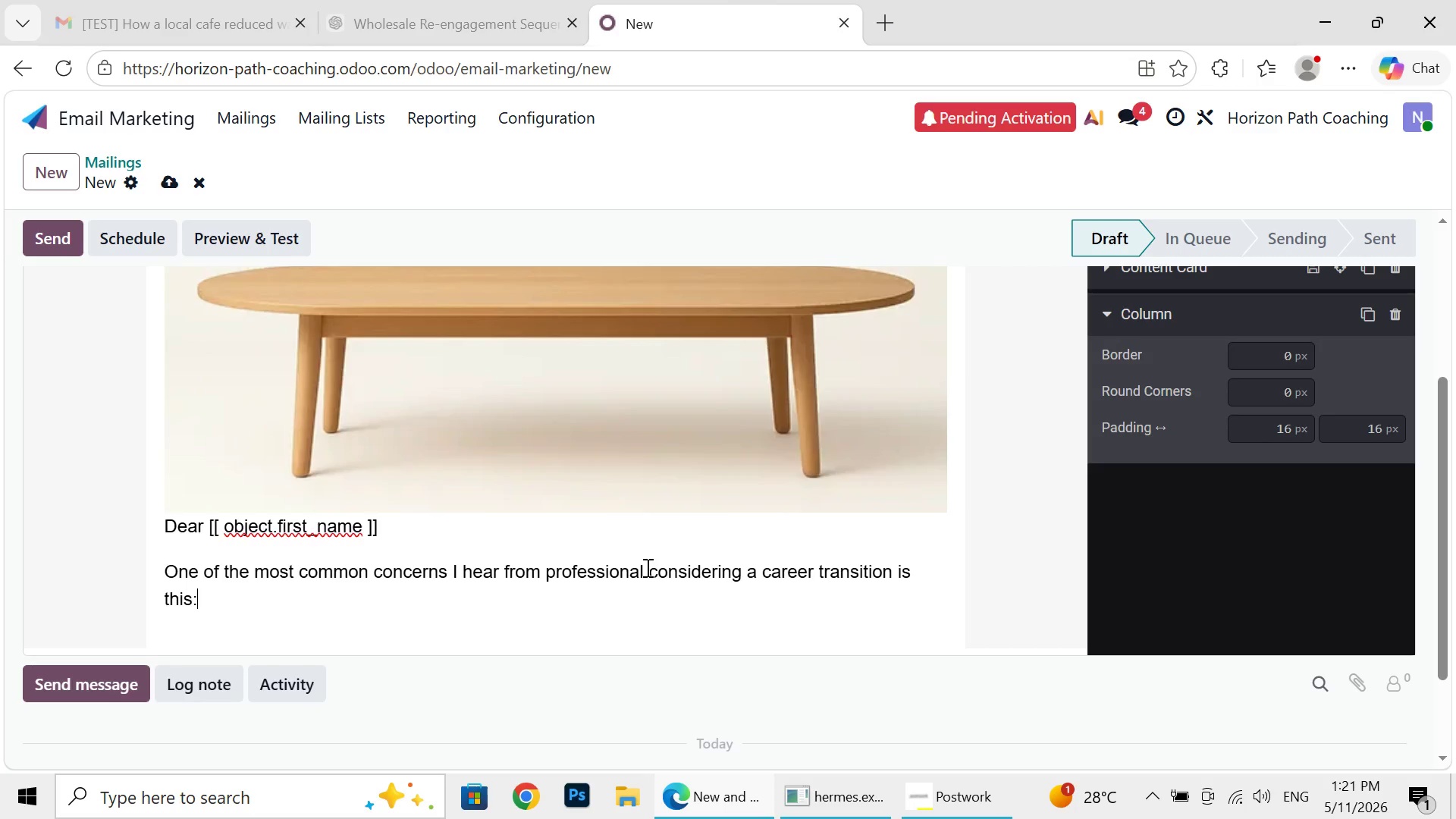 
wait(8.2)
 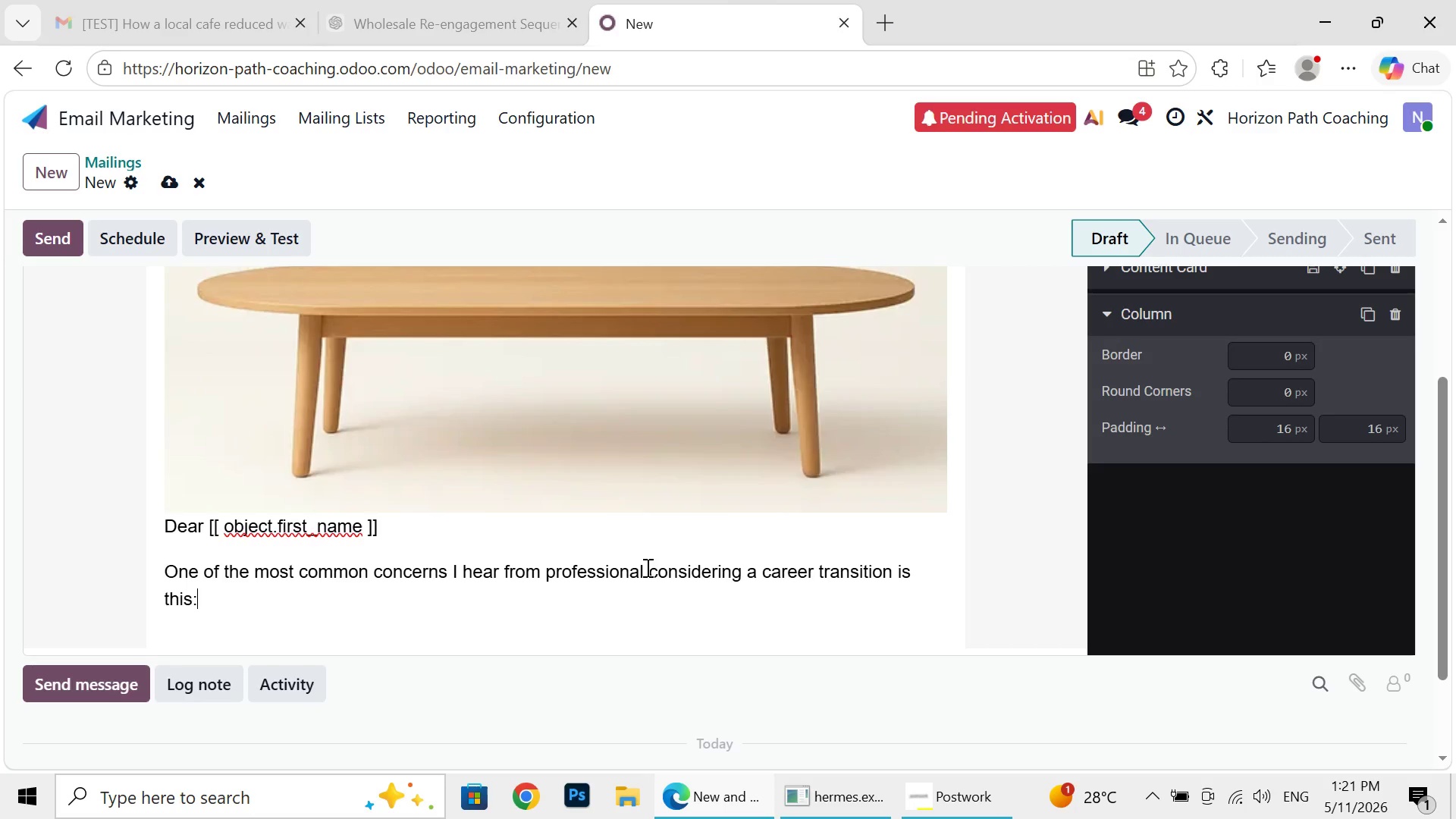 
key(Enter)
 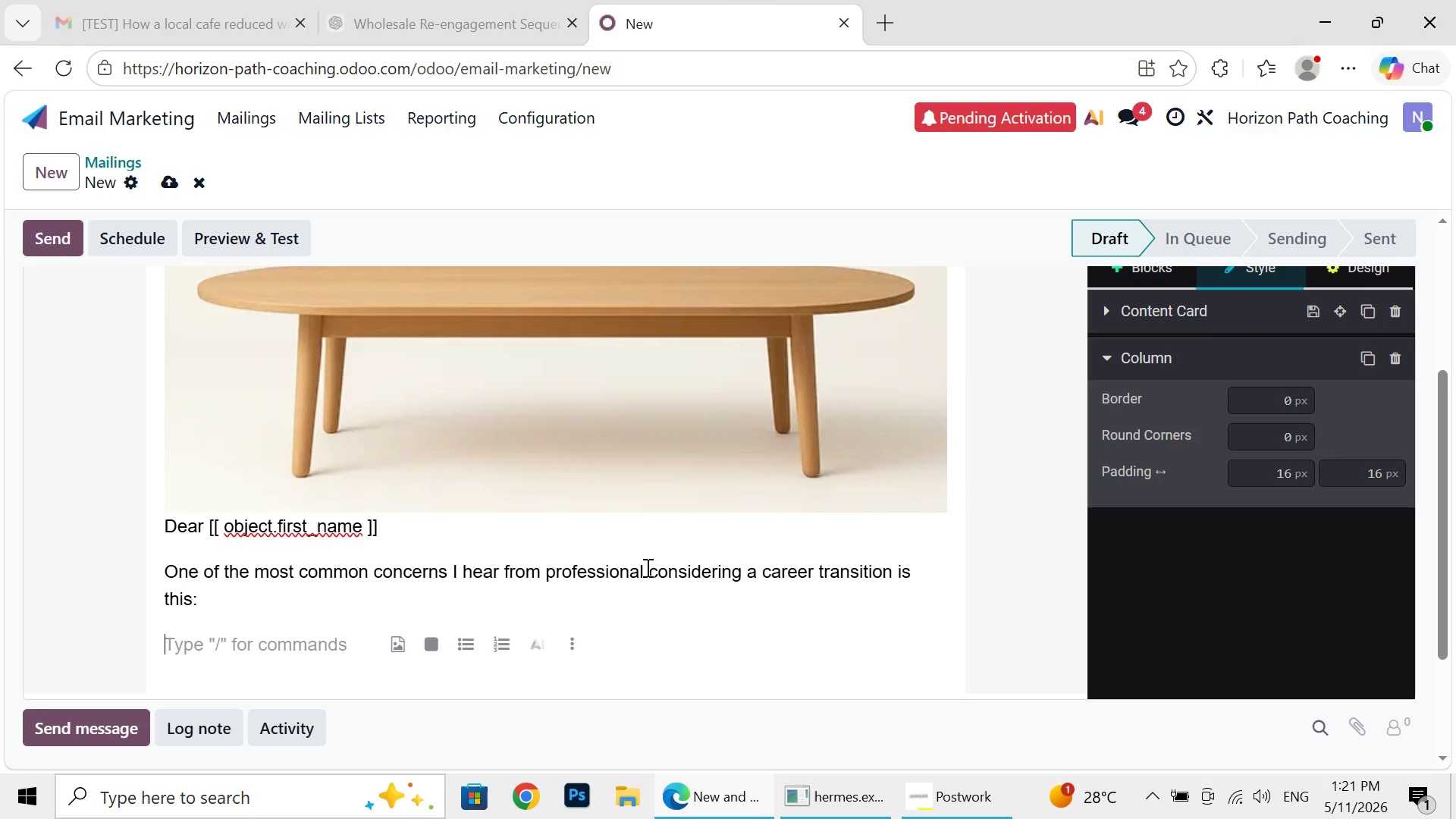 
type(What if )
 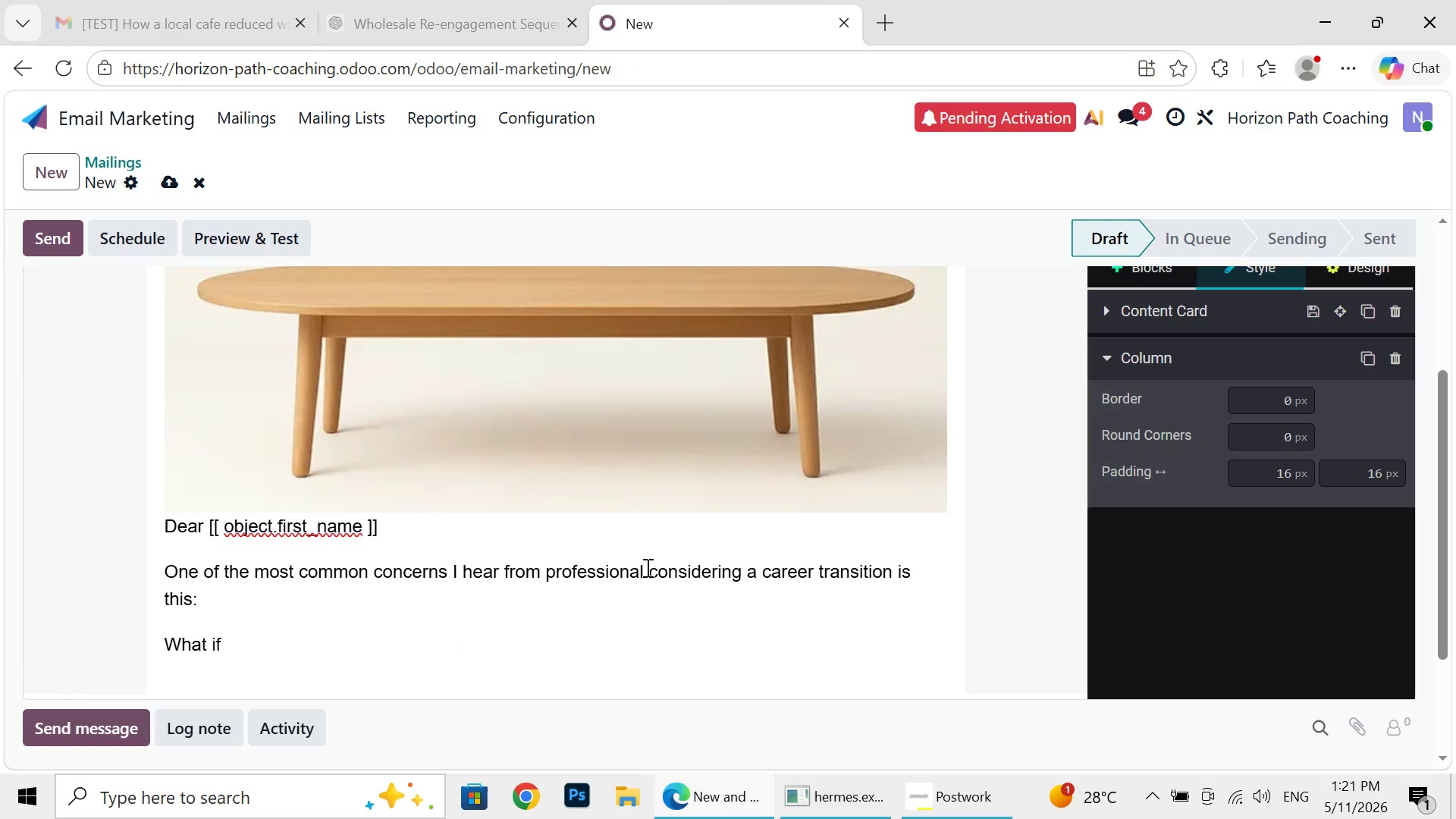 
wait(6.95)
 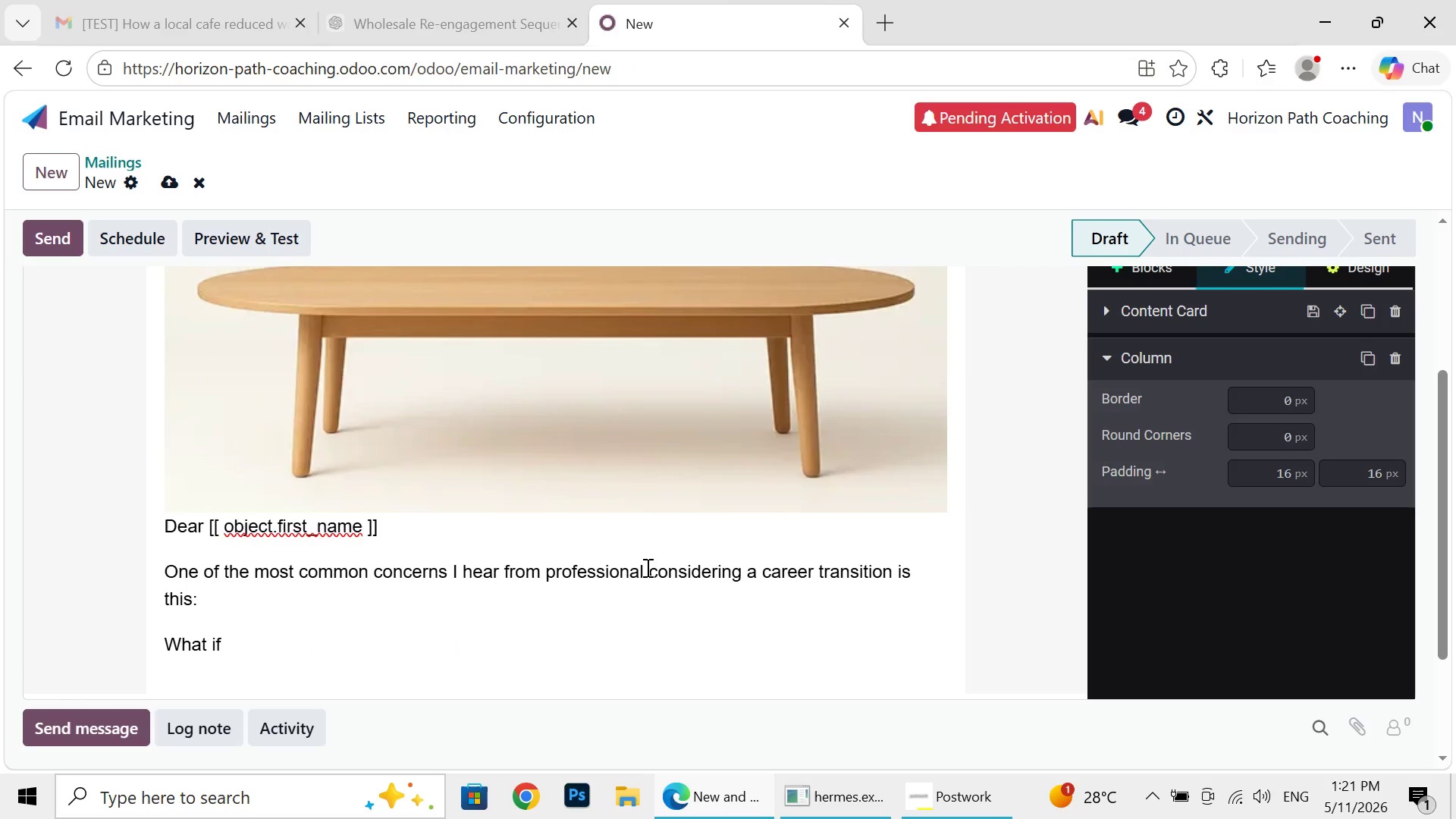 
type(I'm not qualified enough to star over)
 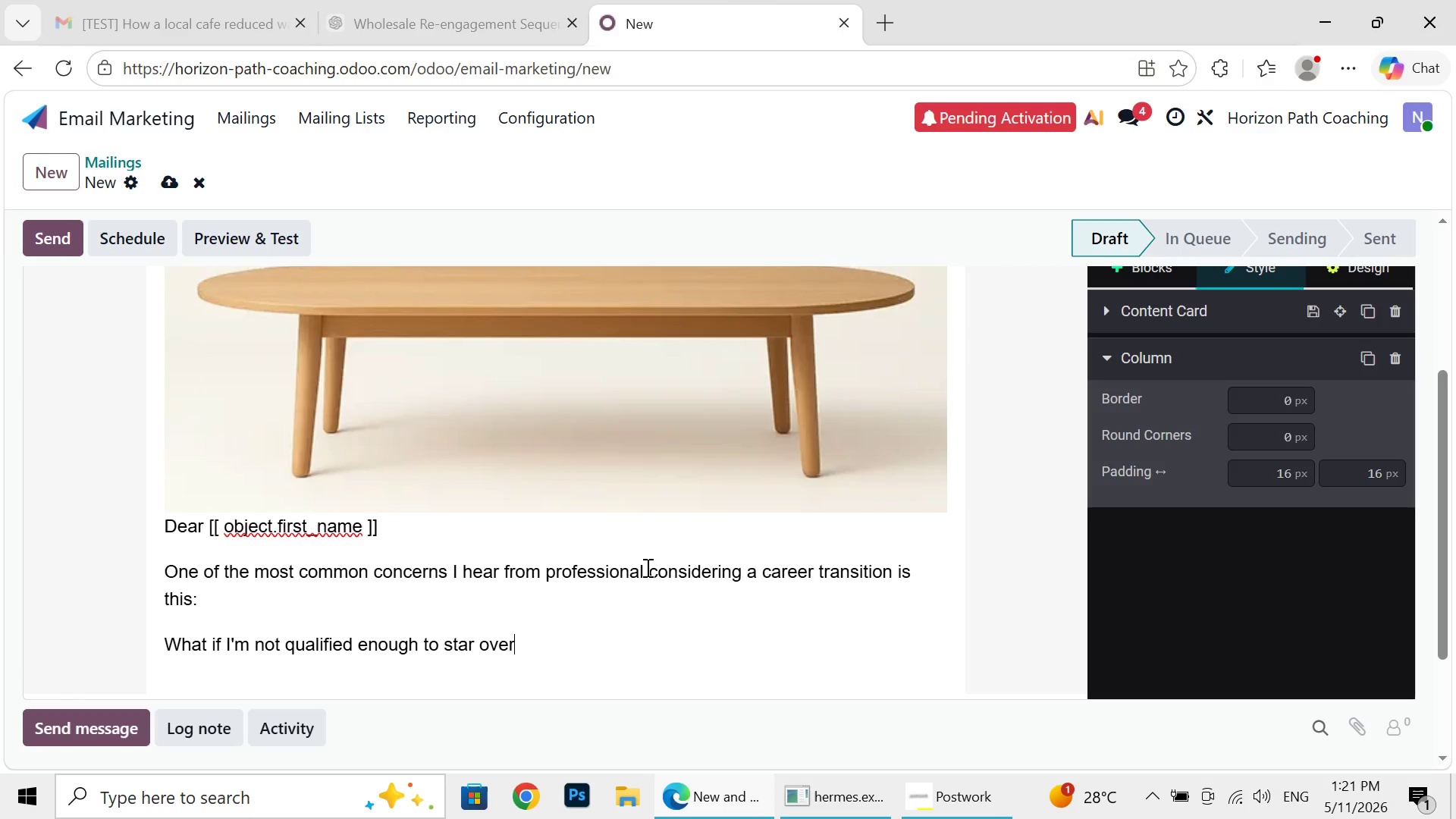 
key(Shift+Slash)
 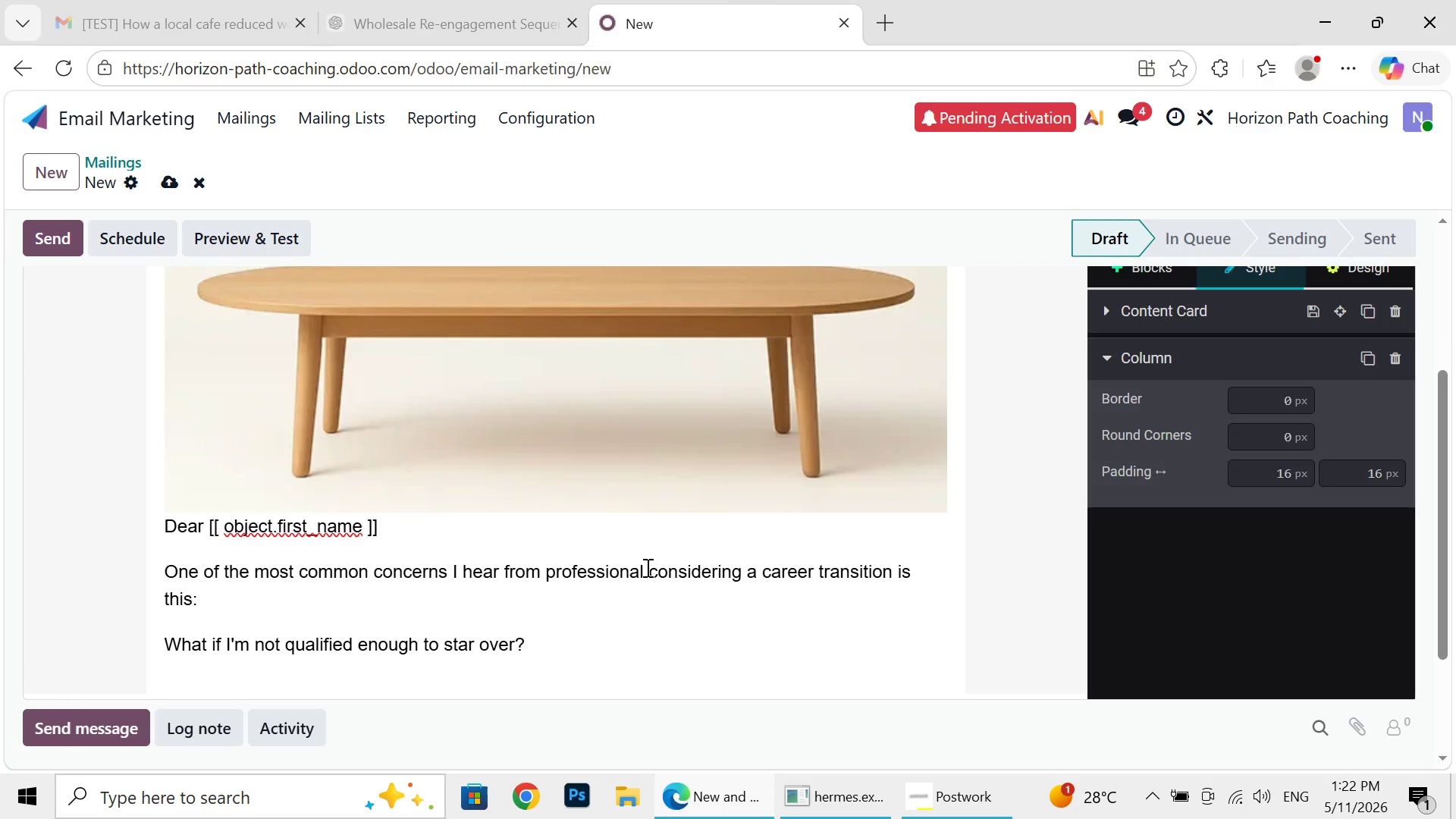 
key(Shift+Quote)
 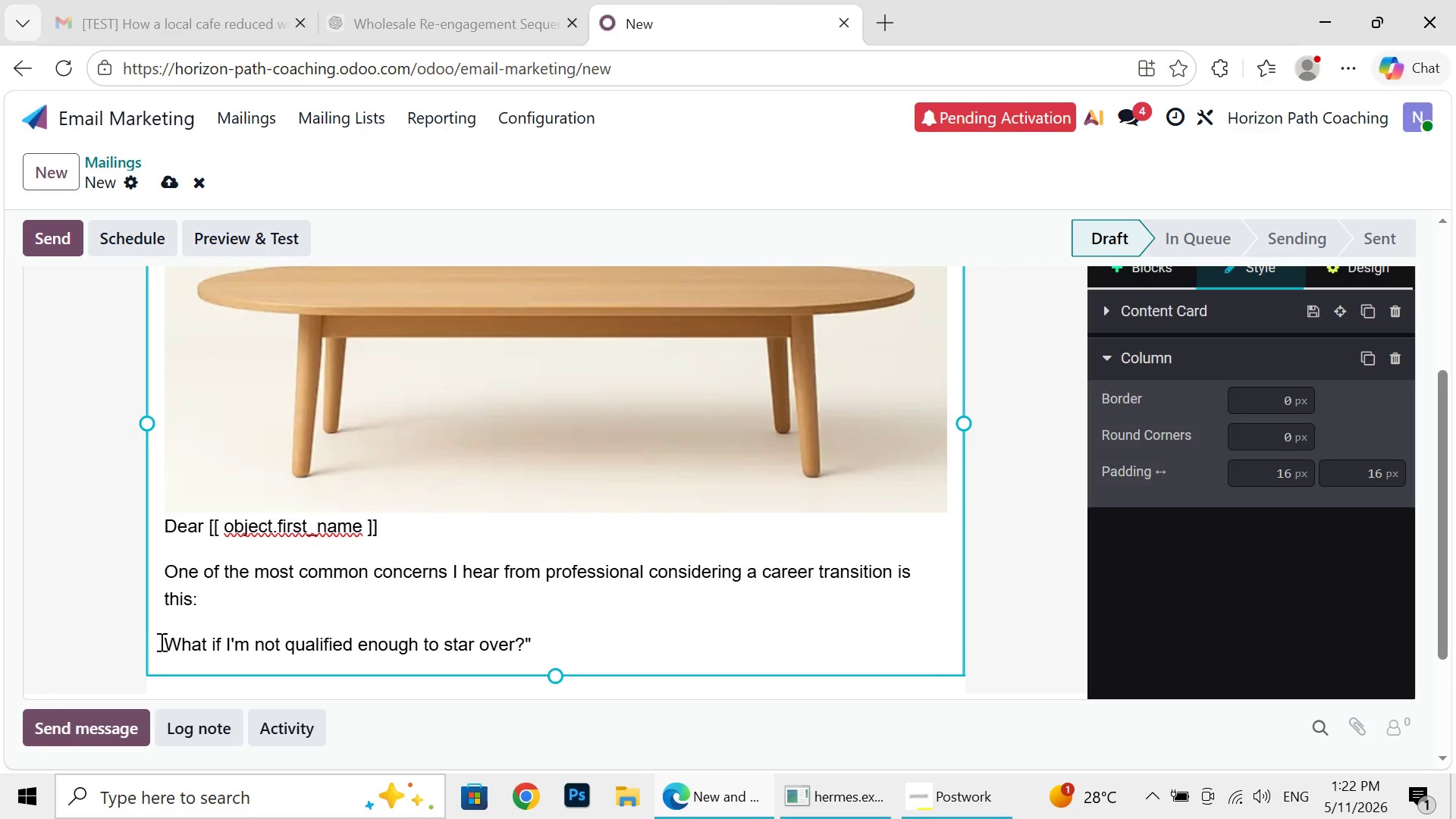 
left_click([160, 642])
 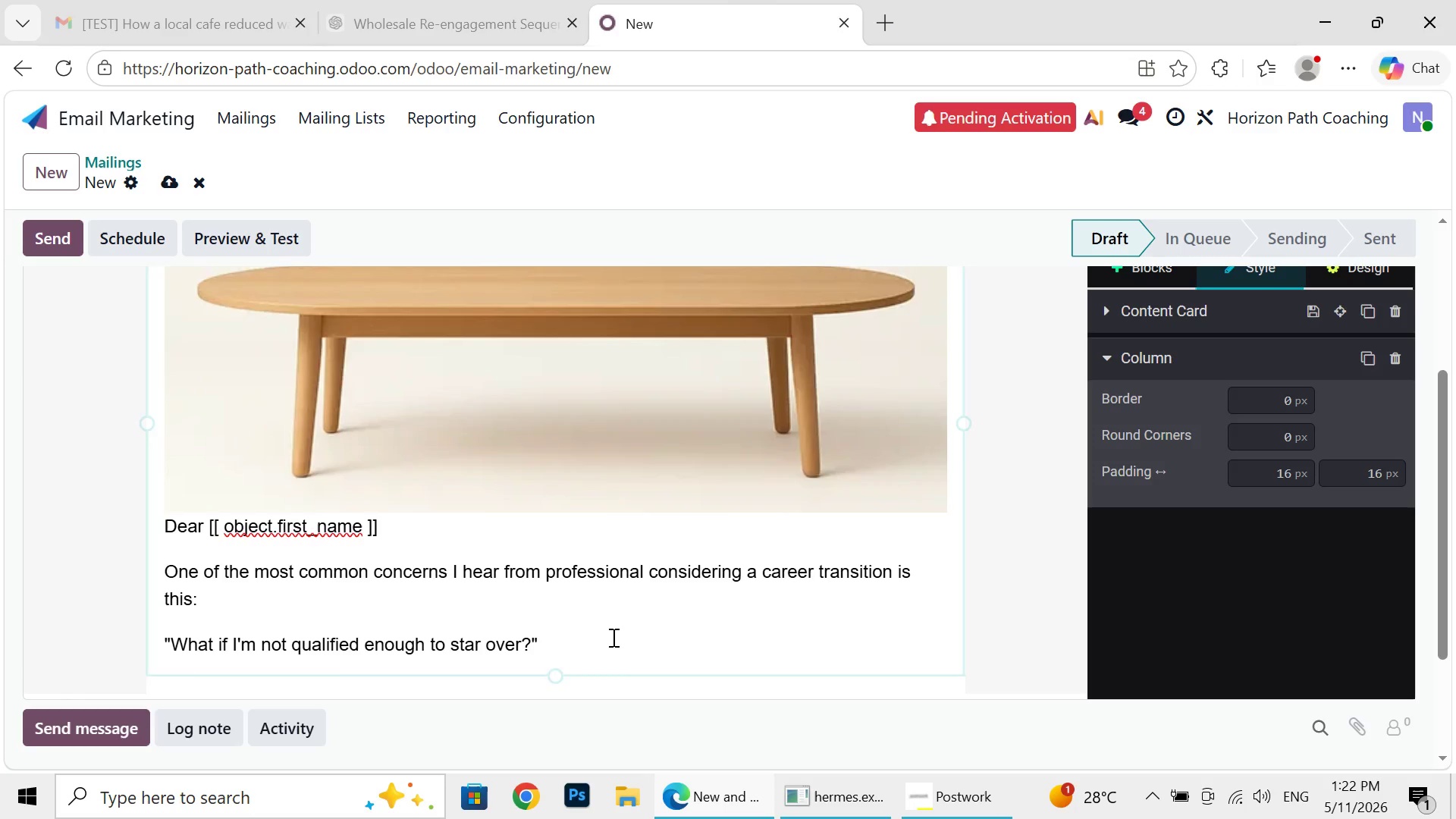 
key(Shift+Quote)
 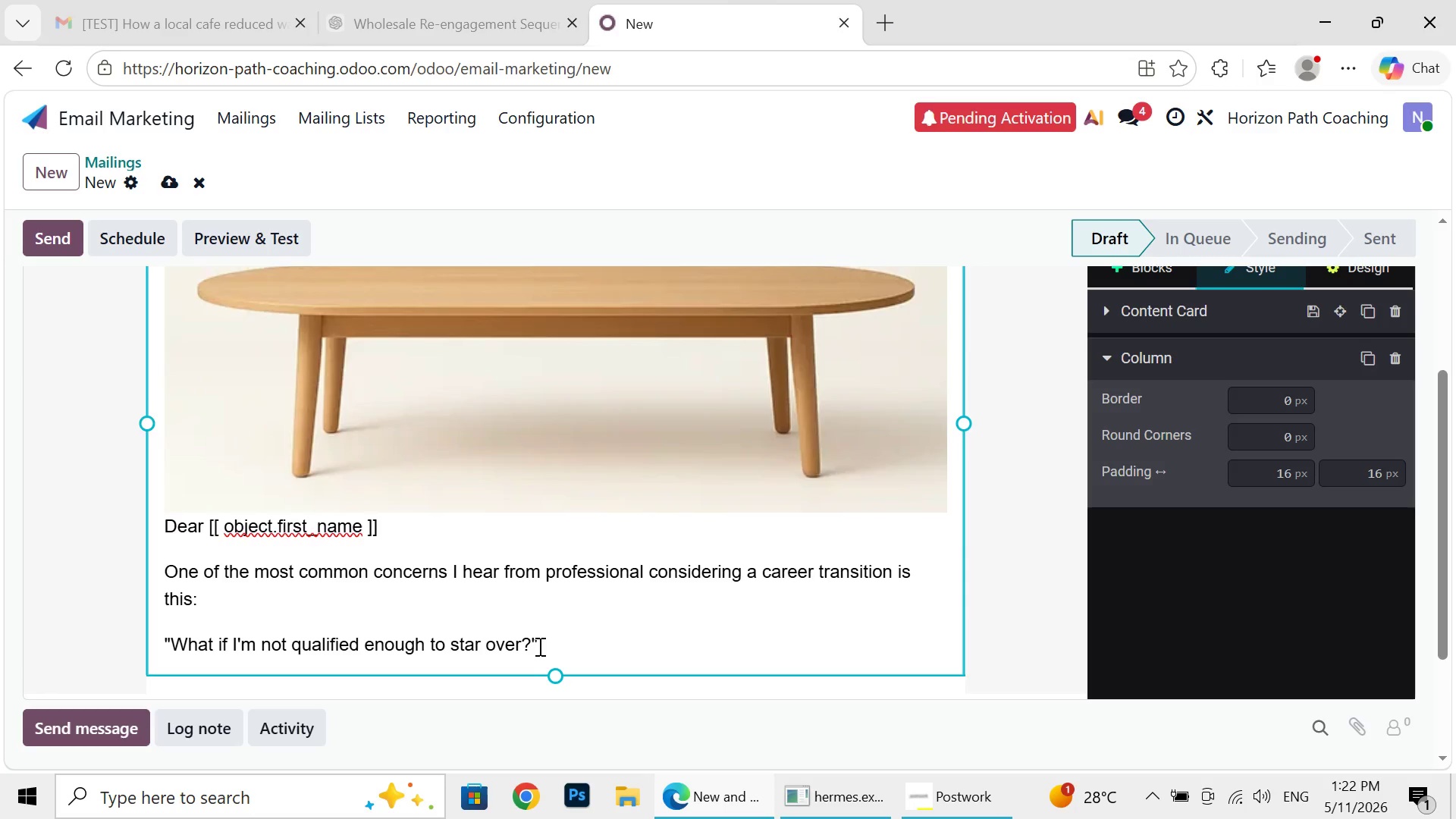 
left_click([544, 645])
 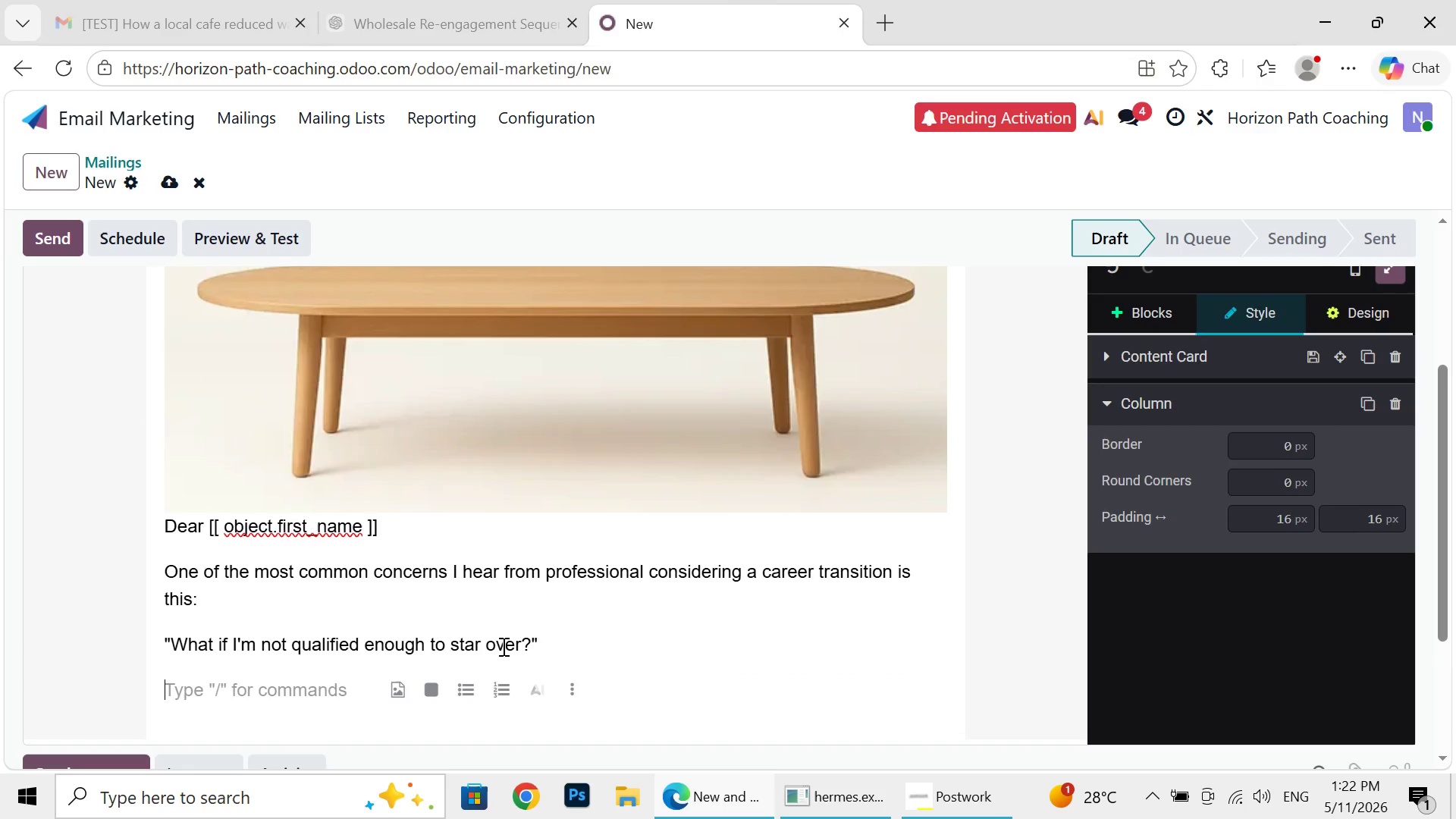 
key(Enter)
 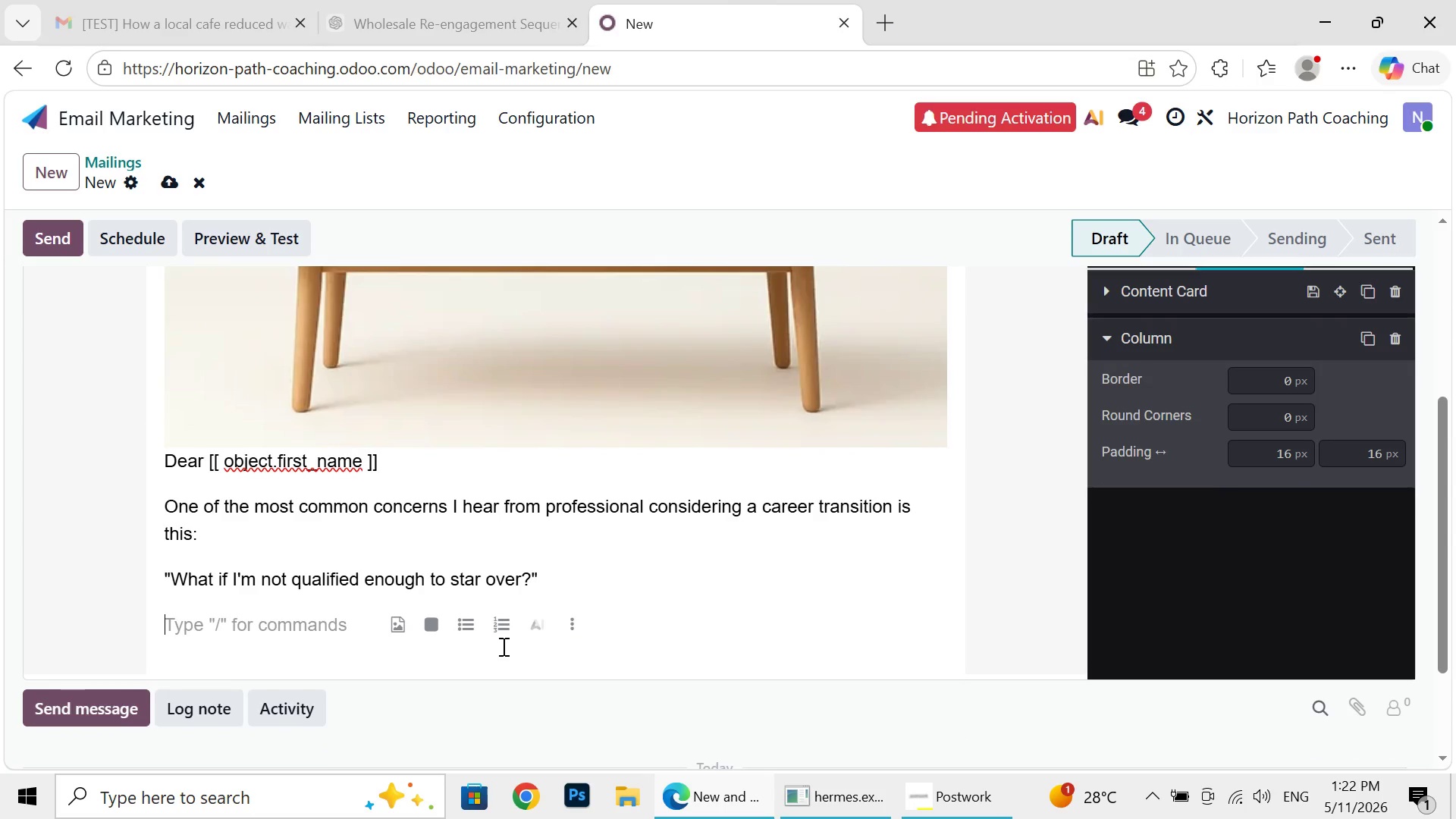 
type(Imposr)
key(Backspace)
type(ter syndrome can )
 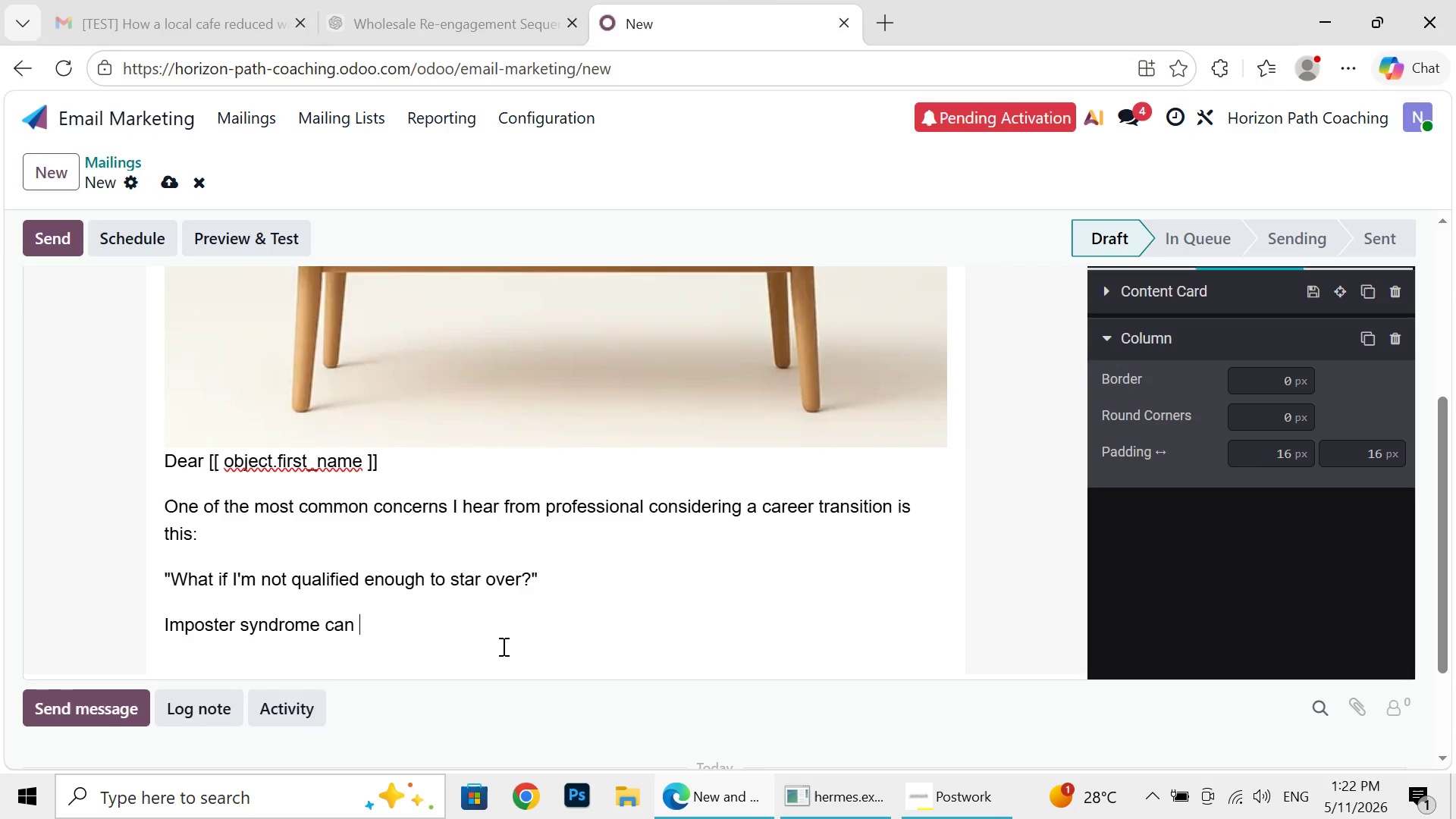 
wait(8.11)
 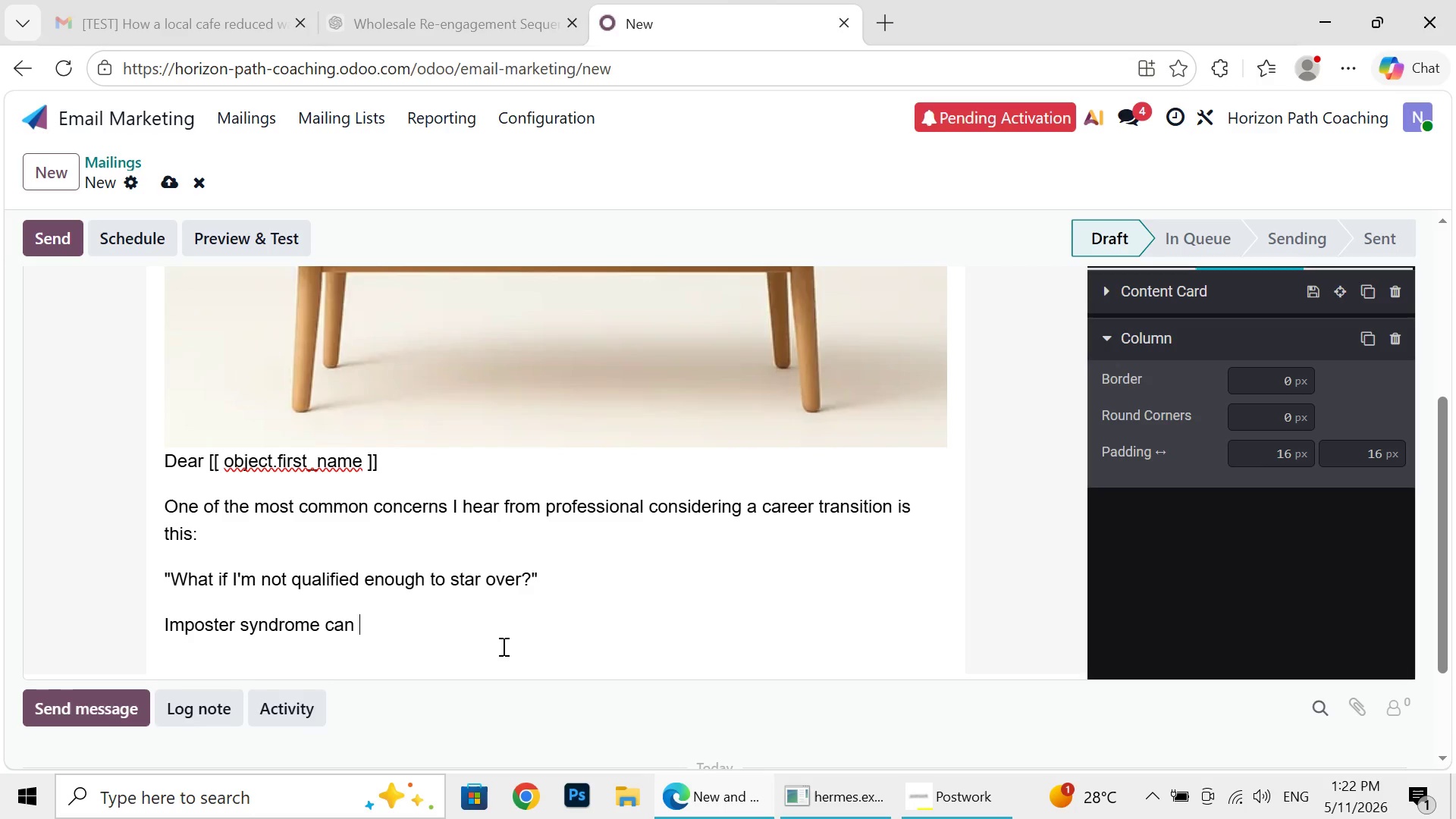 
key(K)
 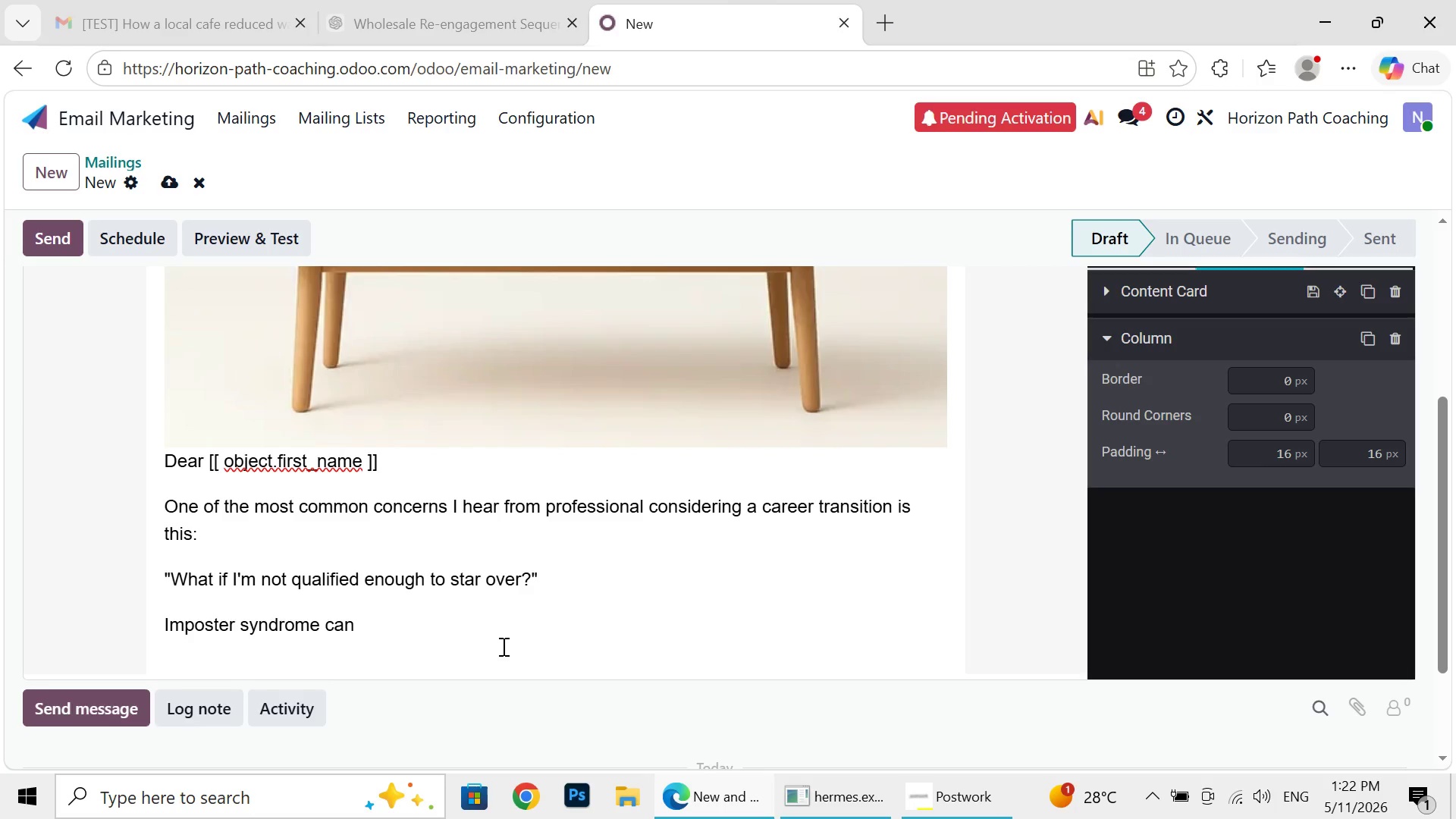 
key(Backspace)
 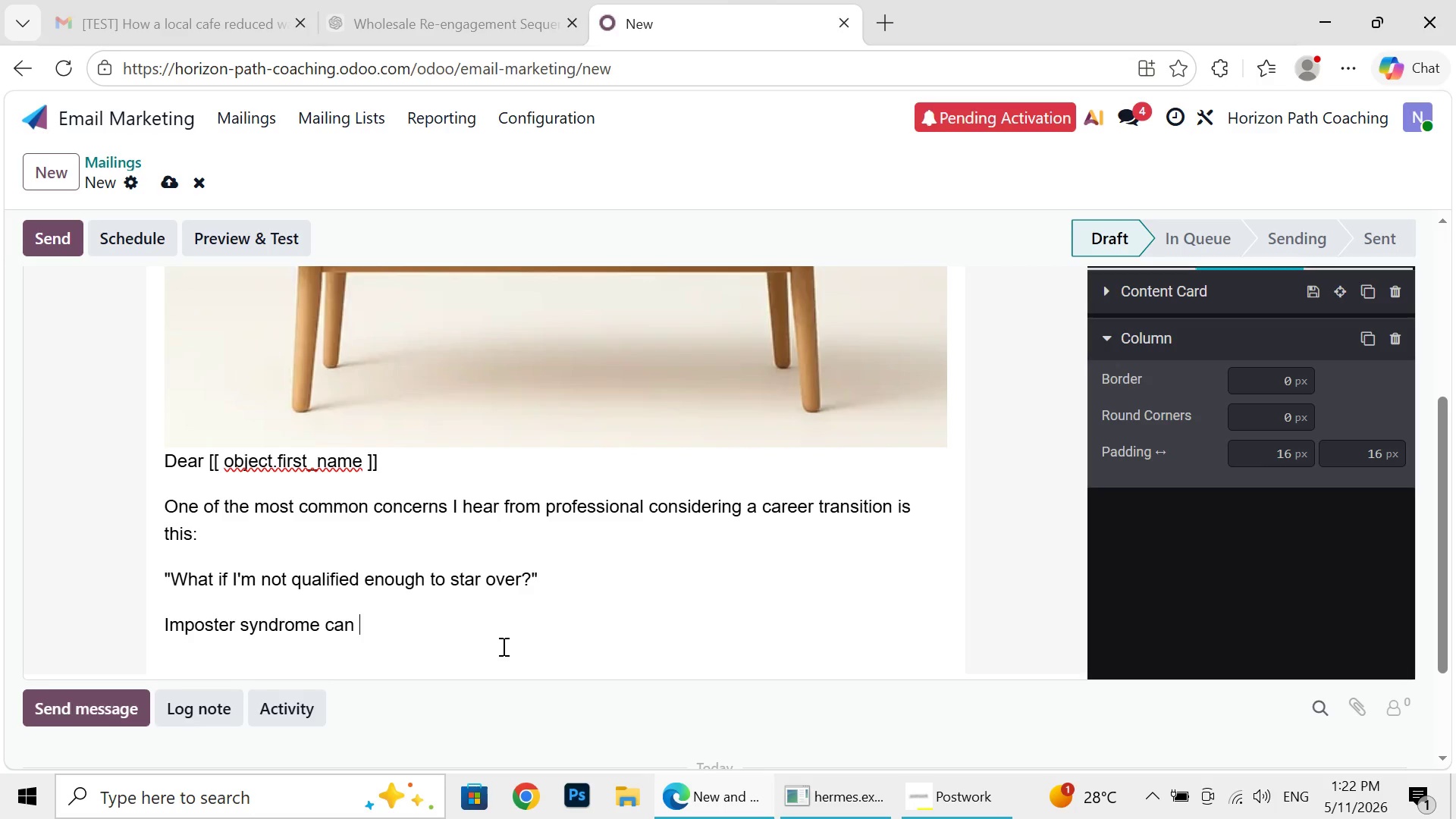 
type(quie)
 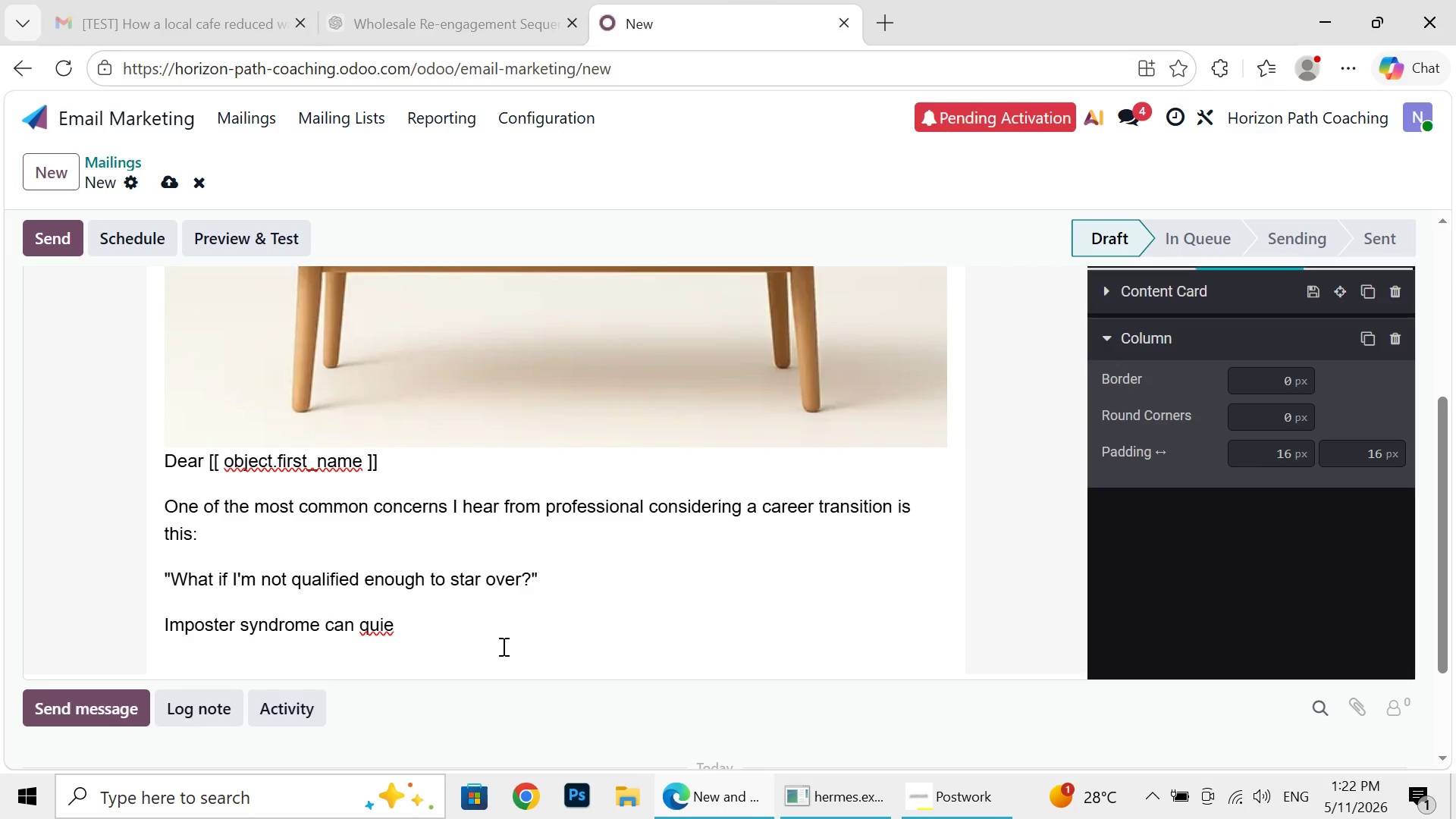 
type(tly aaf)
key(Backspace)
key(Backspace)
type(ffect)
 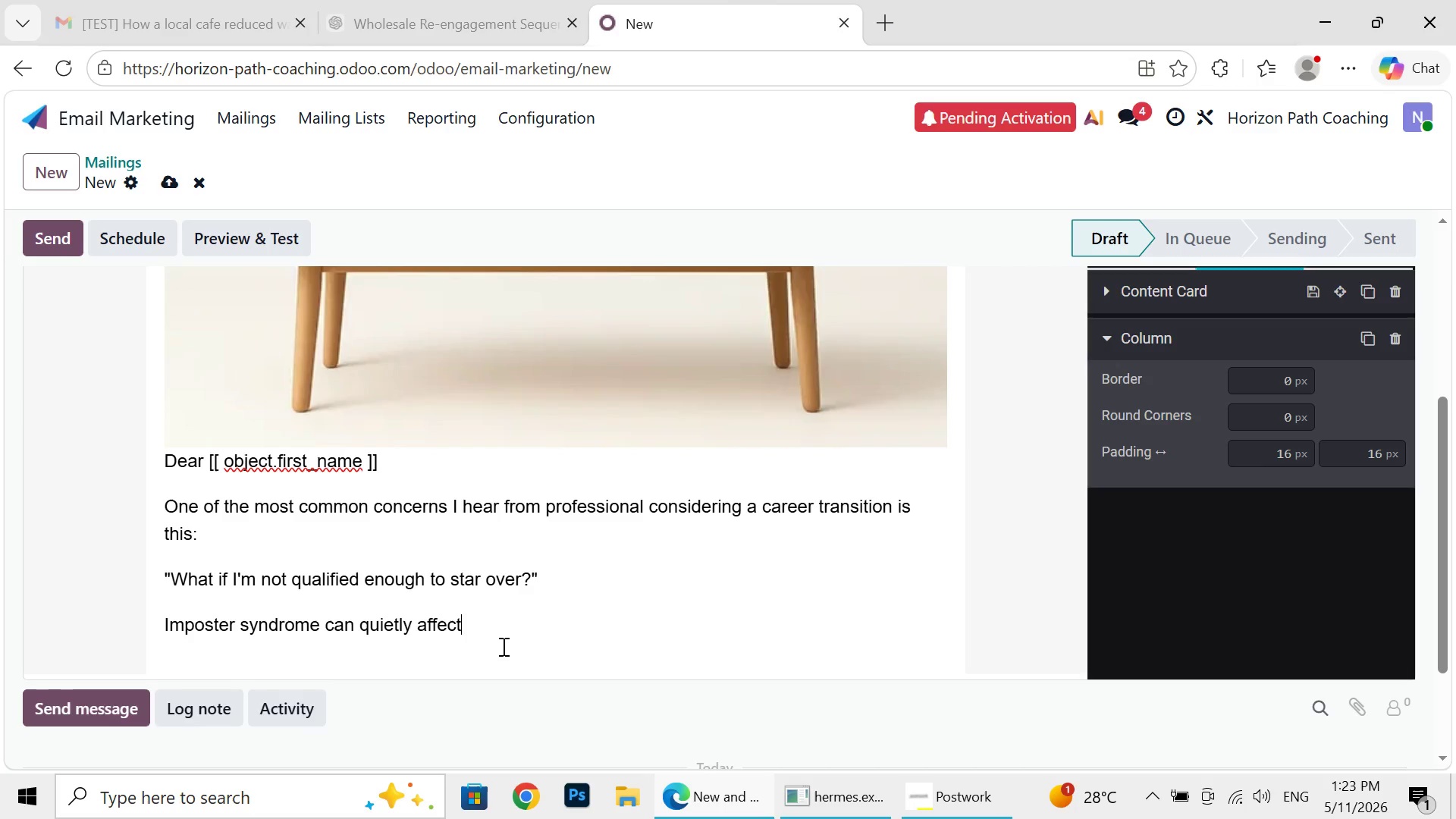 
type( w)
key(Backspace)
type(even high capable and experienced )
 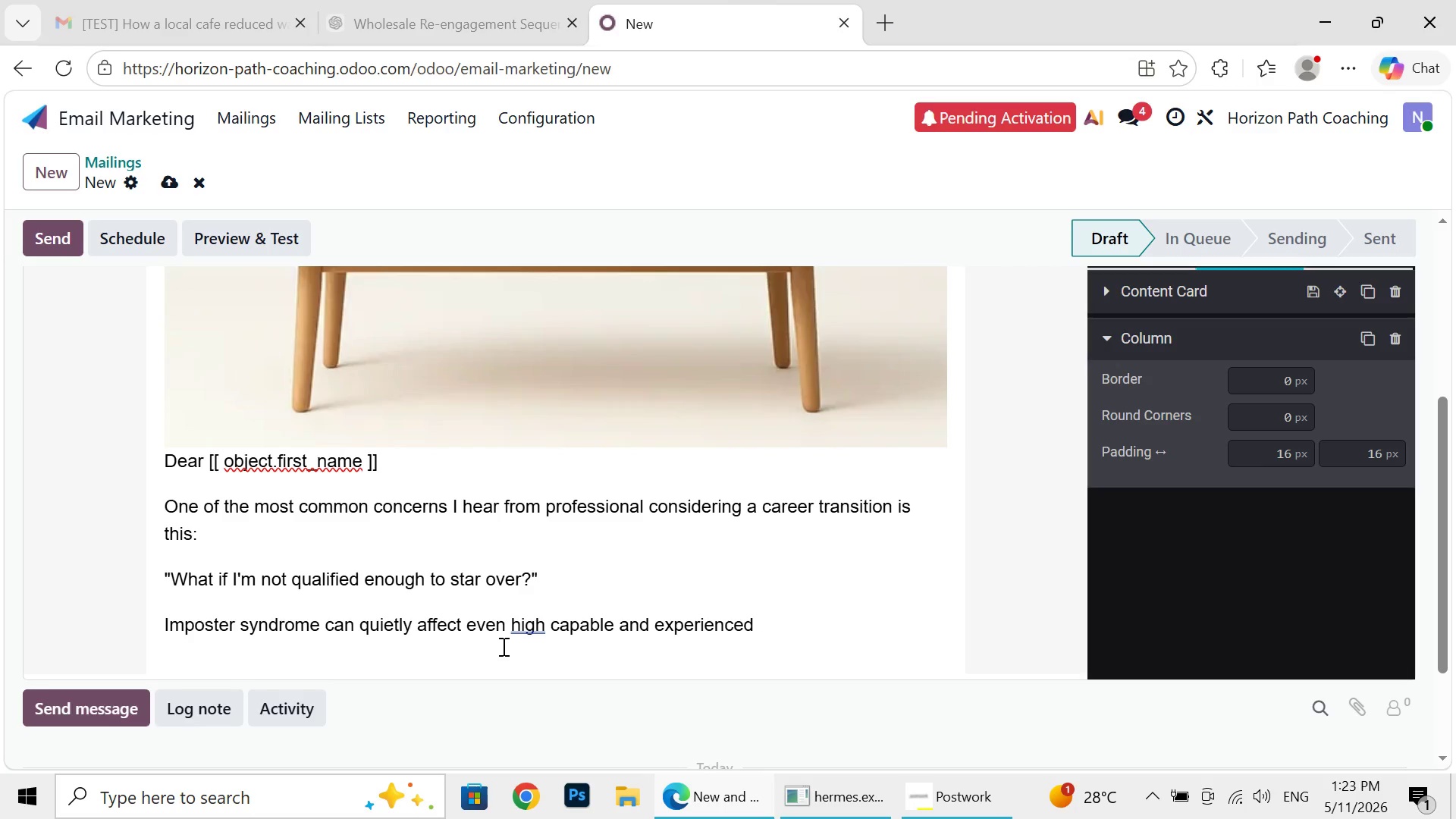 
wait(12.3)
 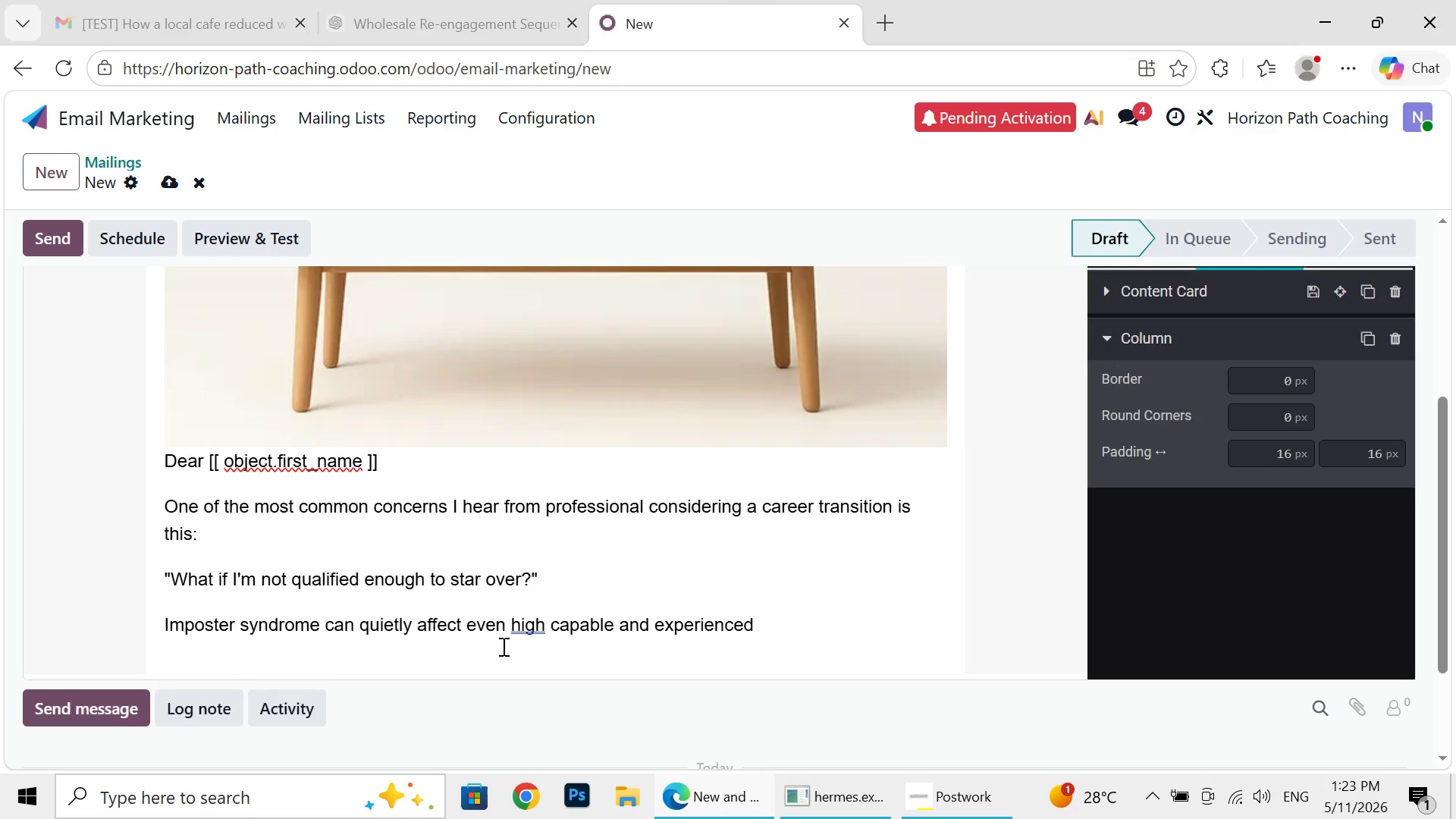 
type(professionals, espe)
 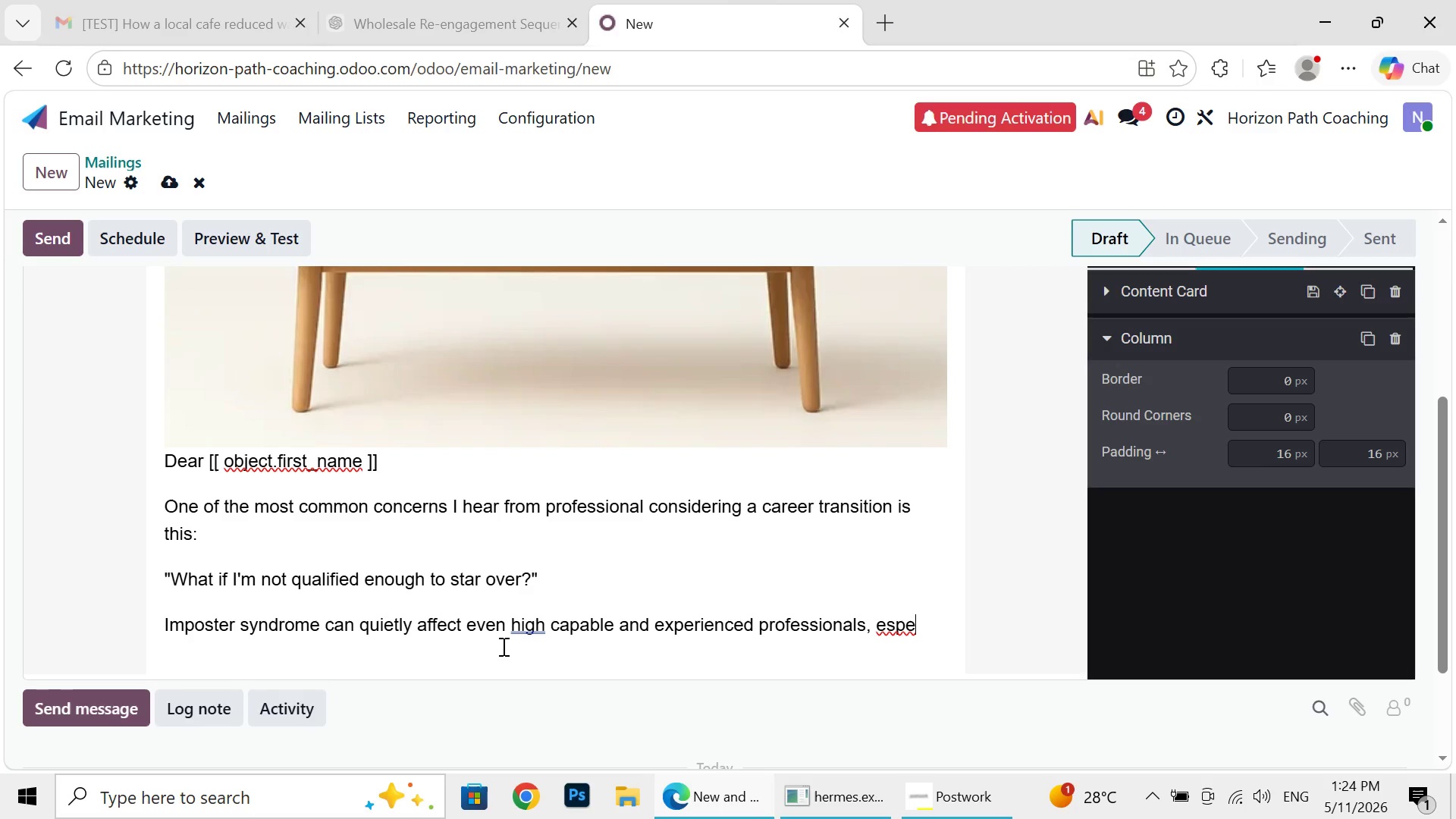 
type(cially when ste)
 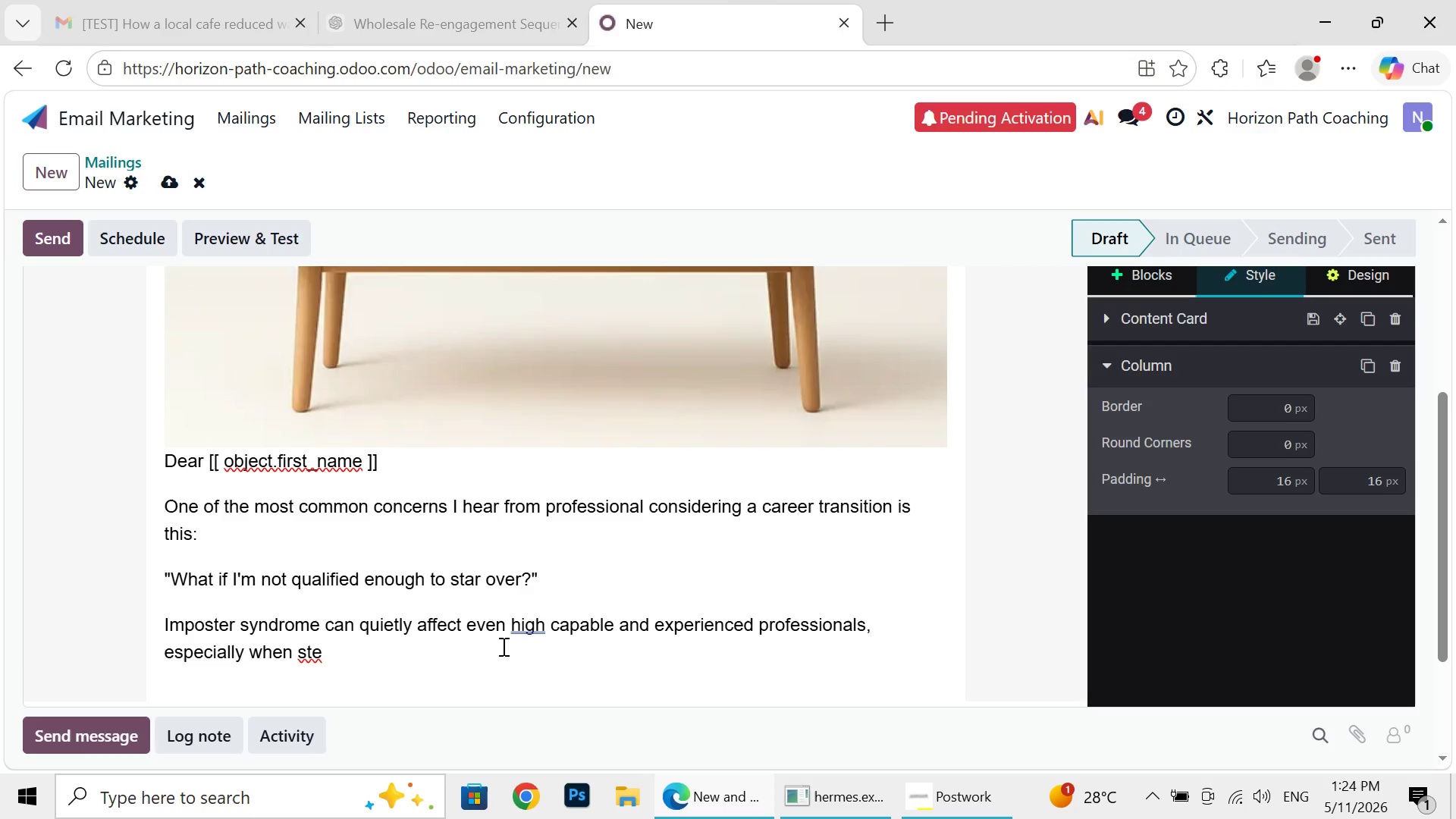 
wait(5.59)
 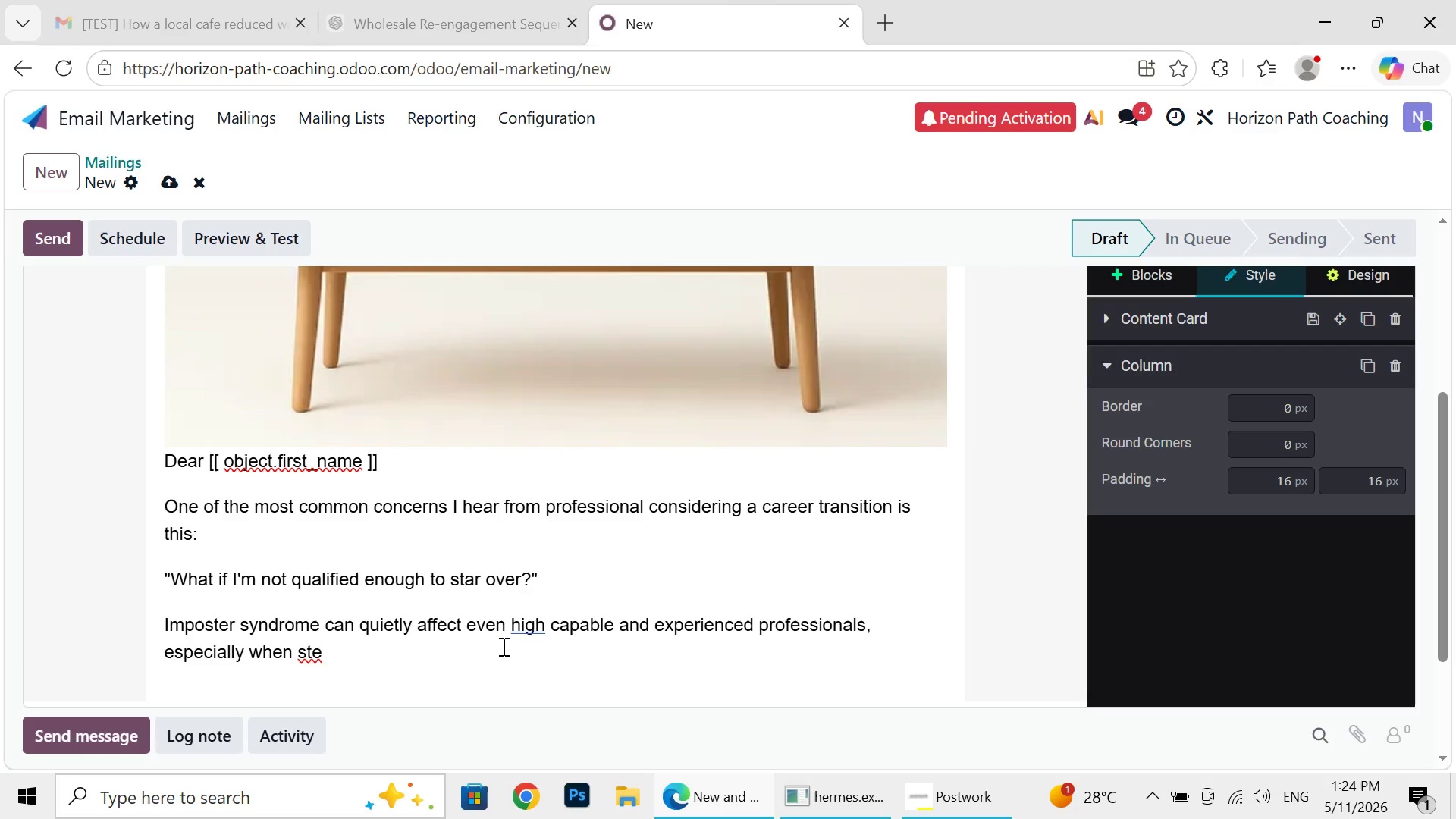 
key(P)
 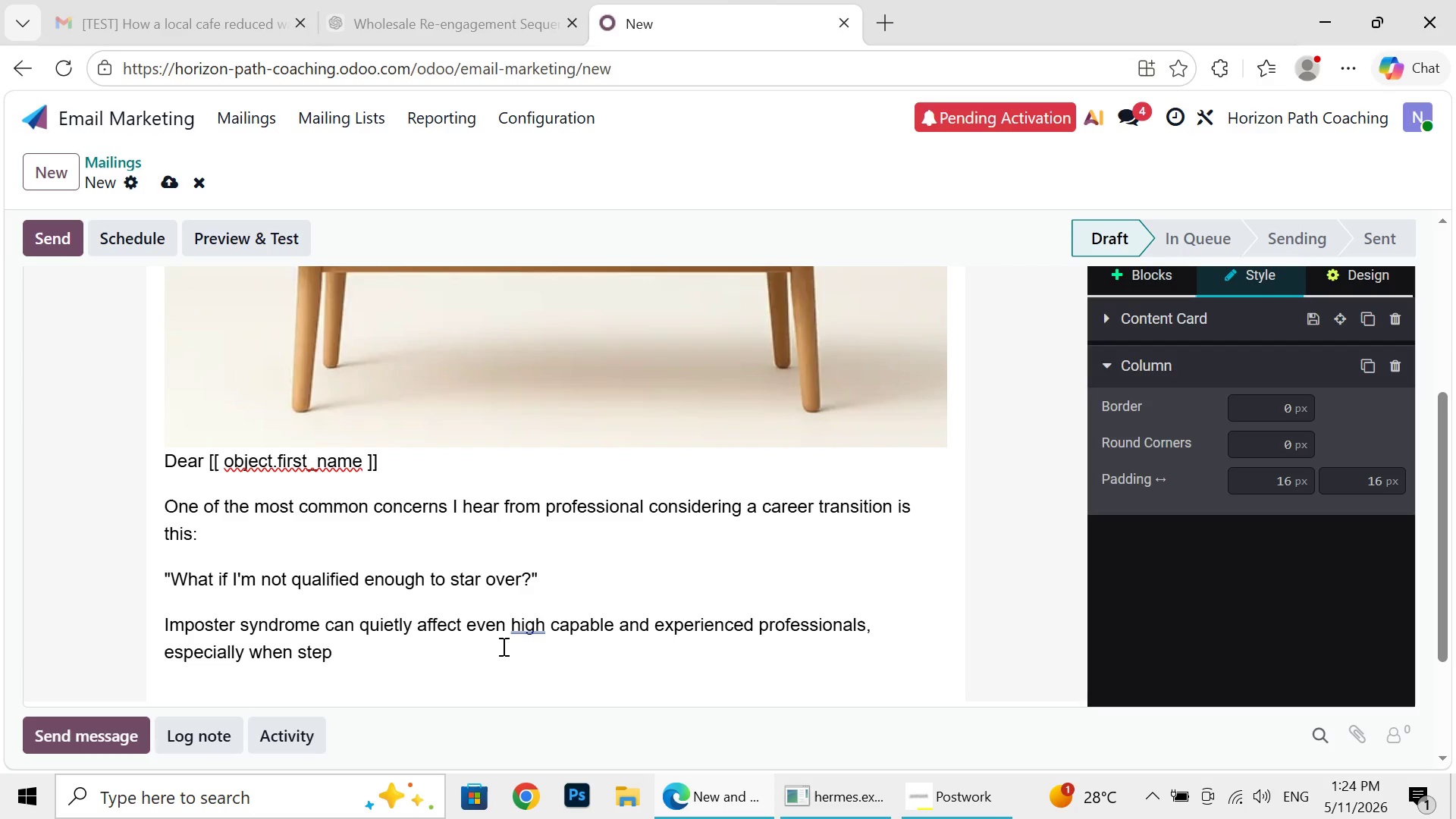 
wait(5.09)
 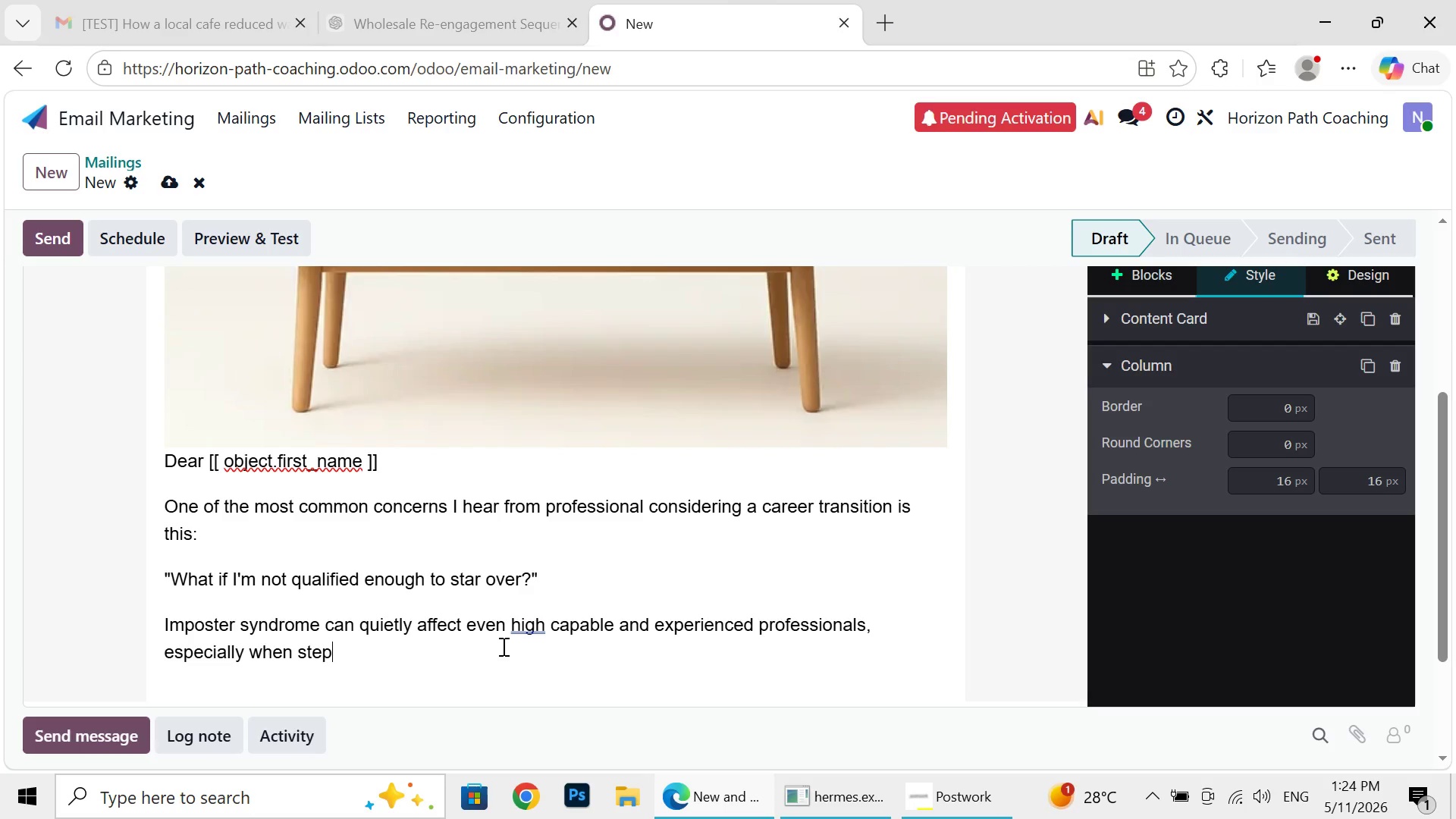 
key(Backspace)
 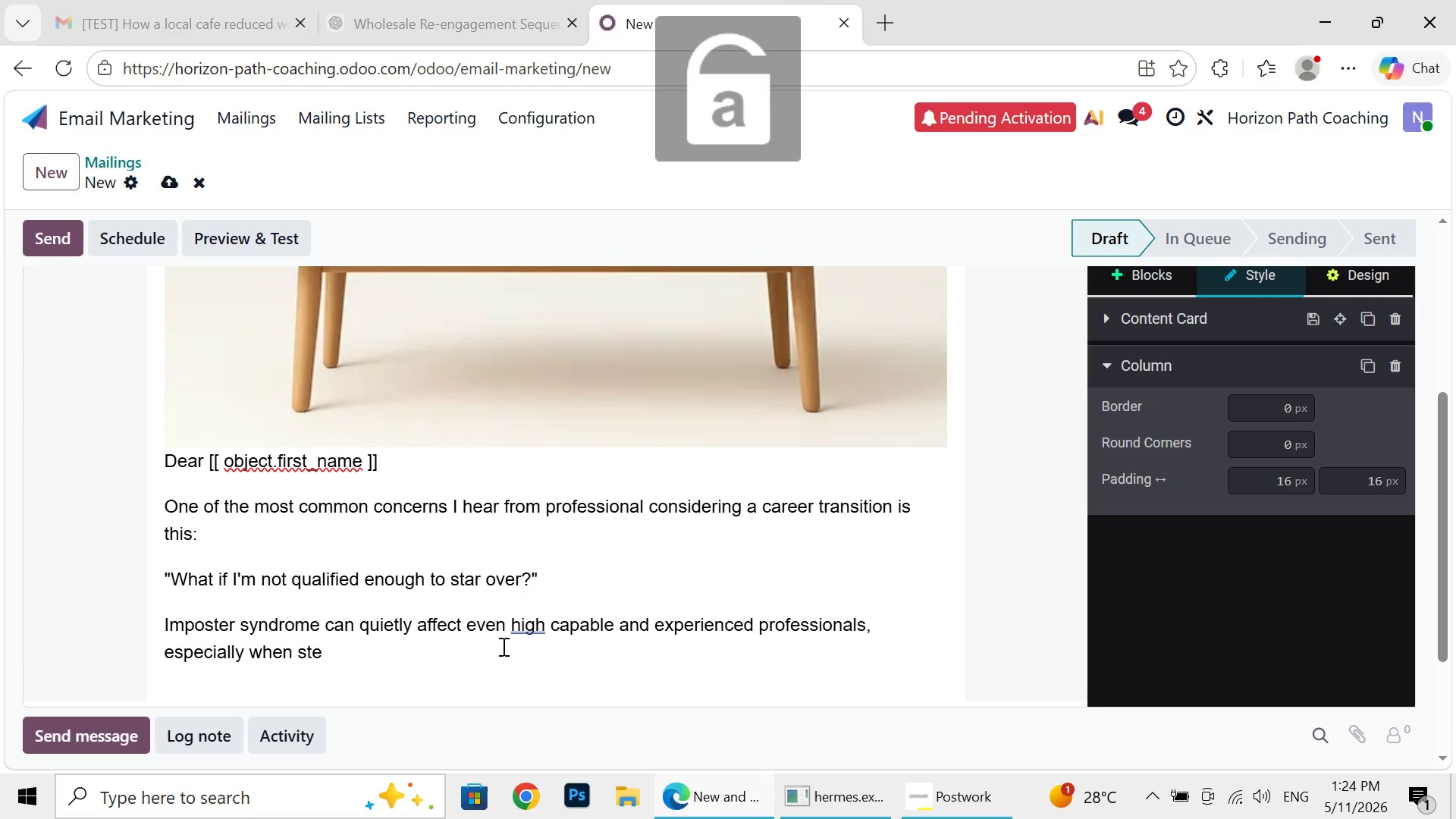 
key(CapsLock)
 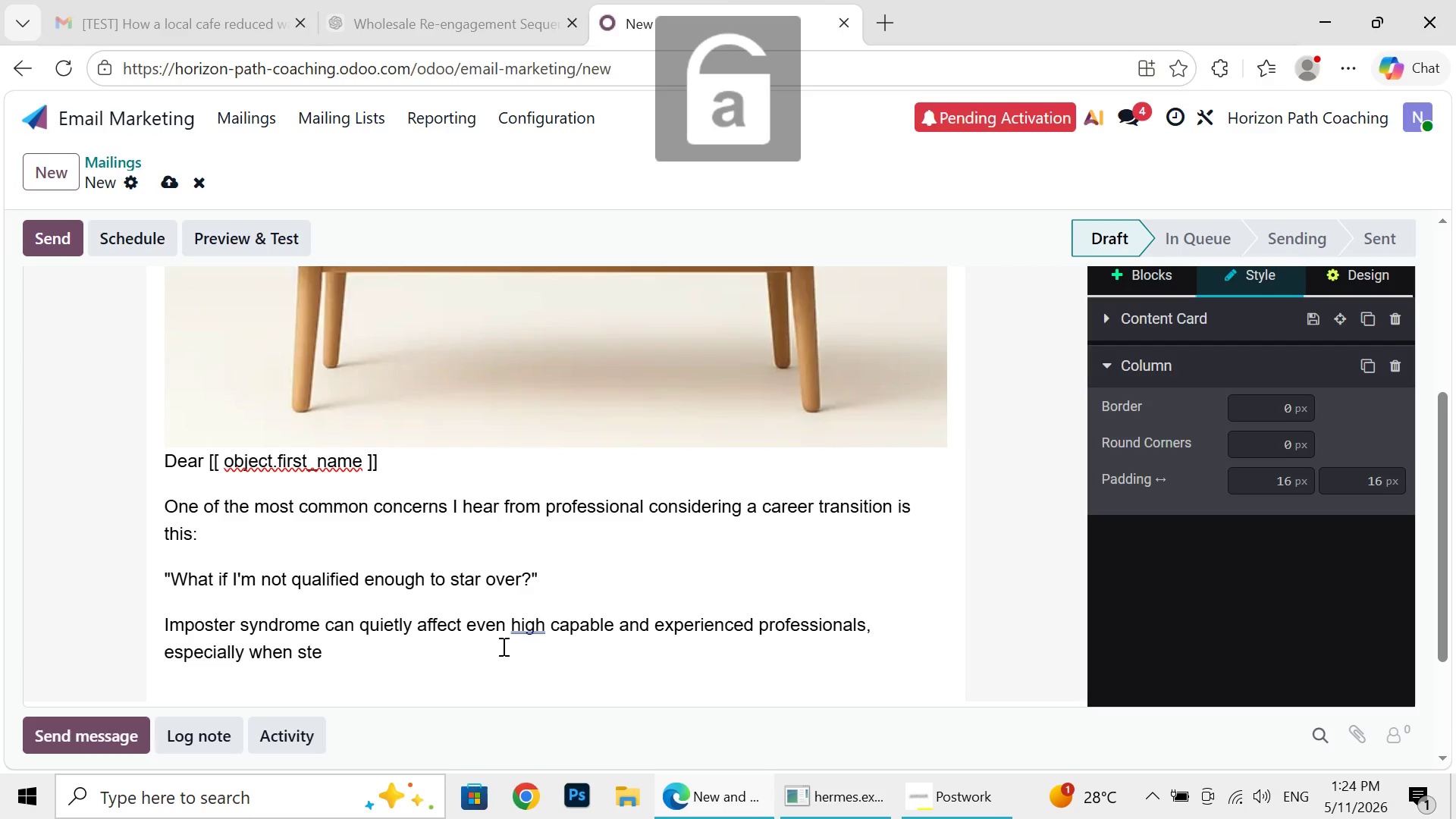 
key(CapsLock)
 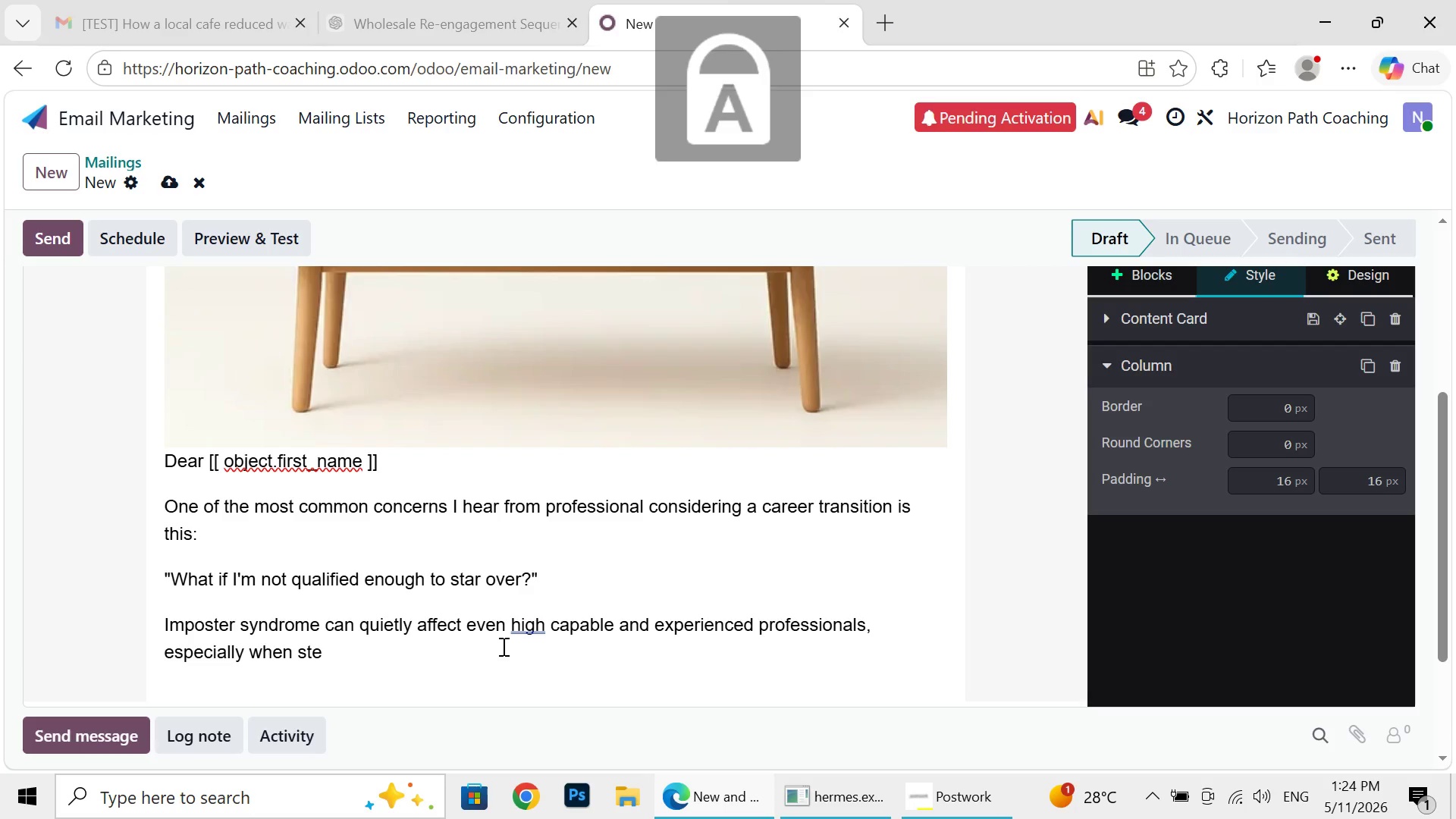 
key(CapsLock)
 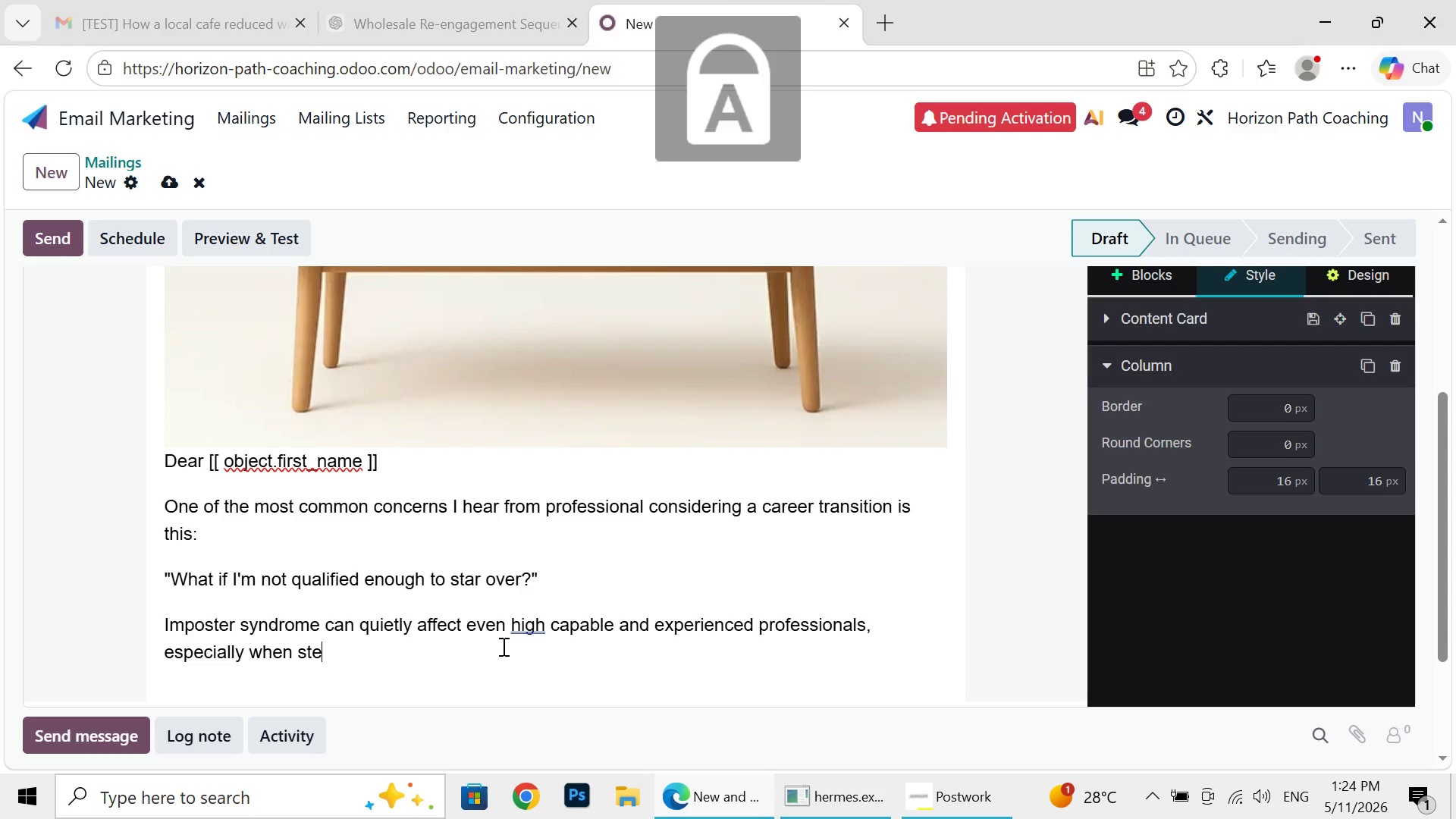 
key(CapsLock)
 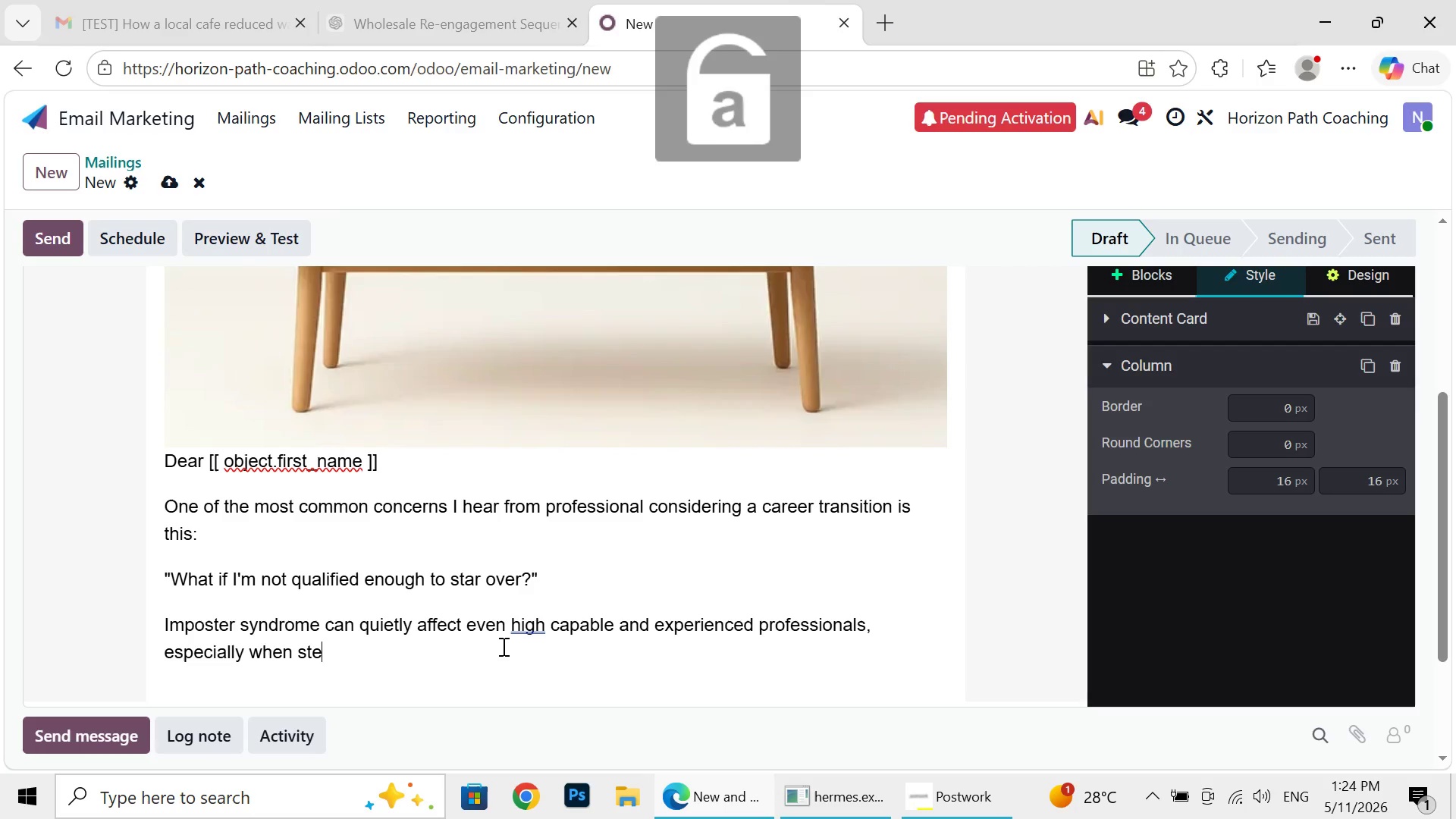 
key(CapsLock)
 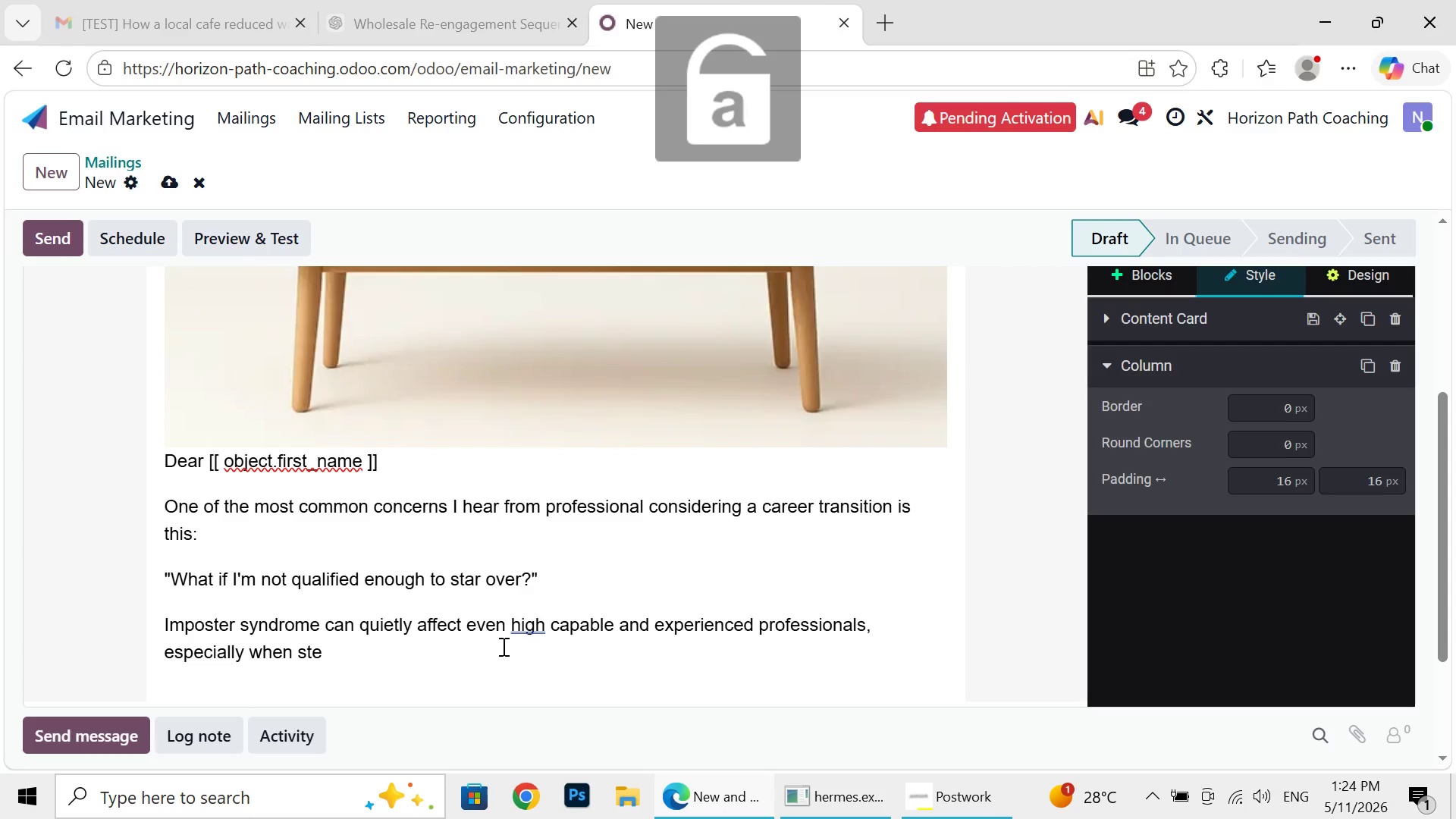 
key(CapsLock)
 